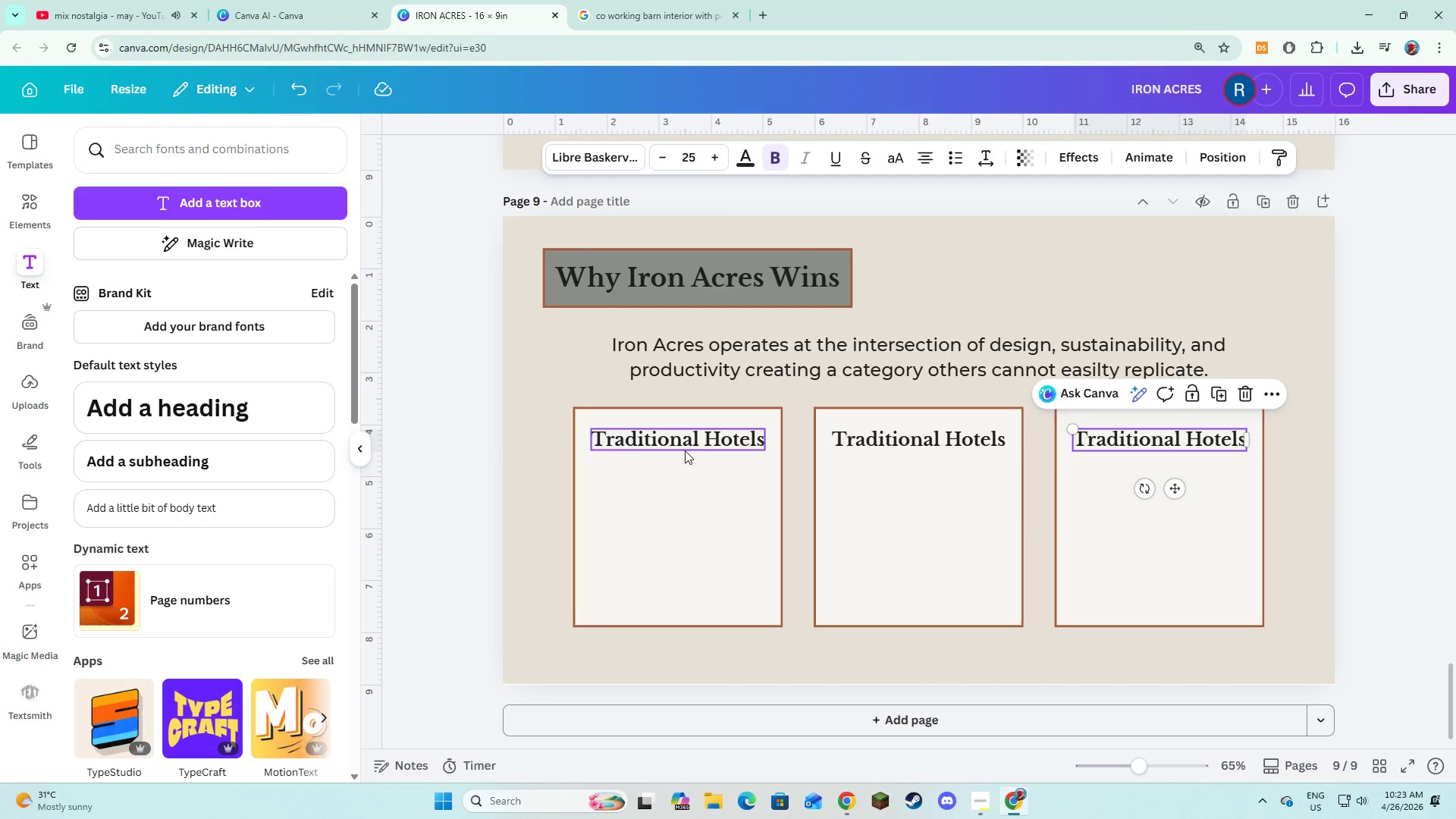 
left_click([253, 206])
 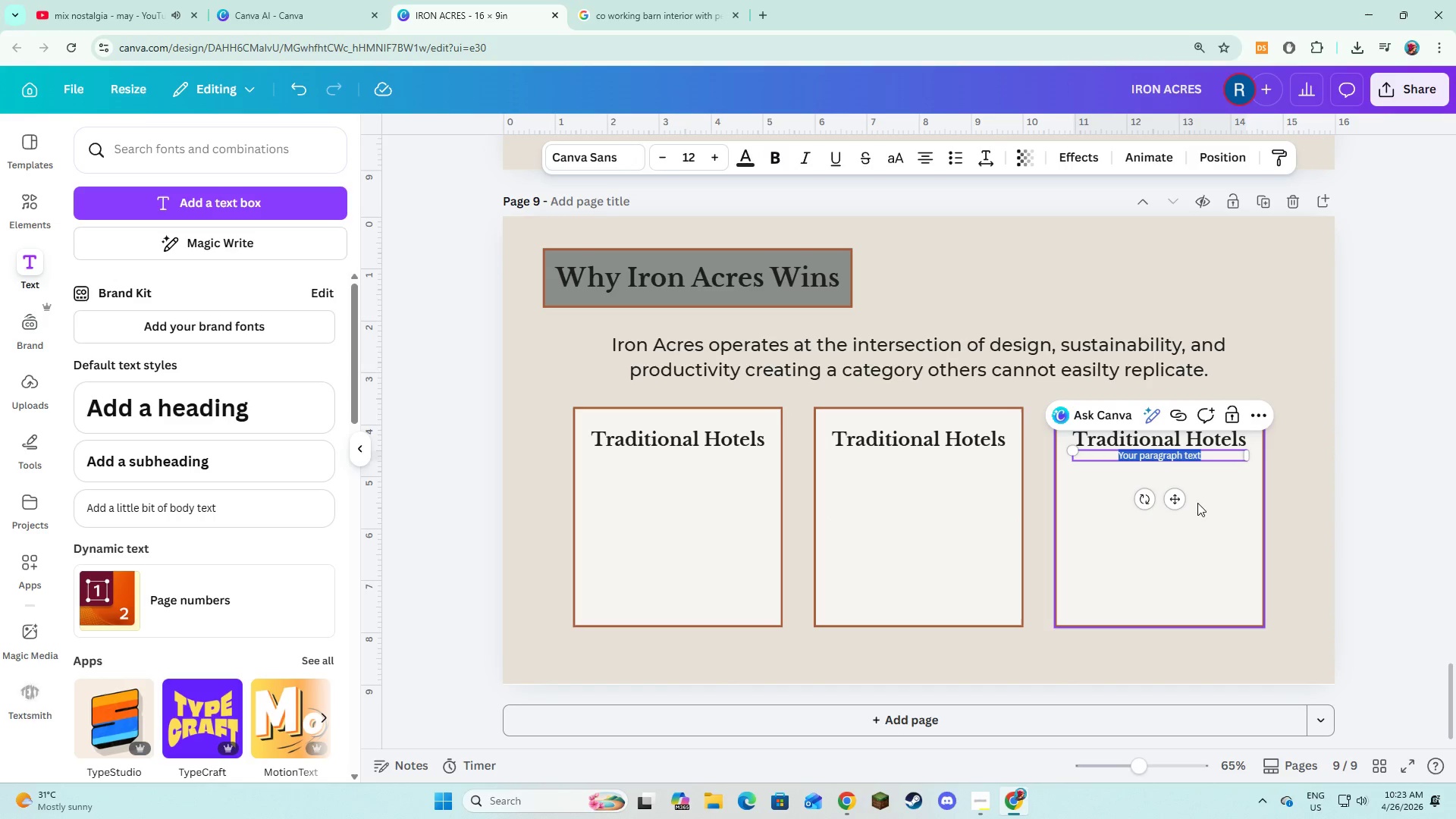 
left_click_drag(start_coordinate=[1181, 496], to_coordinate=[701, 519])
 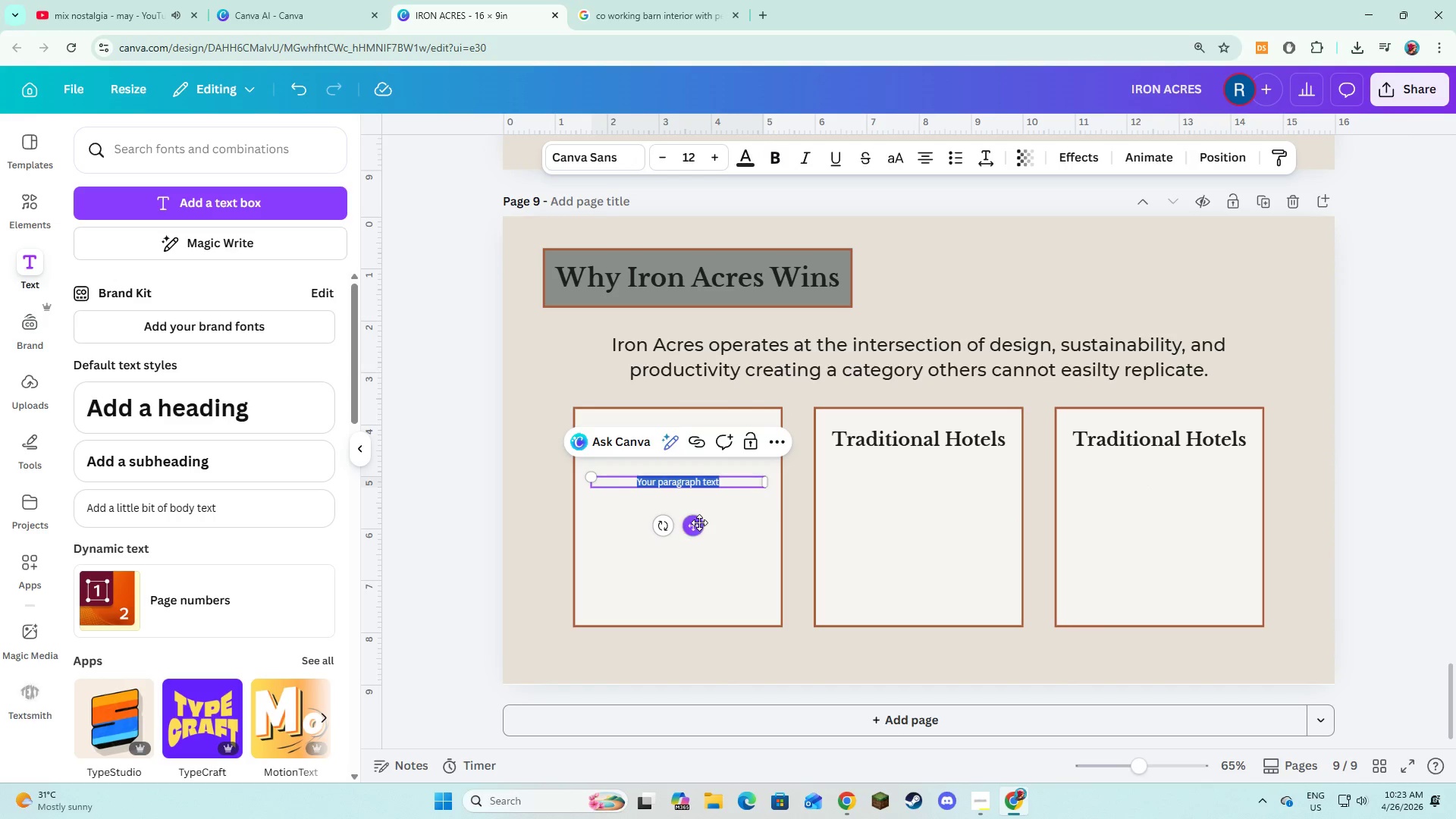 
left_click_drag(start_coordinate=[699, 522], to_coordinate=[699, 515])
 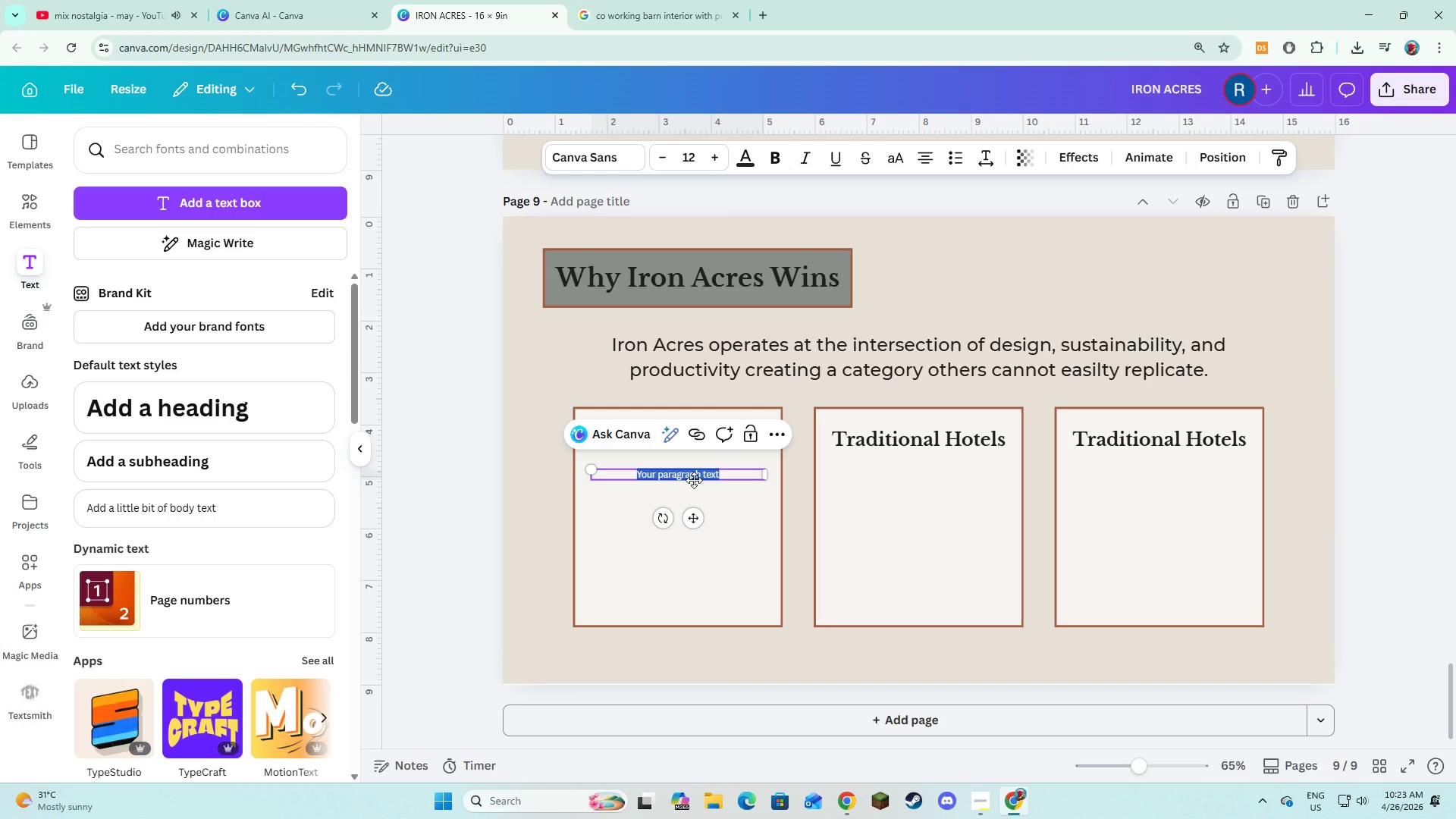 
type(Sta)
key(Backspace)
 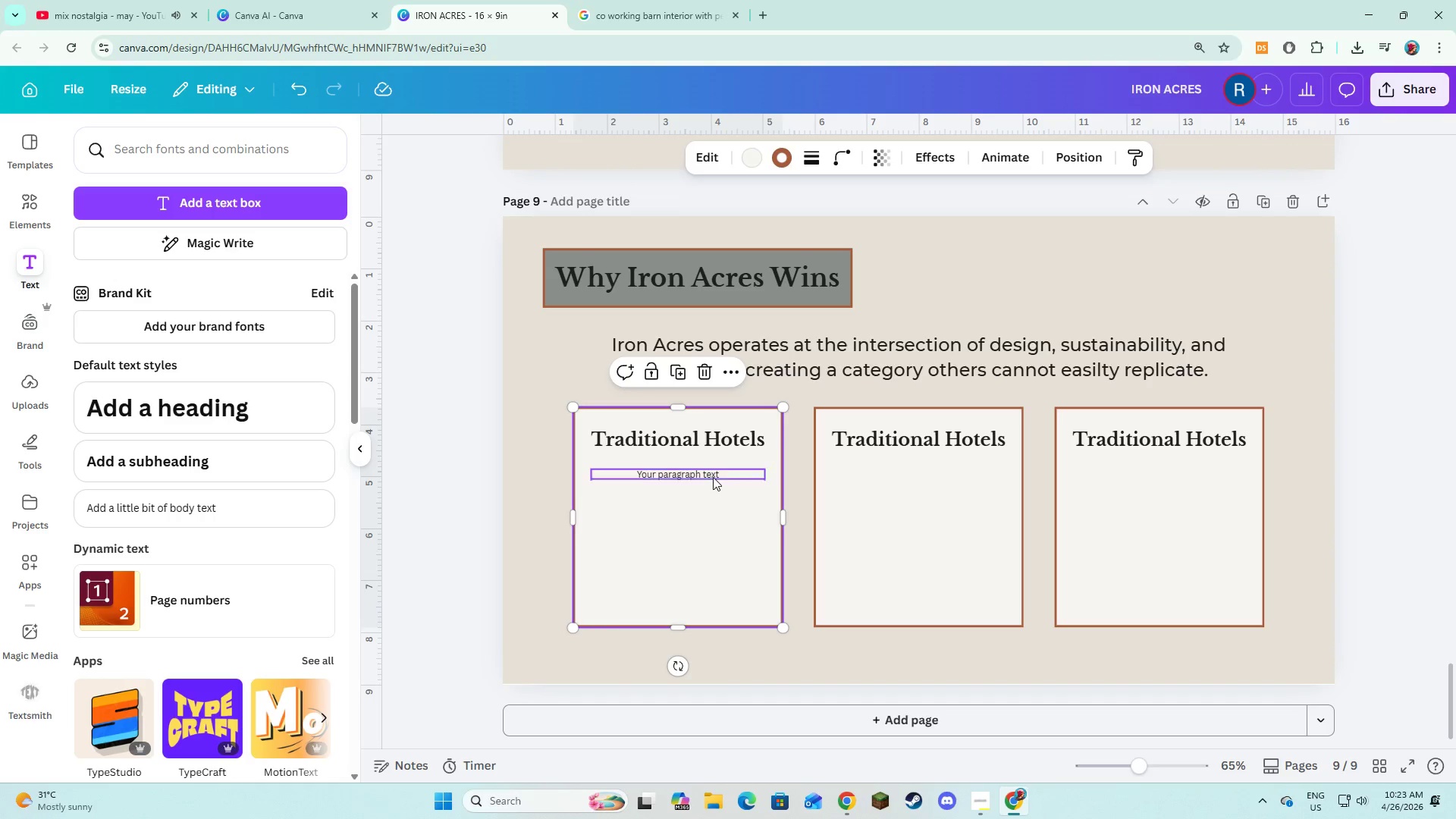 
double_click([713, 477])
 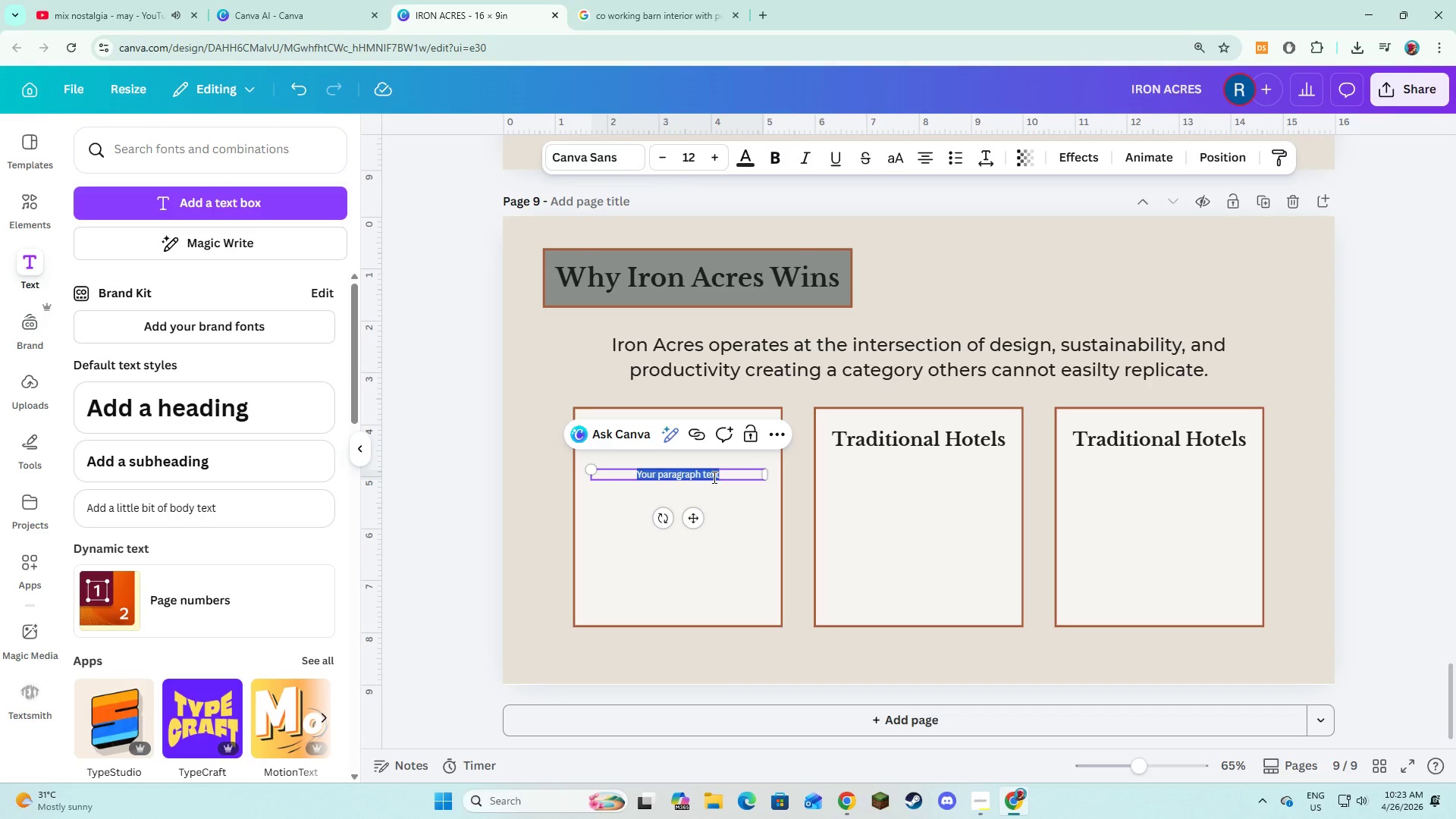 
type(Standardized environments with limited differentai)
key(Backspace)
key(Backspace)
type(iation)
 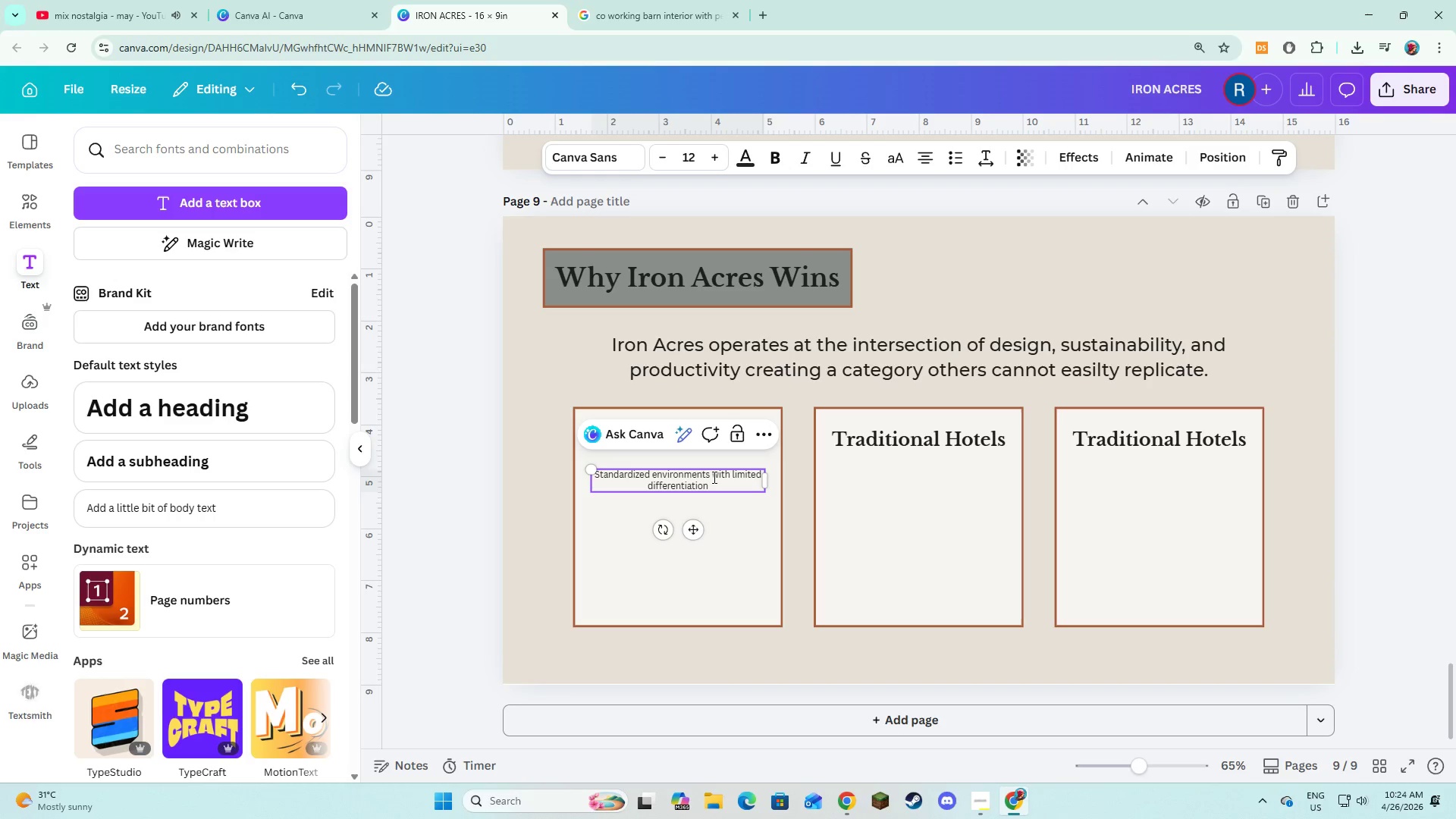 
key(Enter)
 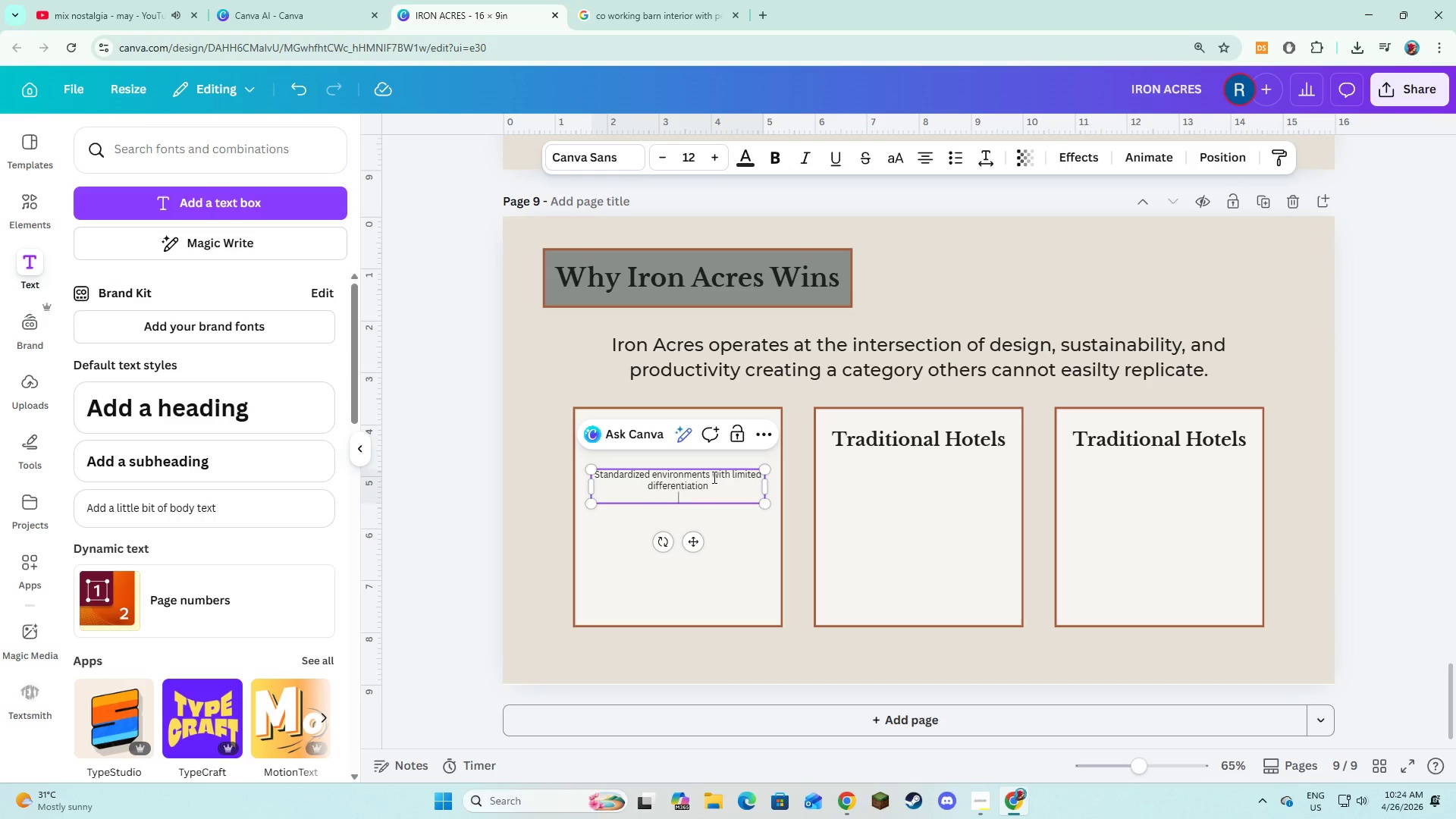 
type(Primarily leisure focused with weak mid-week demn)
key(Backspace)
type(and)
 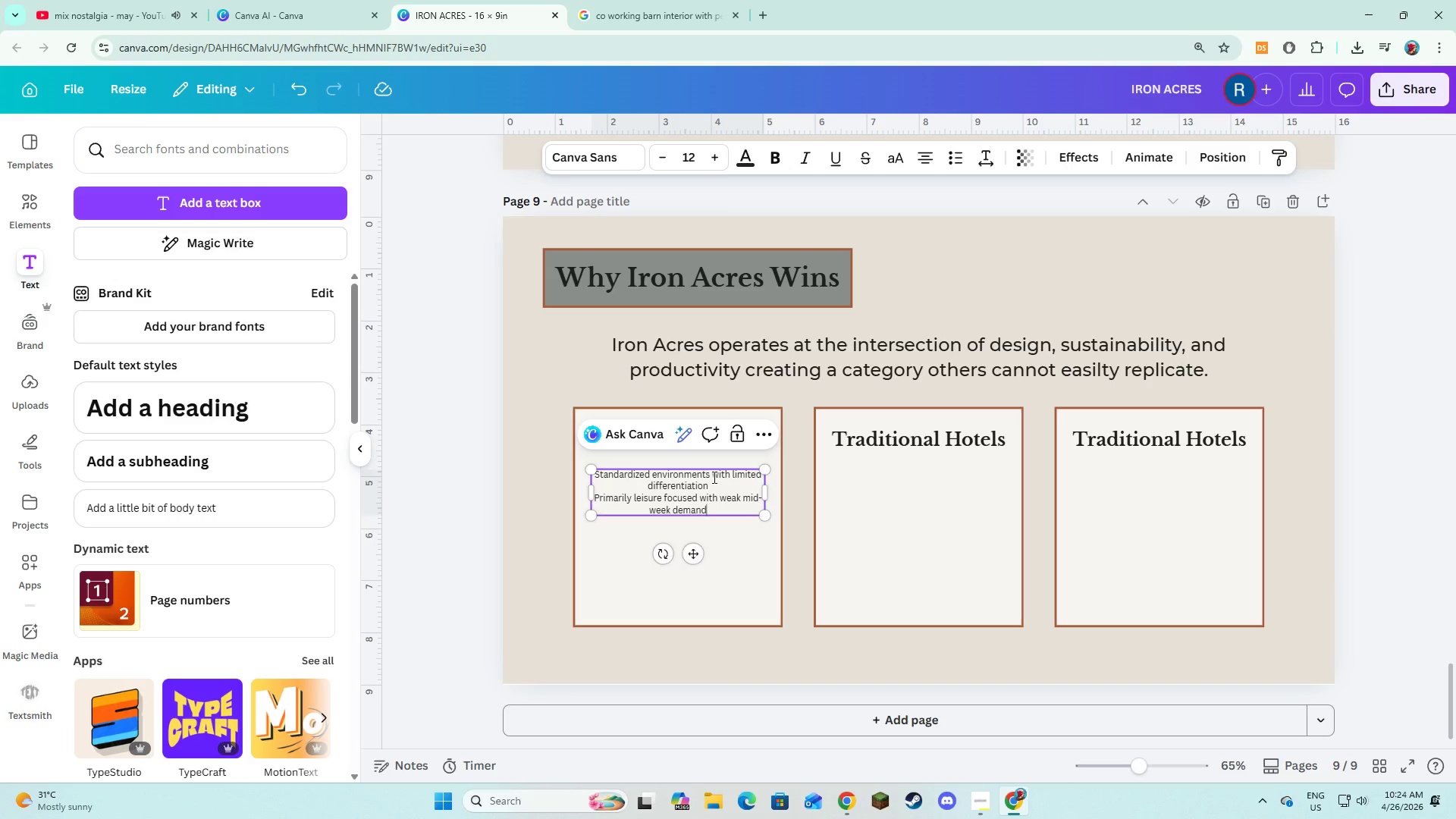 
key(Enter)
 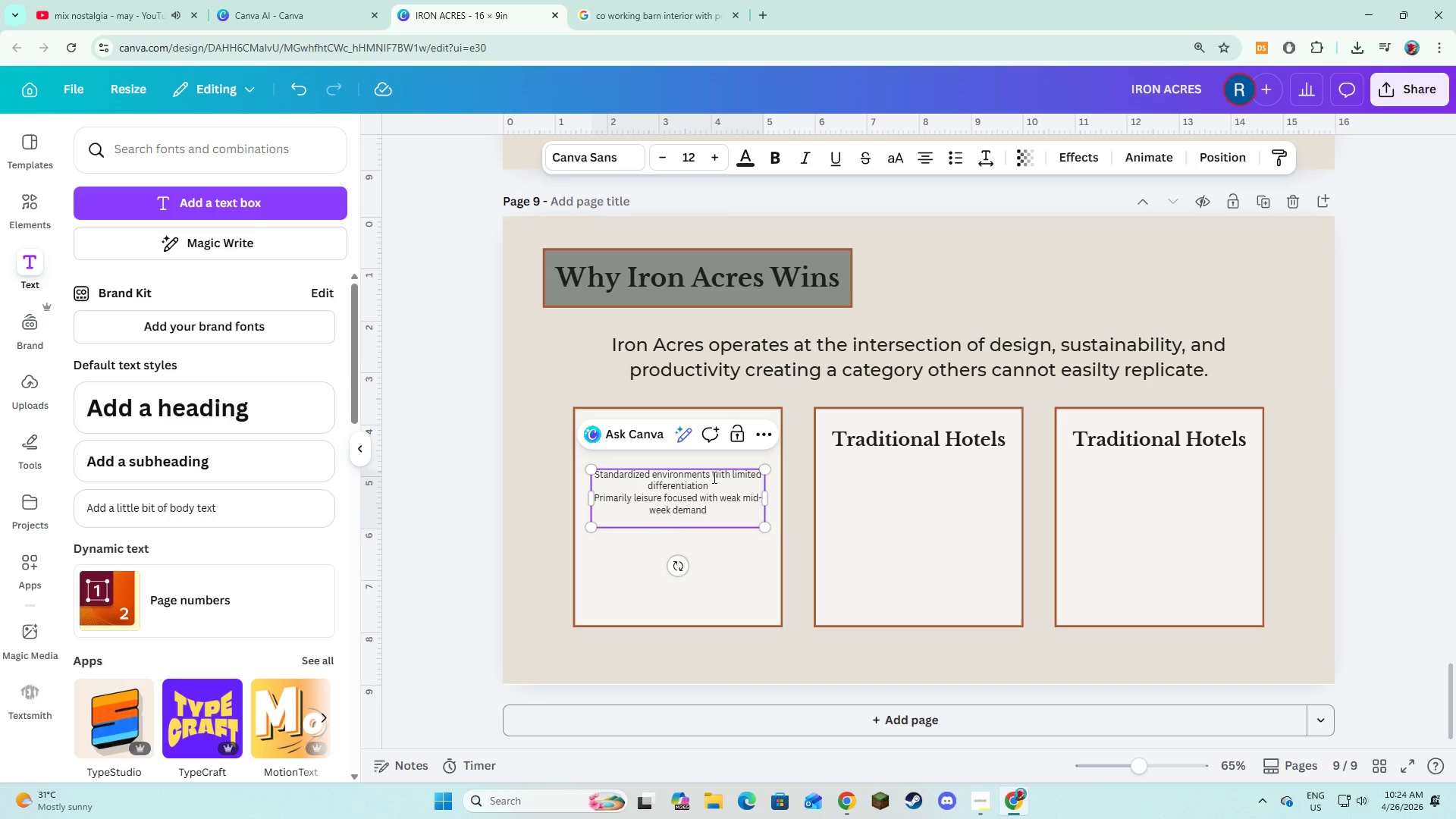 
type(Minimal connection to nature or prodc)
key(Backspace)
type(uctivity)
 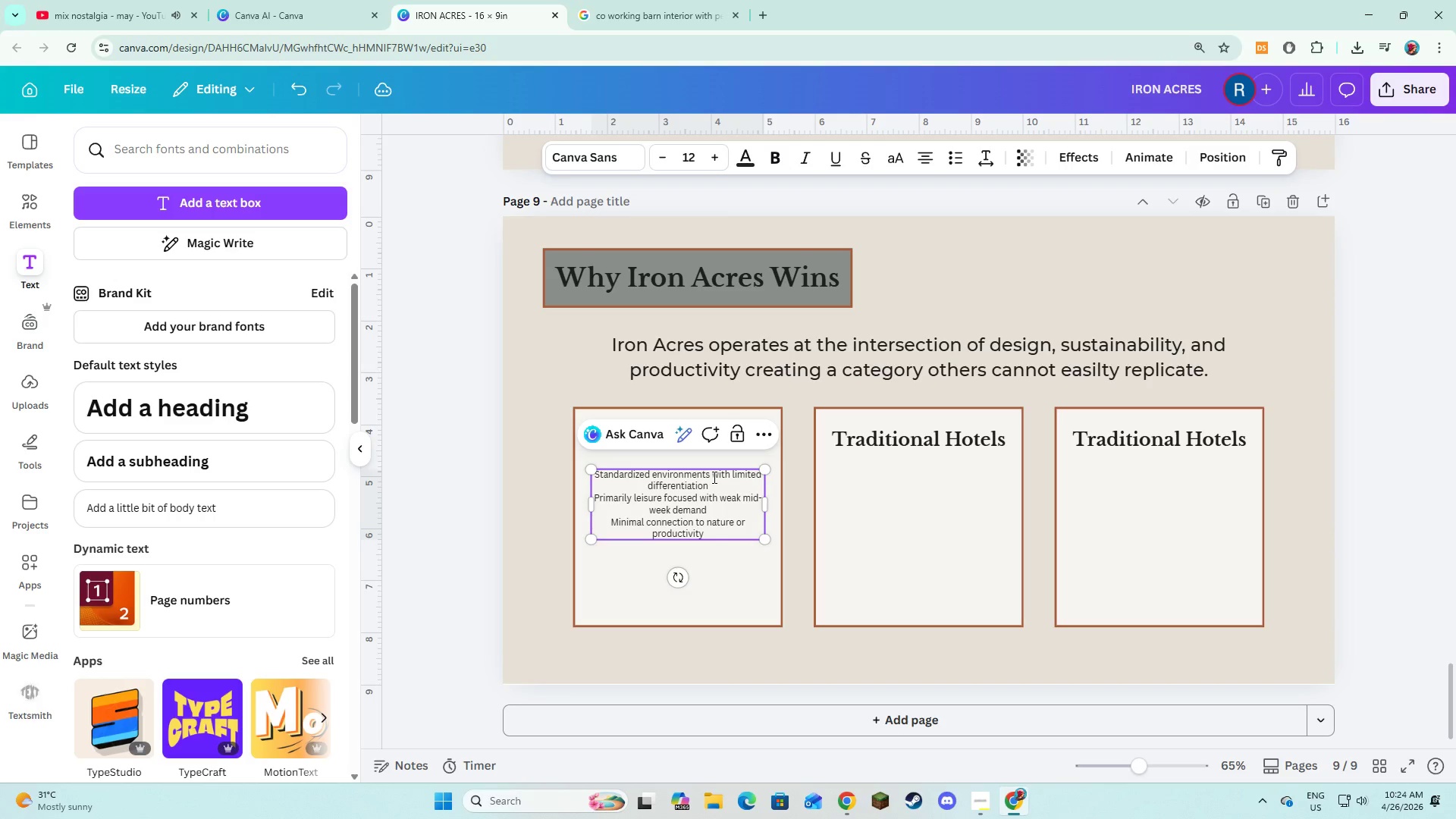 
key(Control+ControlLeft)
 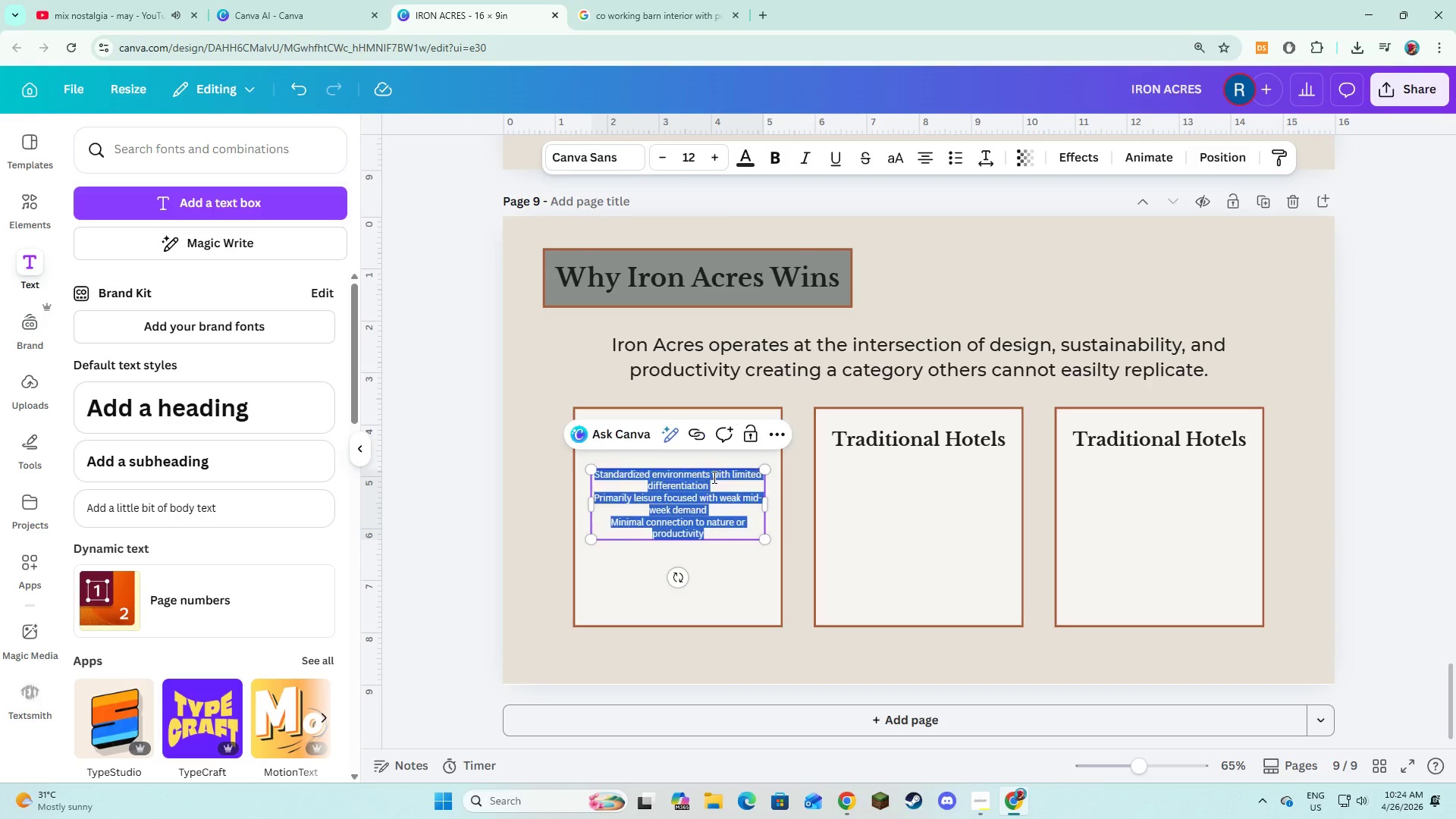 
key(Control+A)
 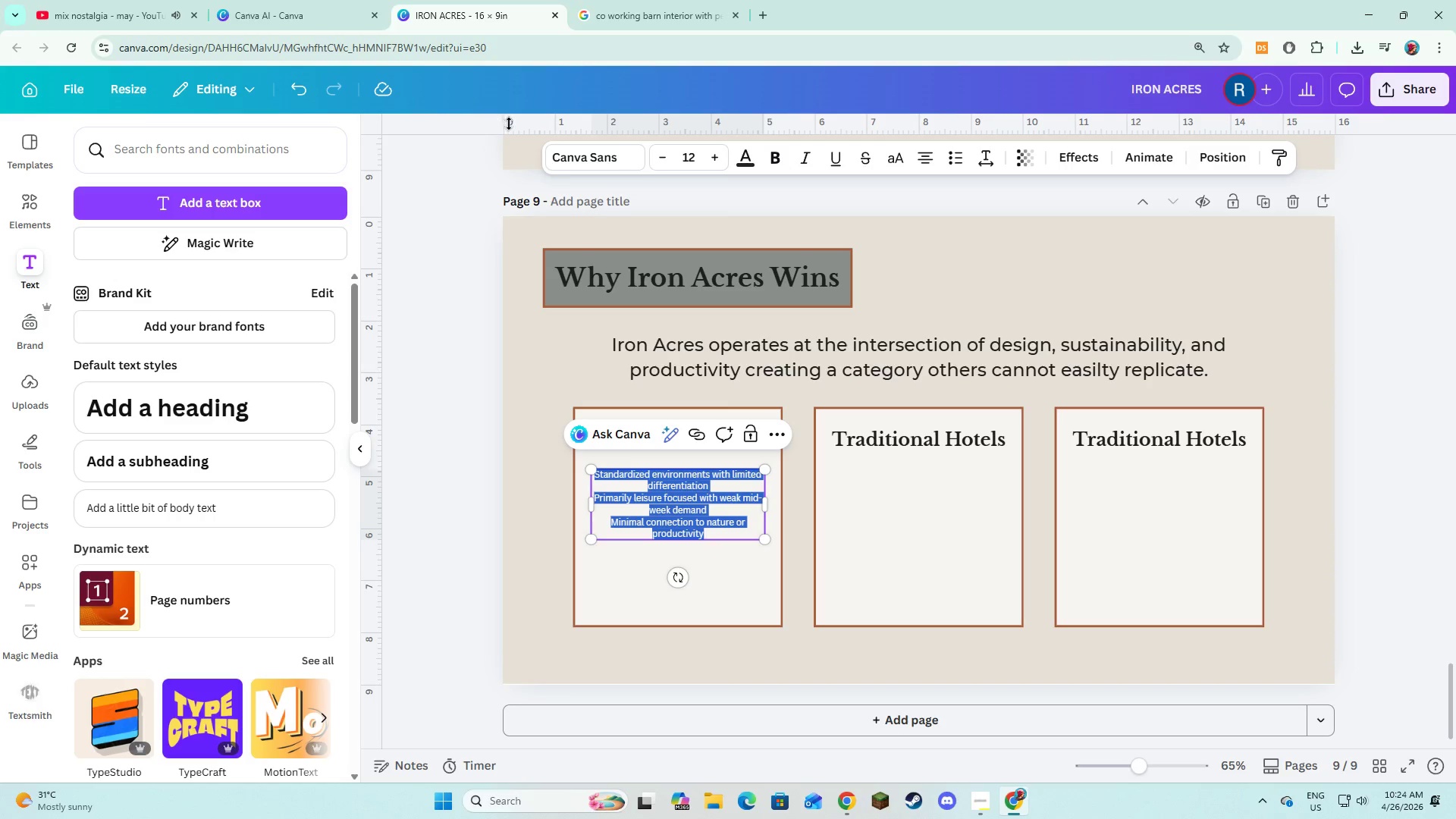 
left_click([573, 148])
 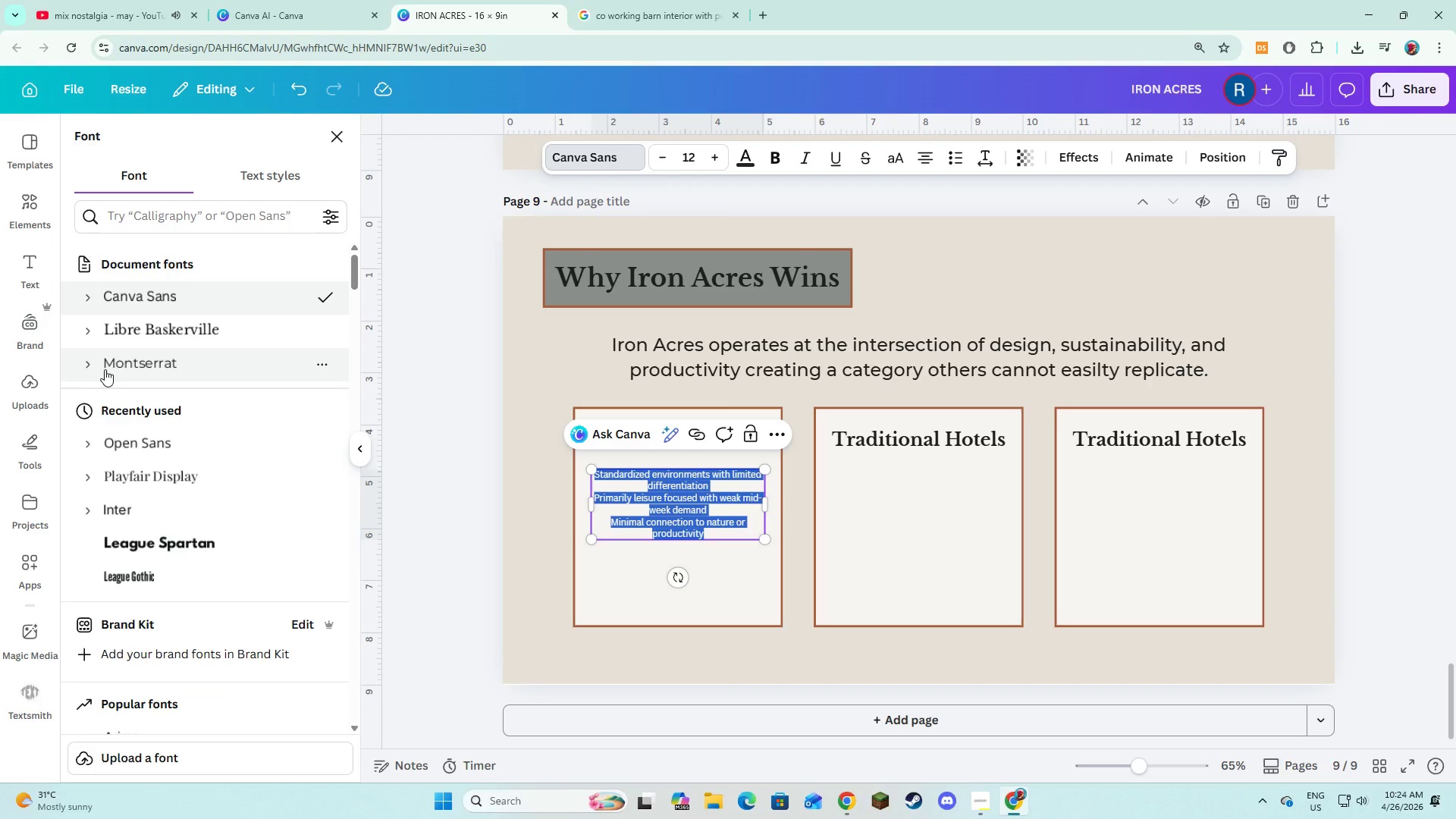 
left_click([100, 367])
 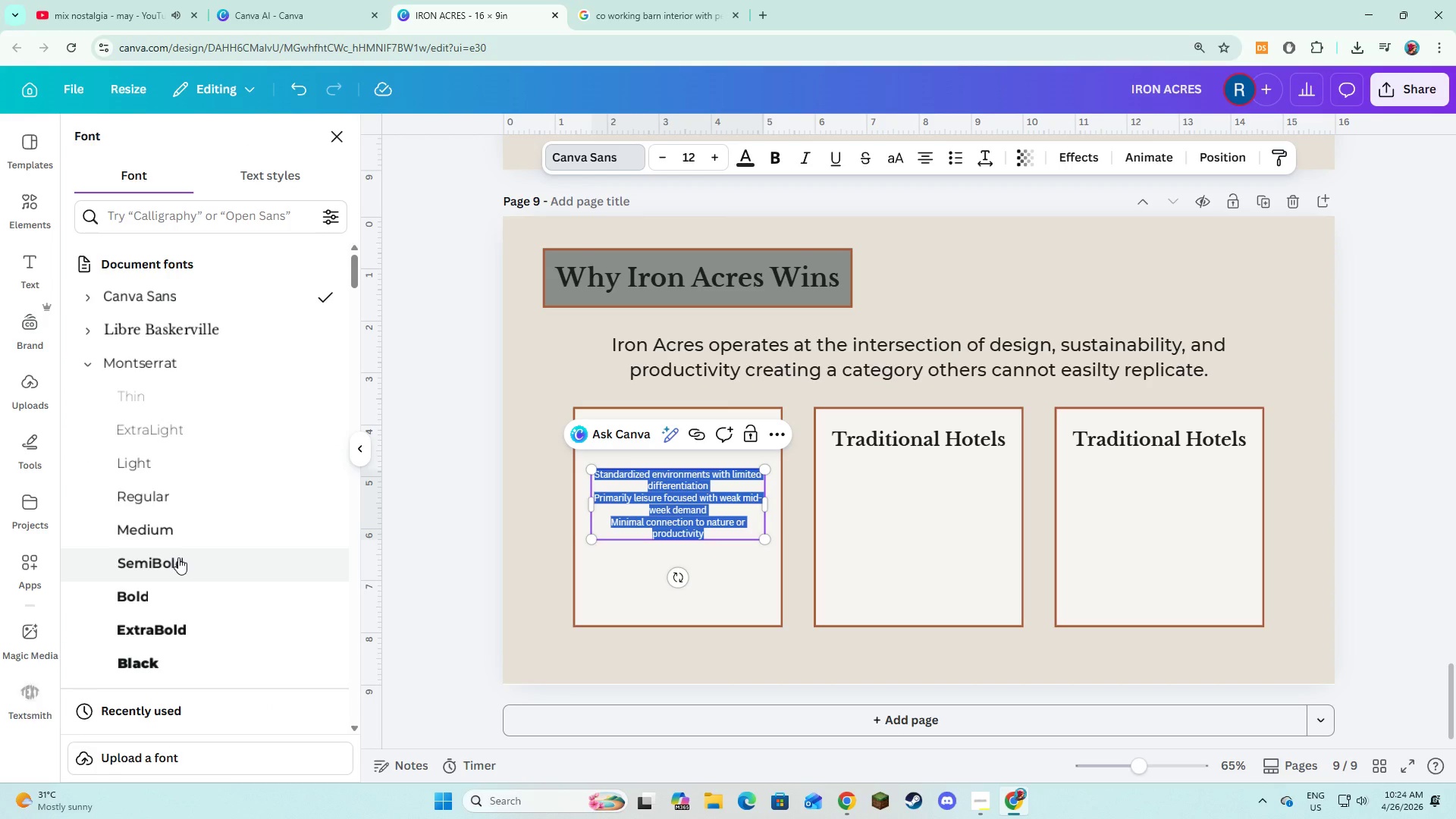 
left_click([190, 515])
 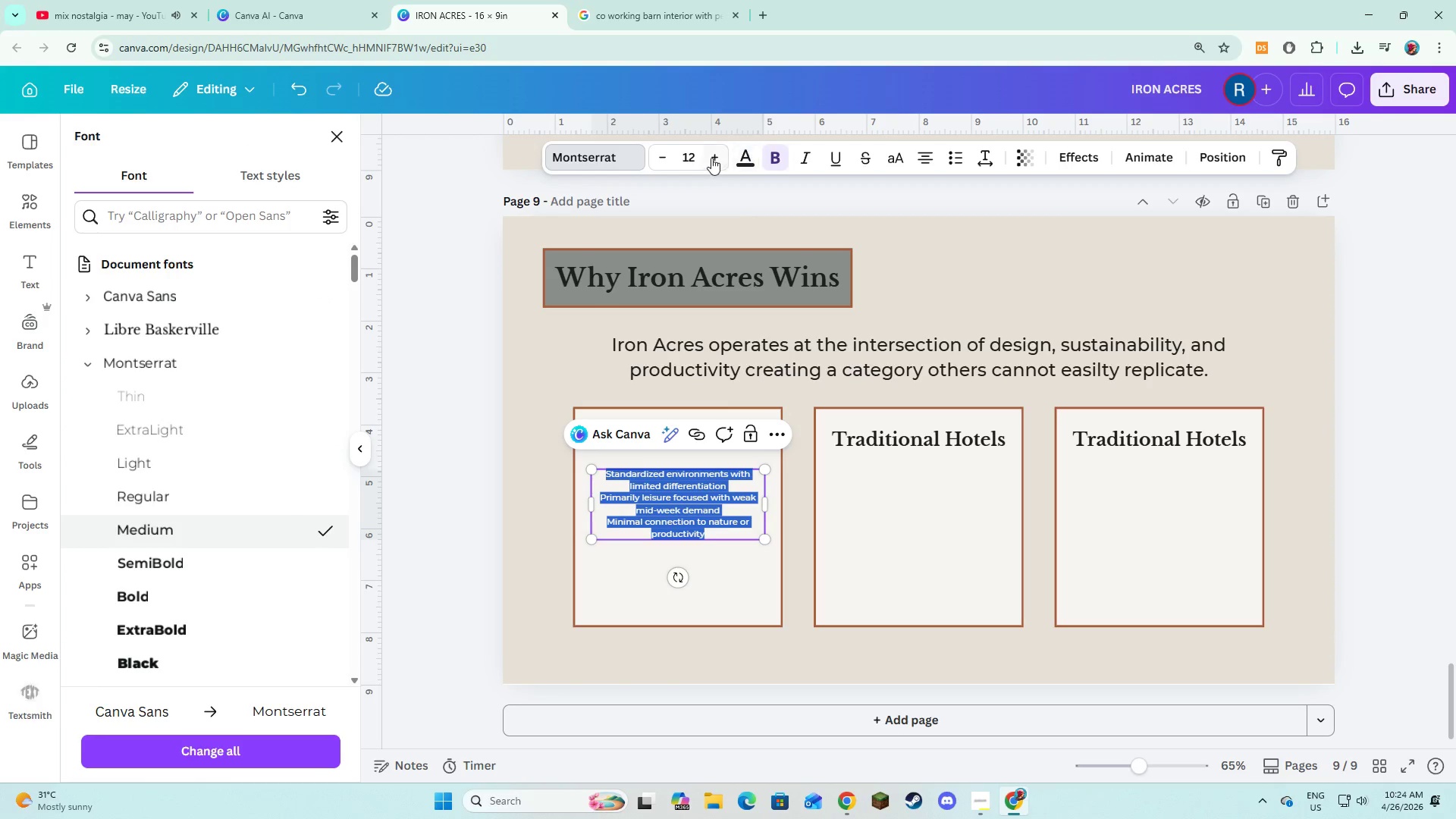 
double_click([711, 158])
 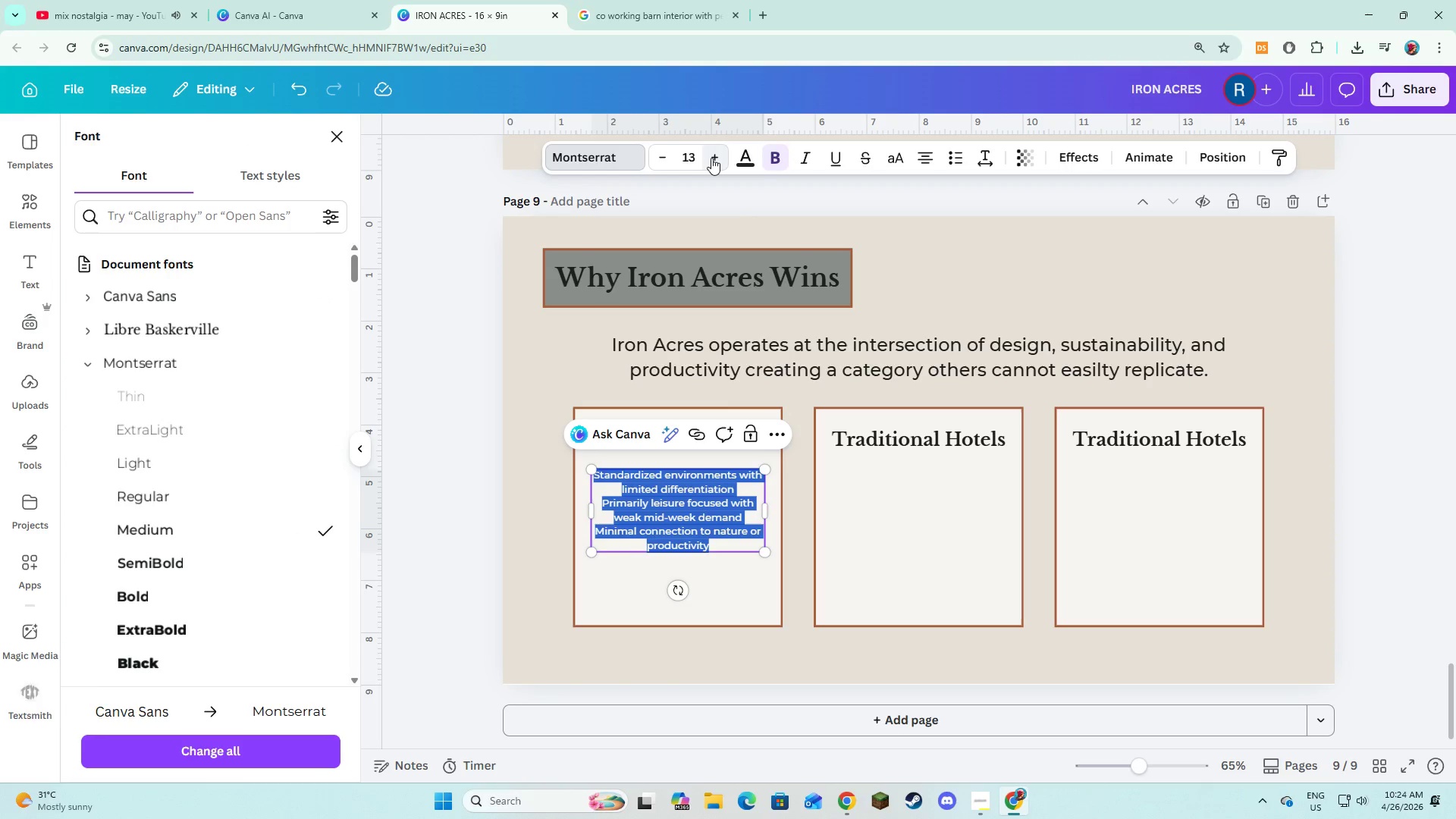 
triple_click([711, 158])
 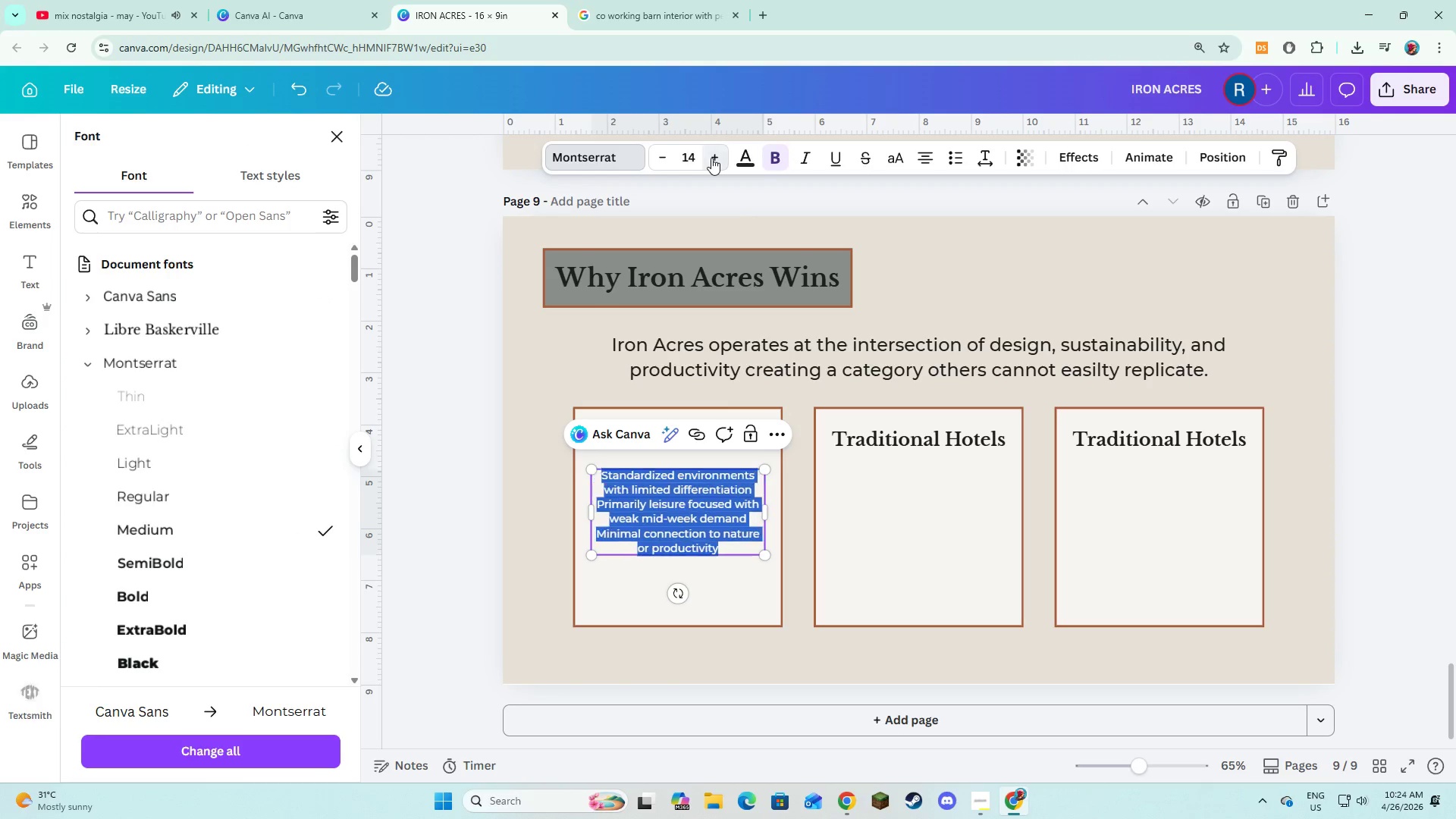 
triple_click([711, 158])
 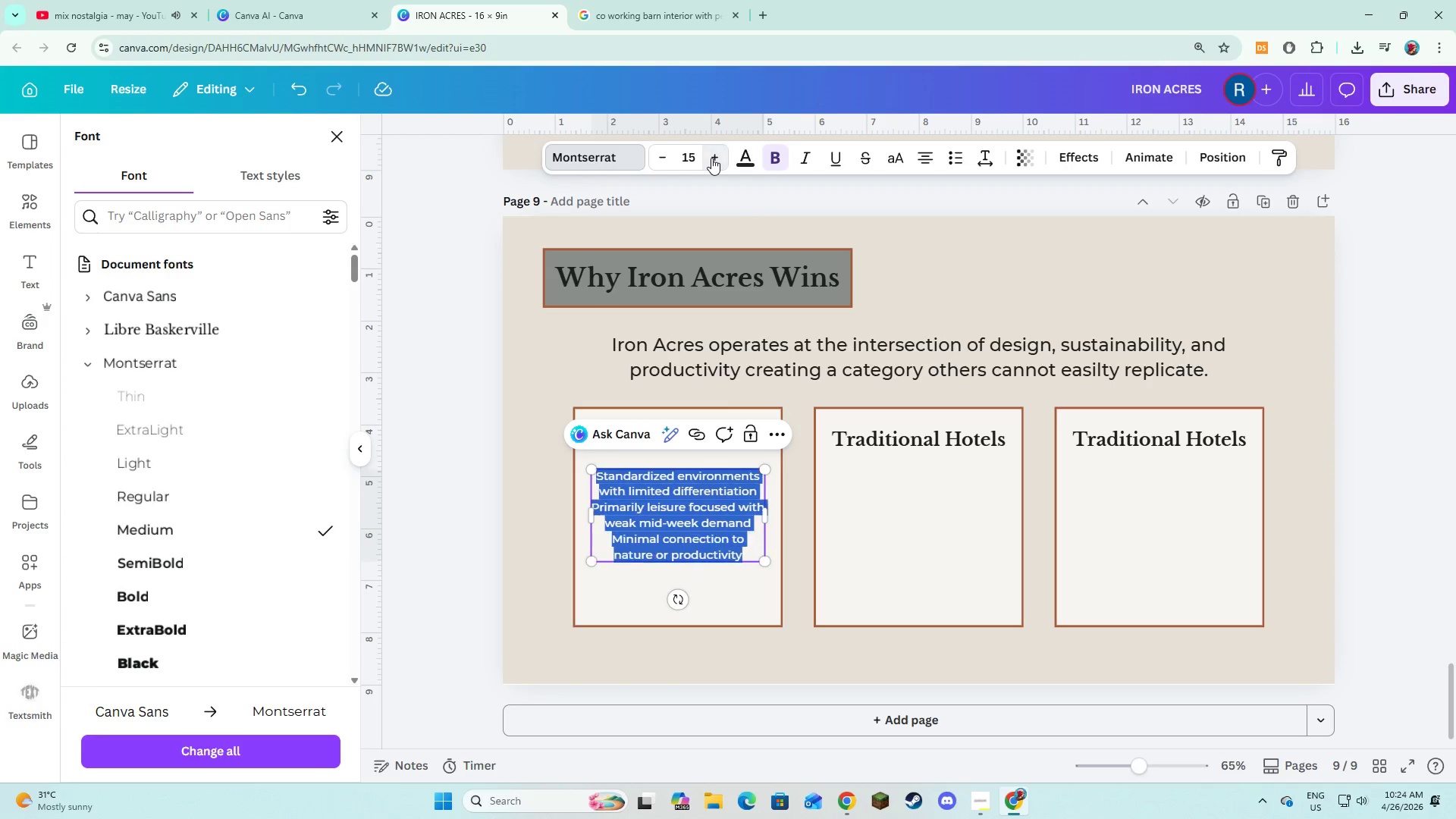 
triple_click([711, 158])
 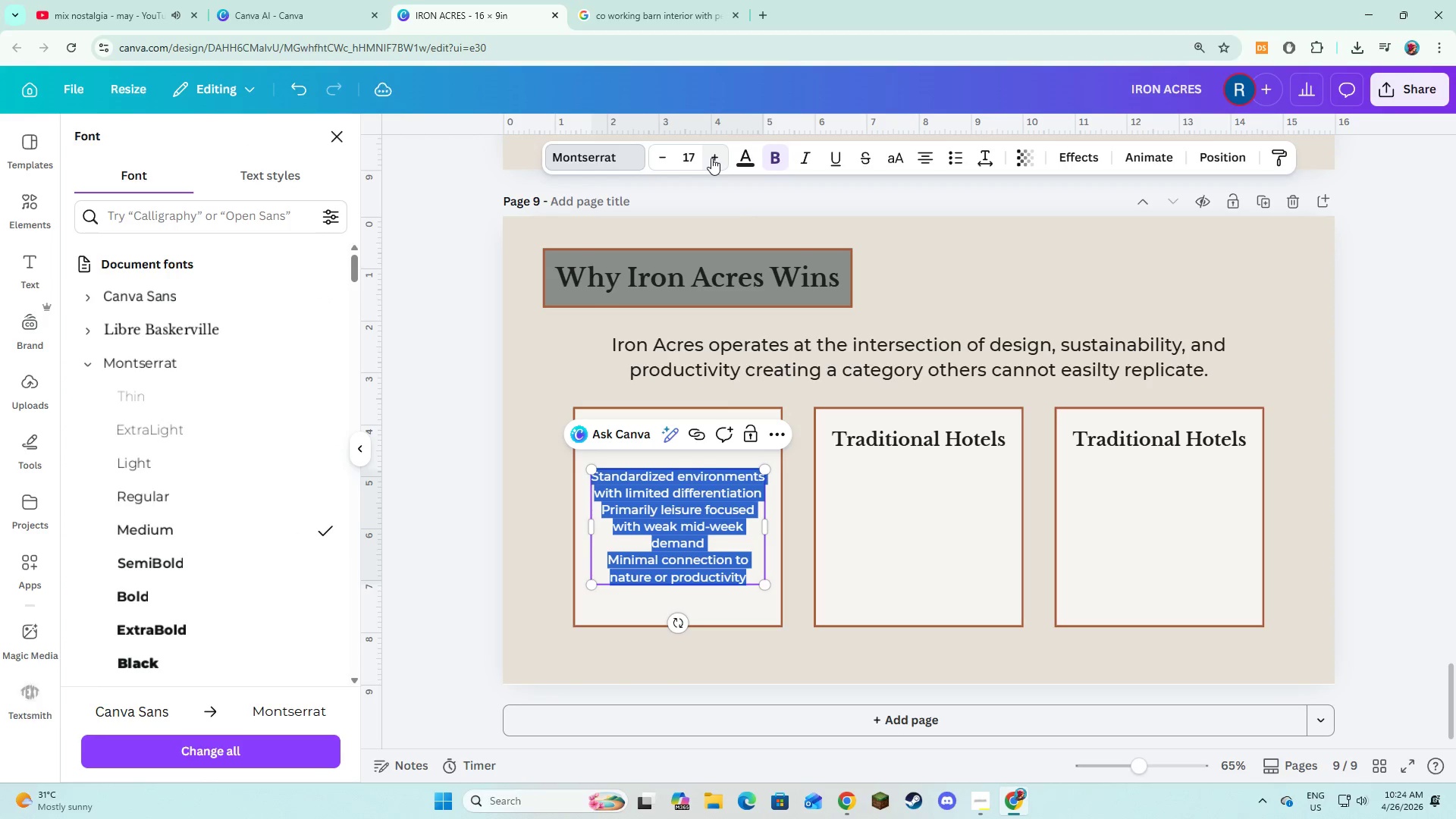 
left_click([711, 158])
 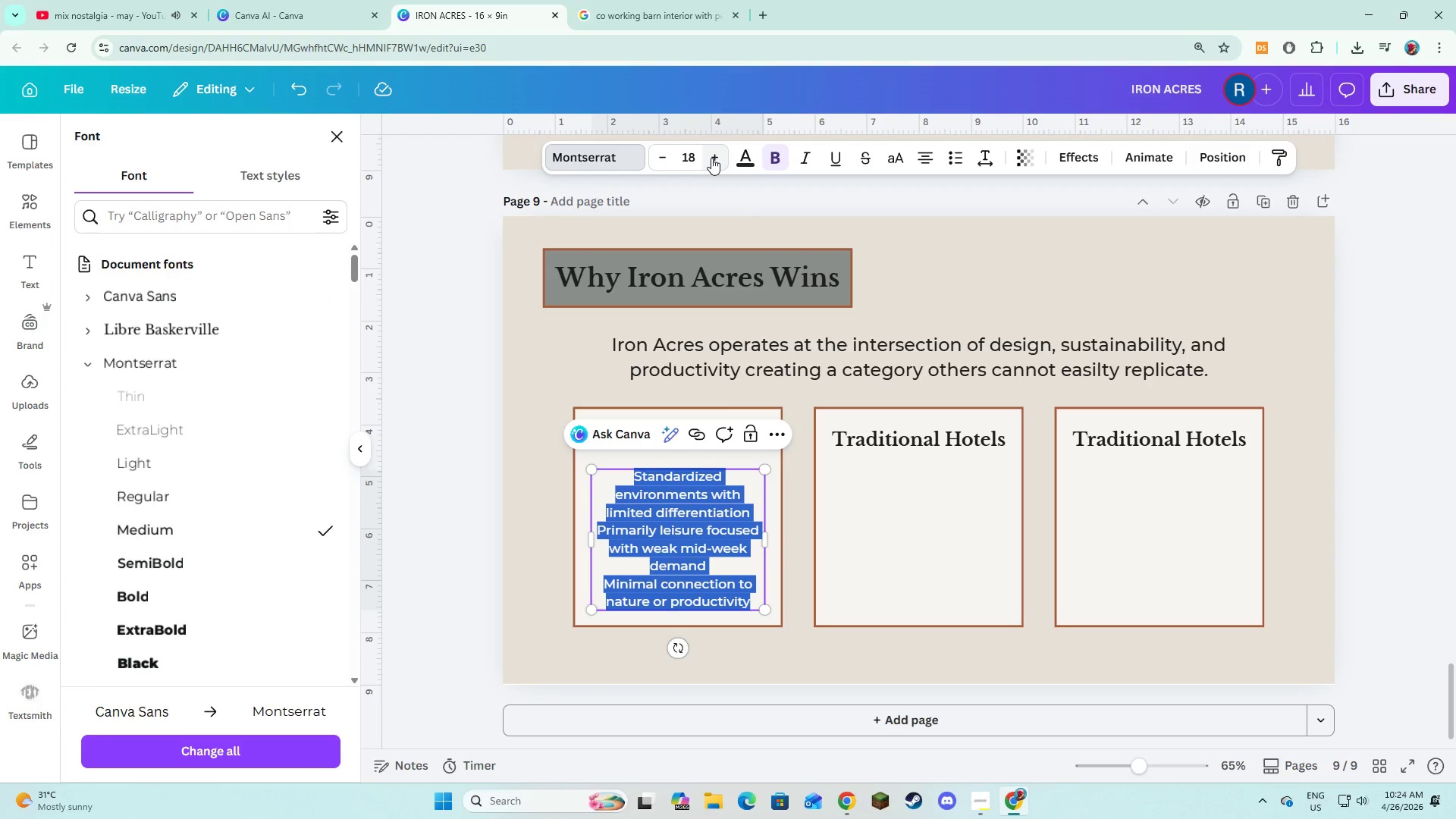 
left_click([711, 158])
 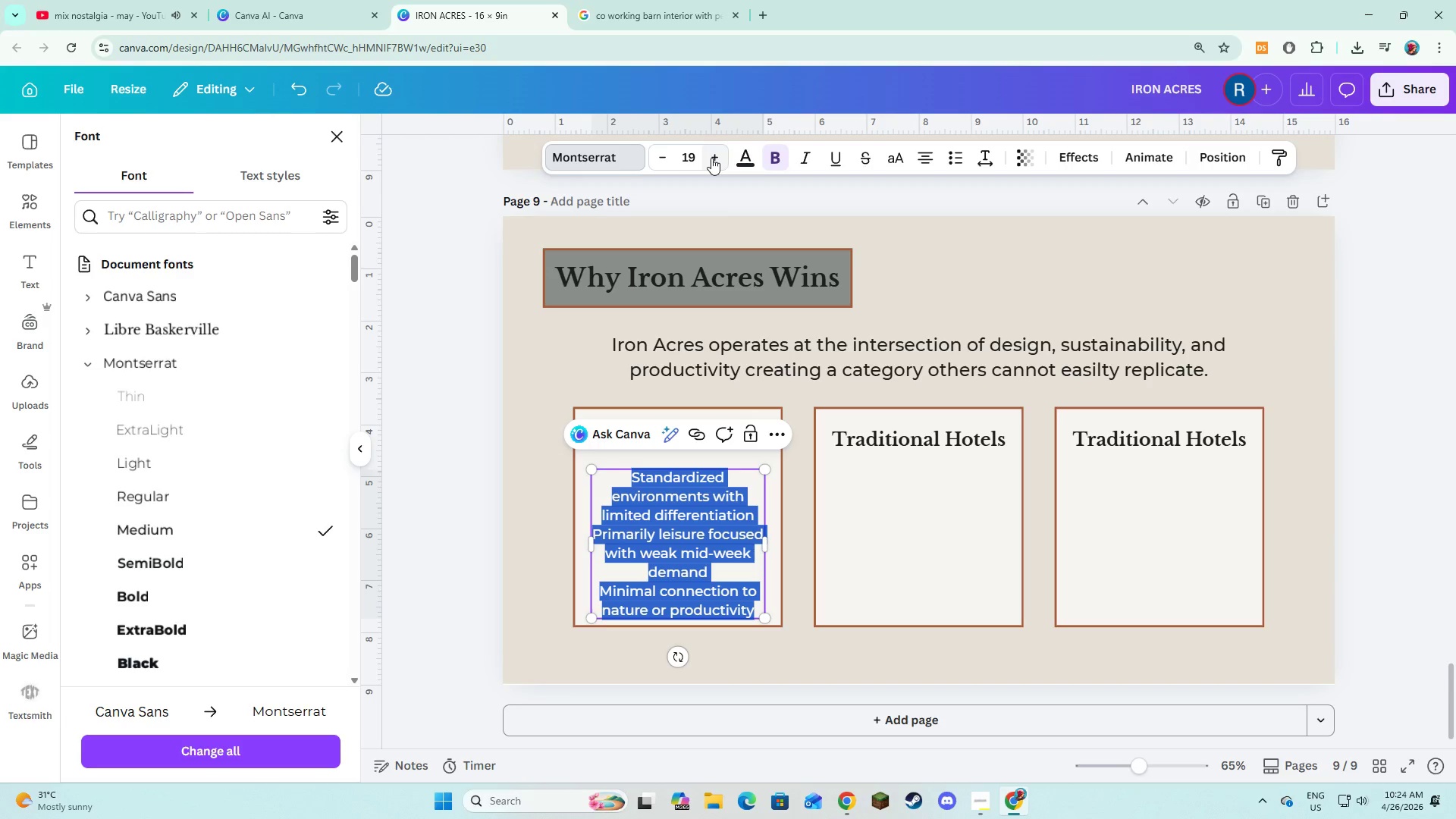 
left_click([711, 158])
 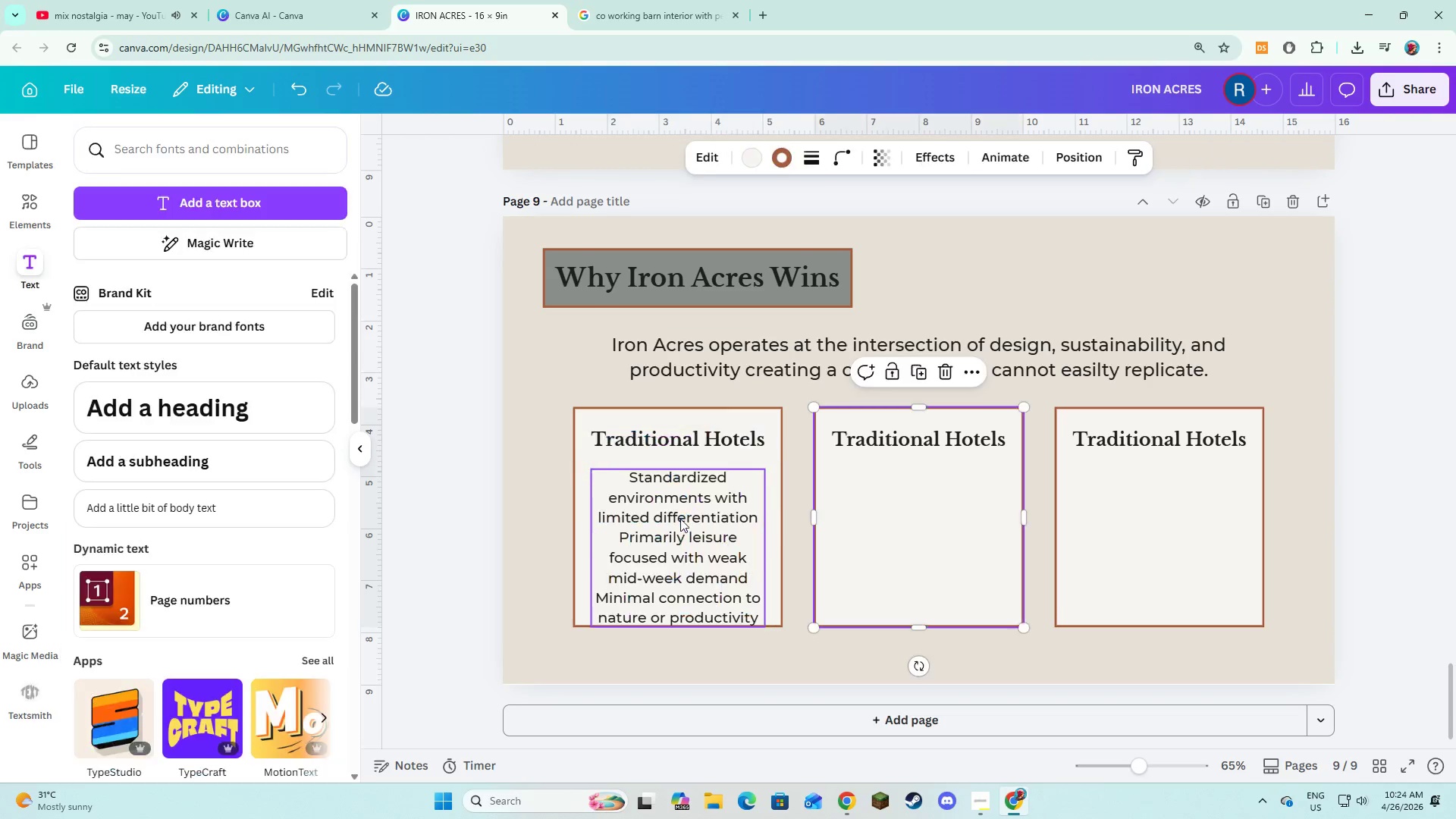 
double_click([679, 519])
 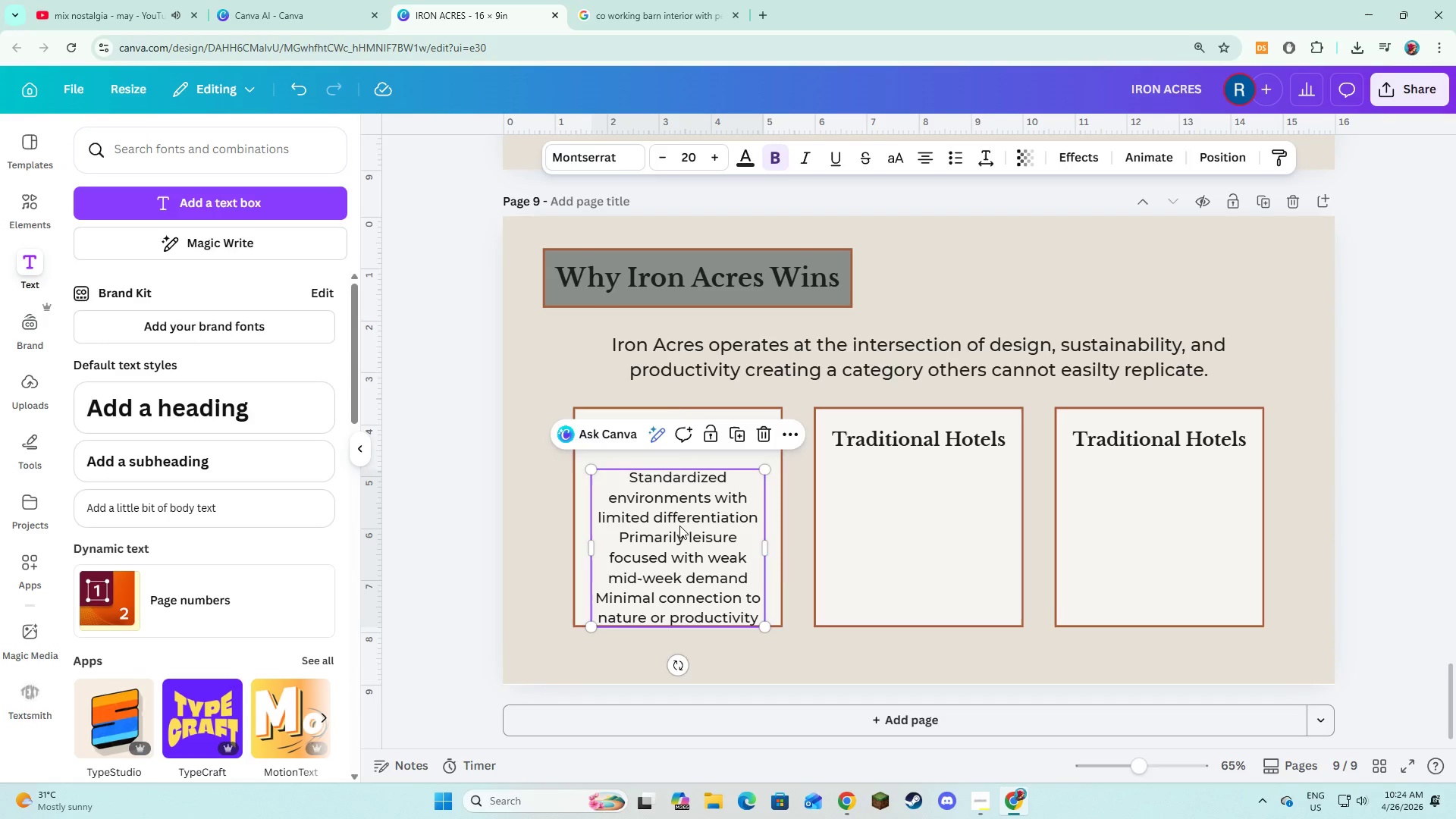 
left_click_drag(start_coordinate=[679, 531], to_coordinate=[679, 522])
 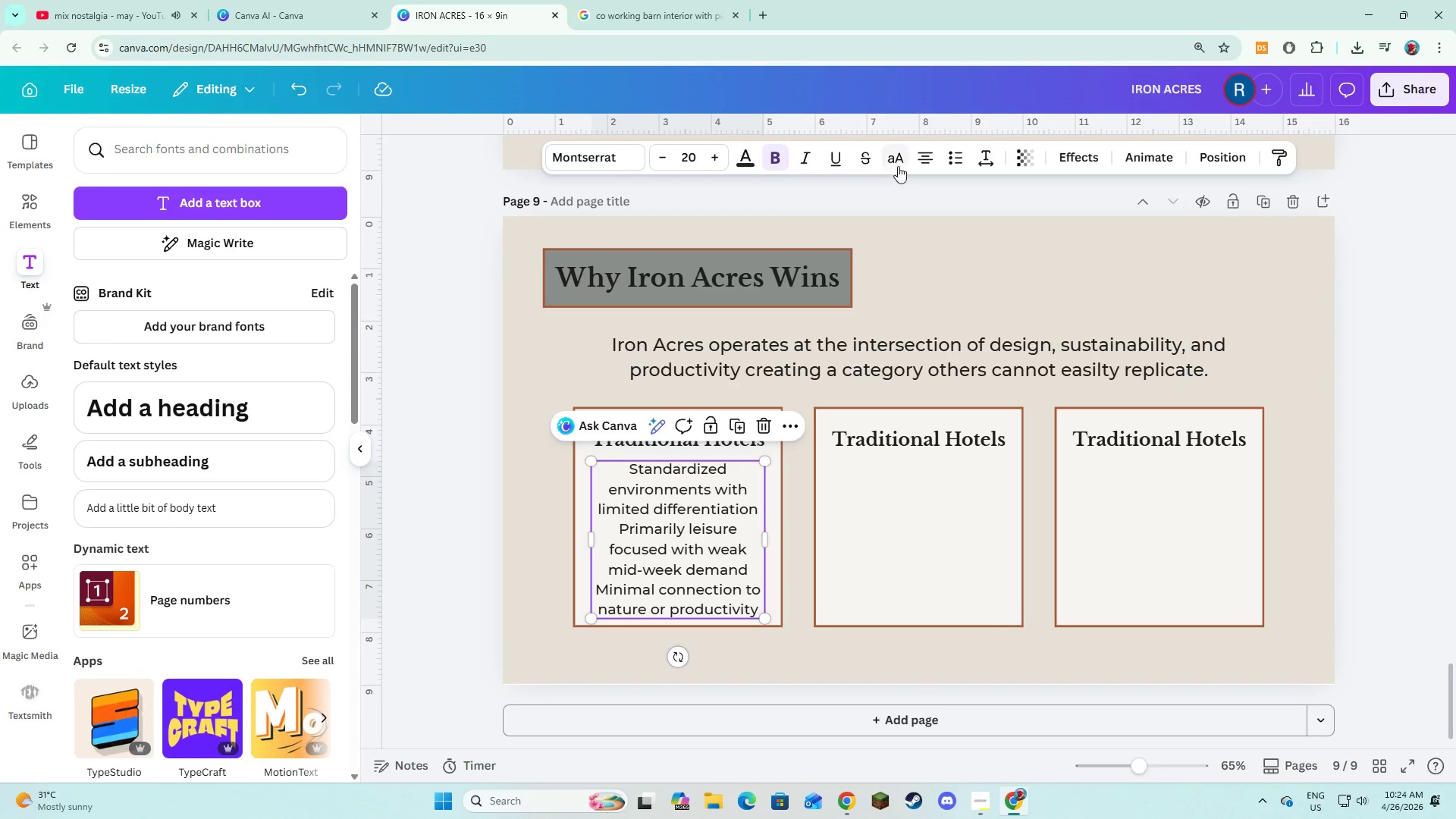 
left_click([918, 158])
 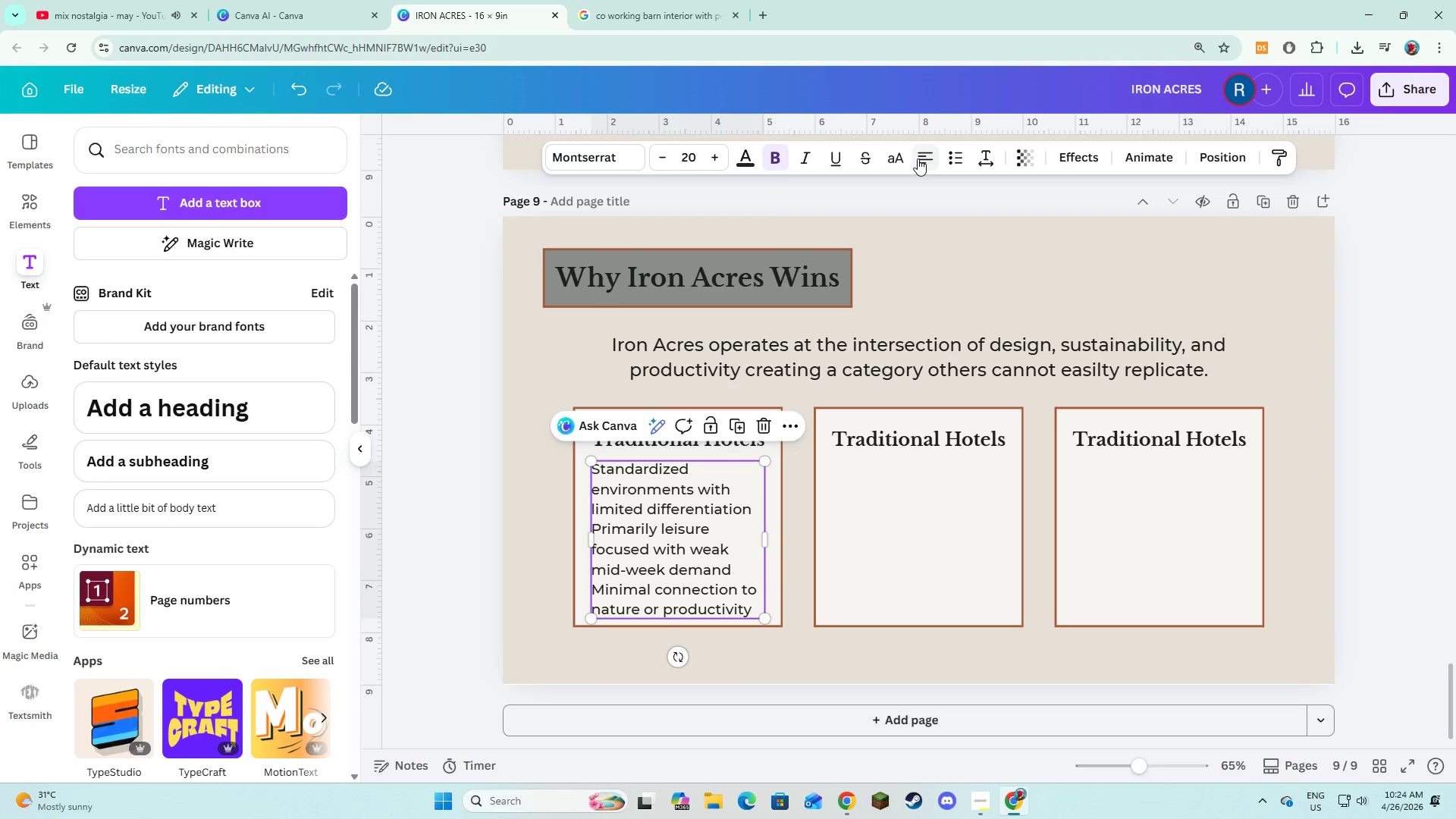 
left_click([918, 158])
 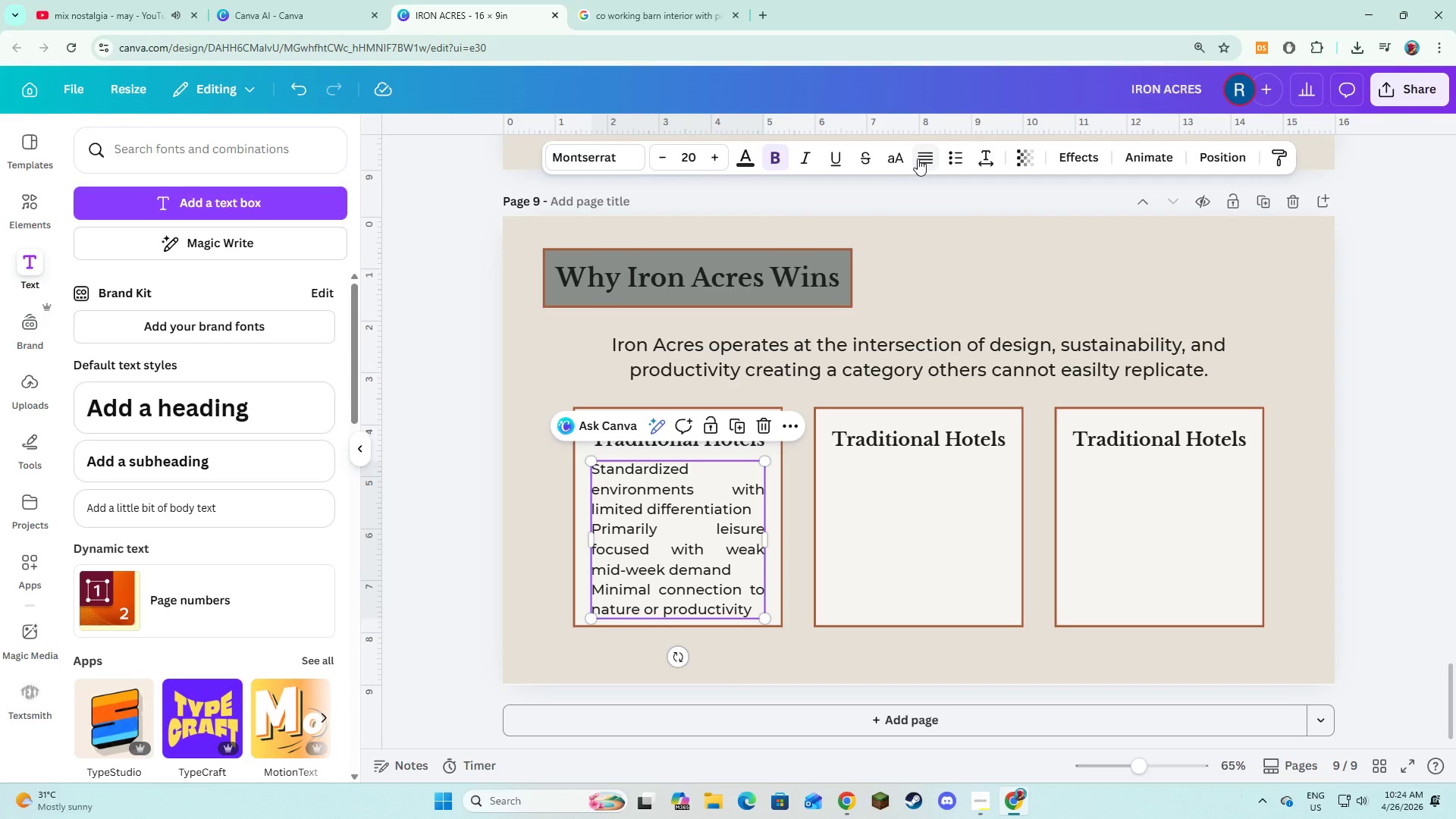 
left_click([918, 158])
 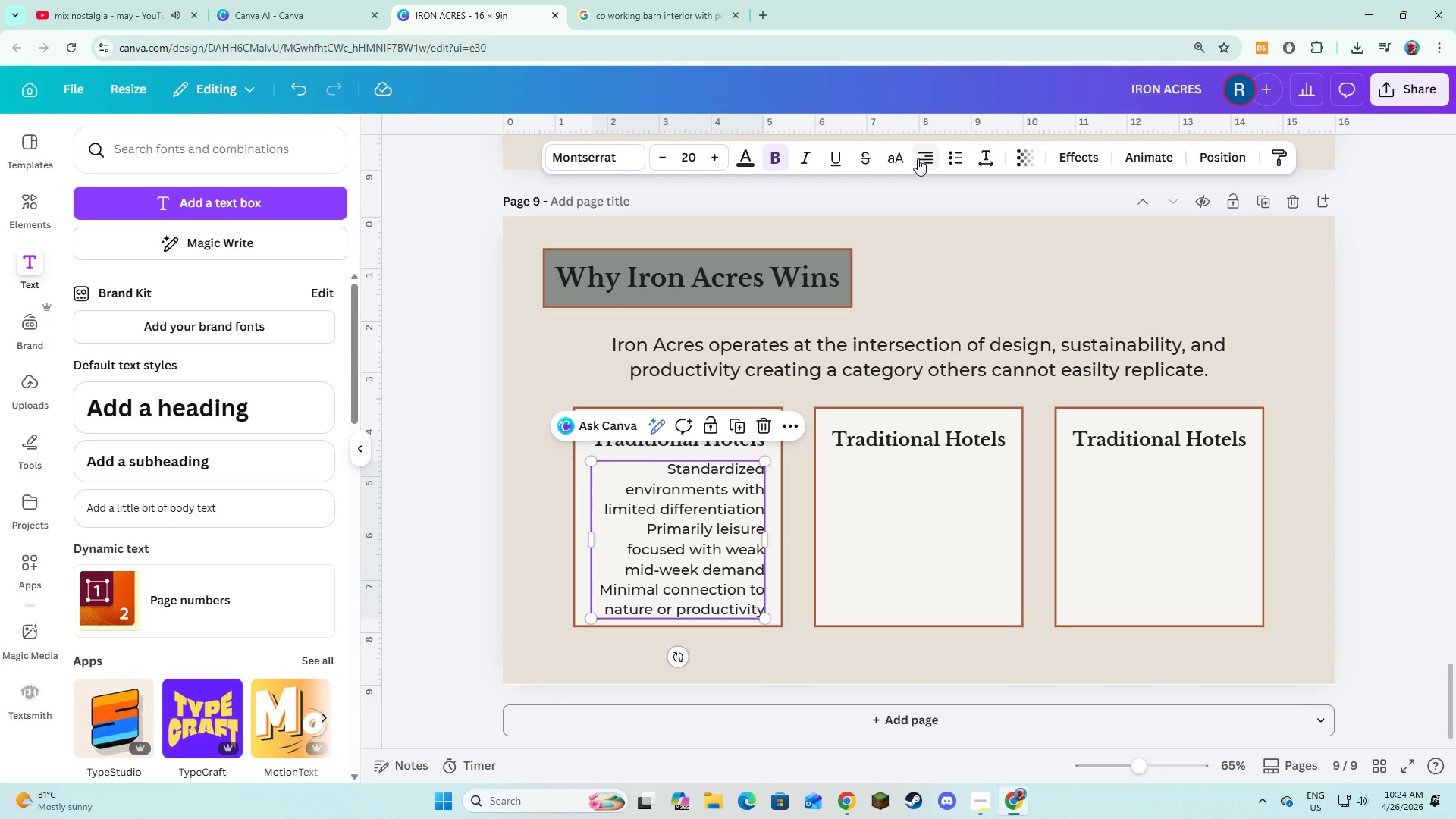 
left_click([918, 158])
 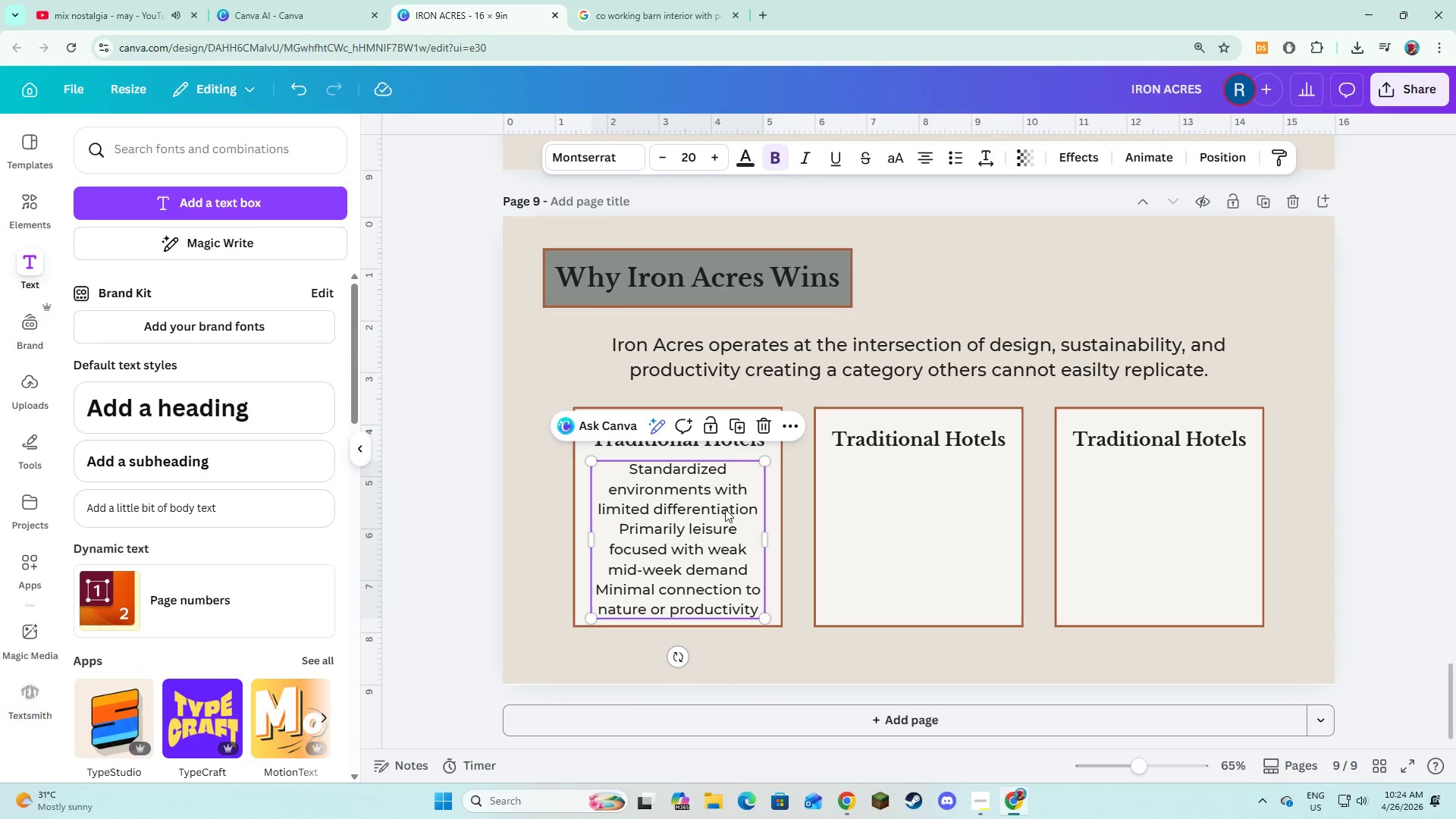 
left_click([739, 430])
 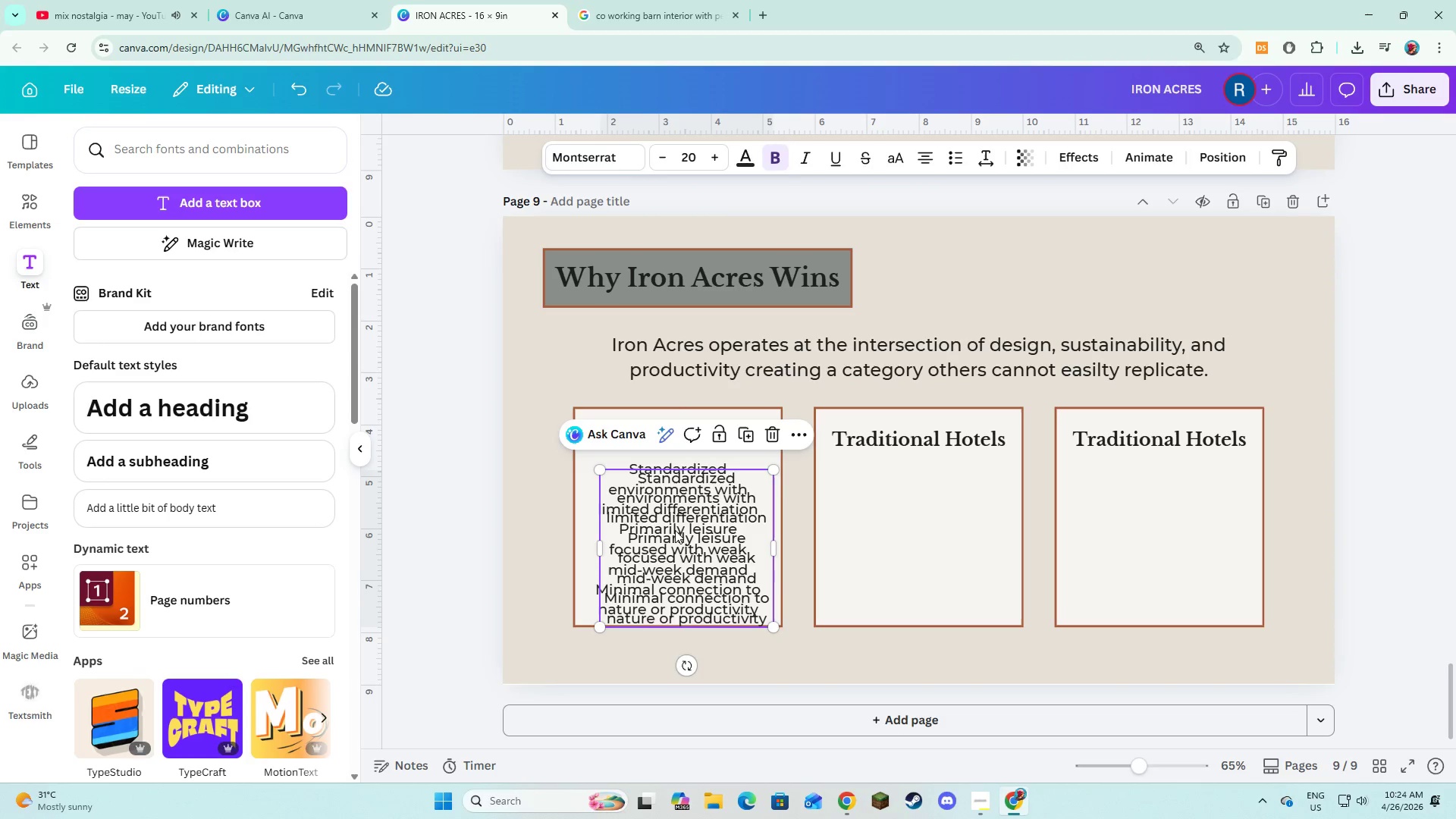 
left_click_drag(start_coordinate=[675, 530], to_coordinate=[903, 524])
 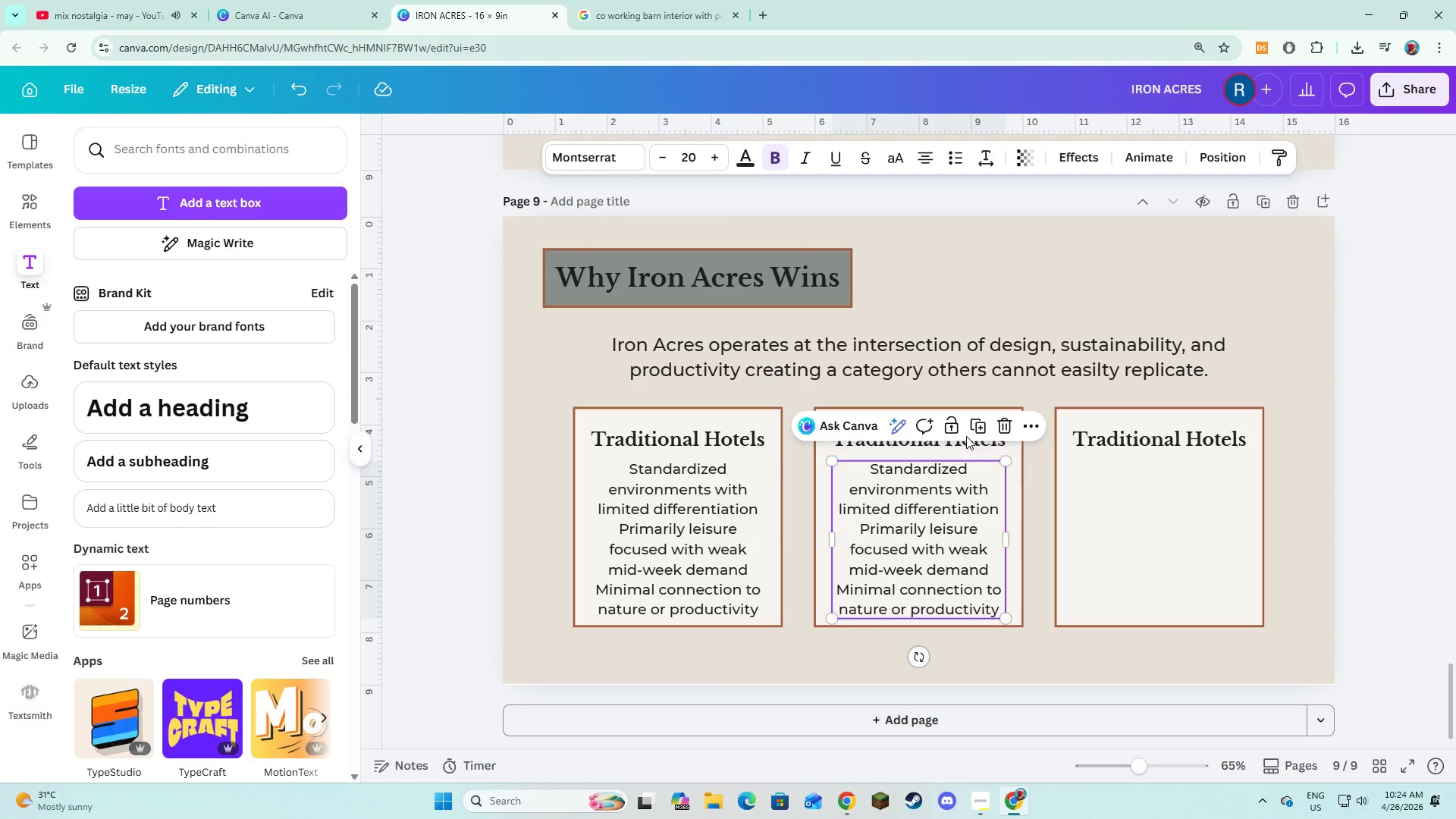 
left_click([971, 432])
 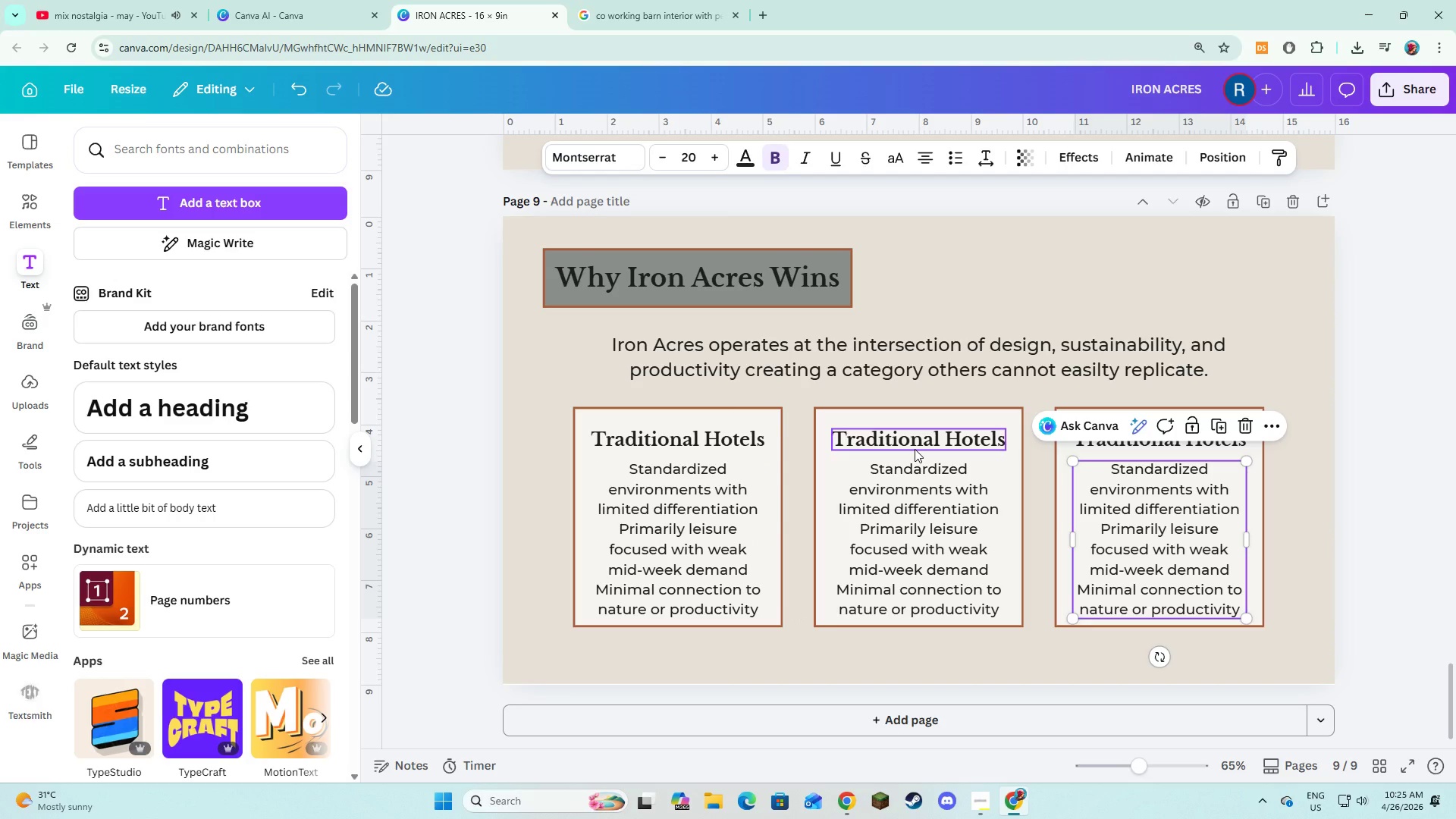 
double_click([915, 440])
 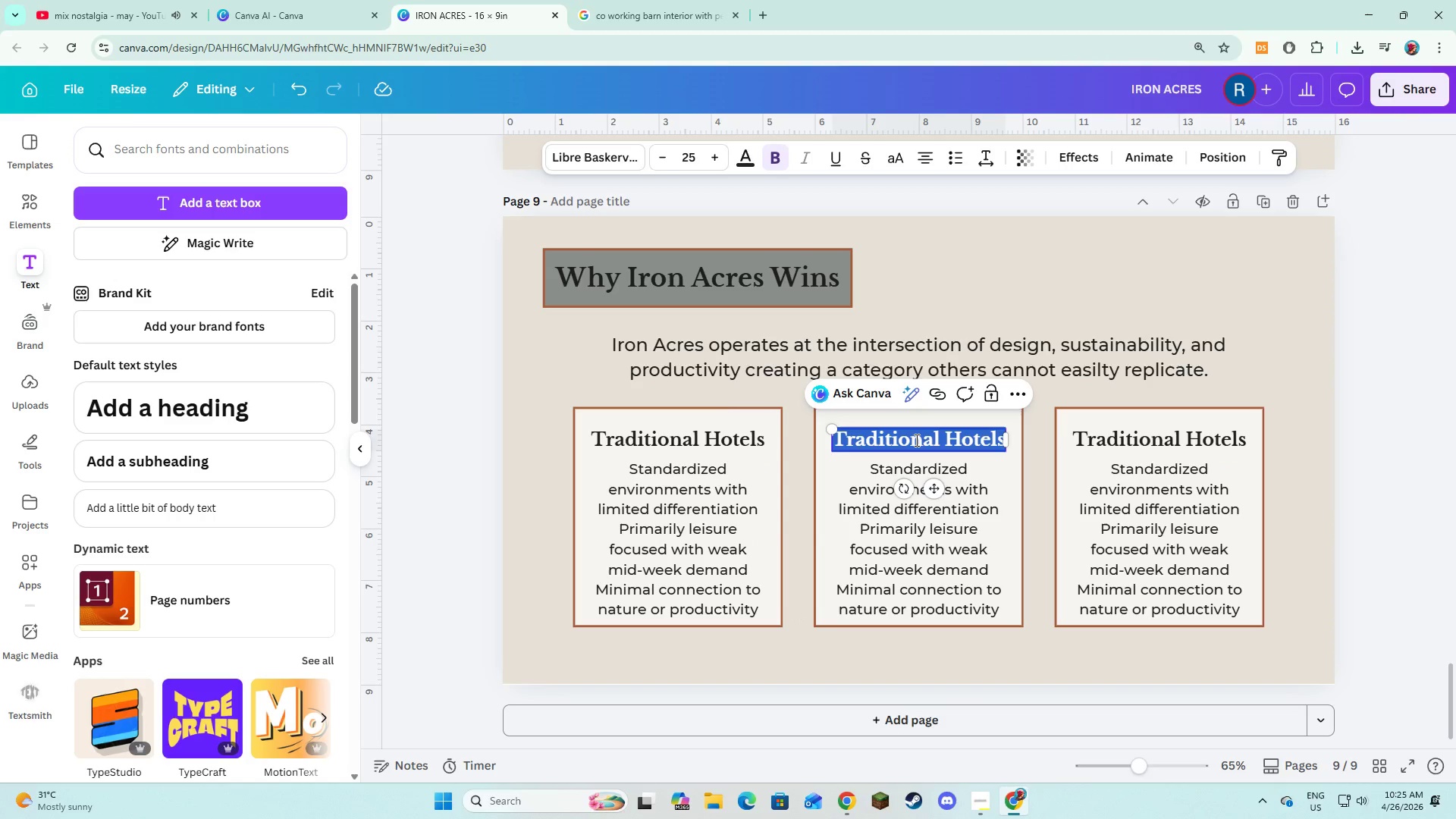 
type(Co-working Spaces)
 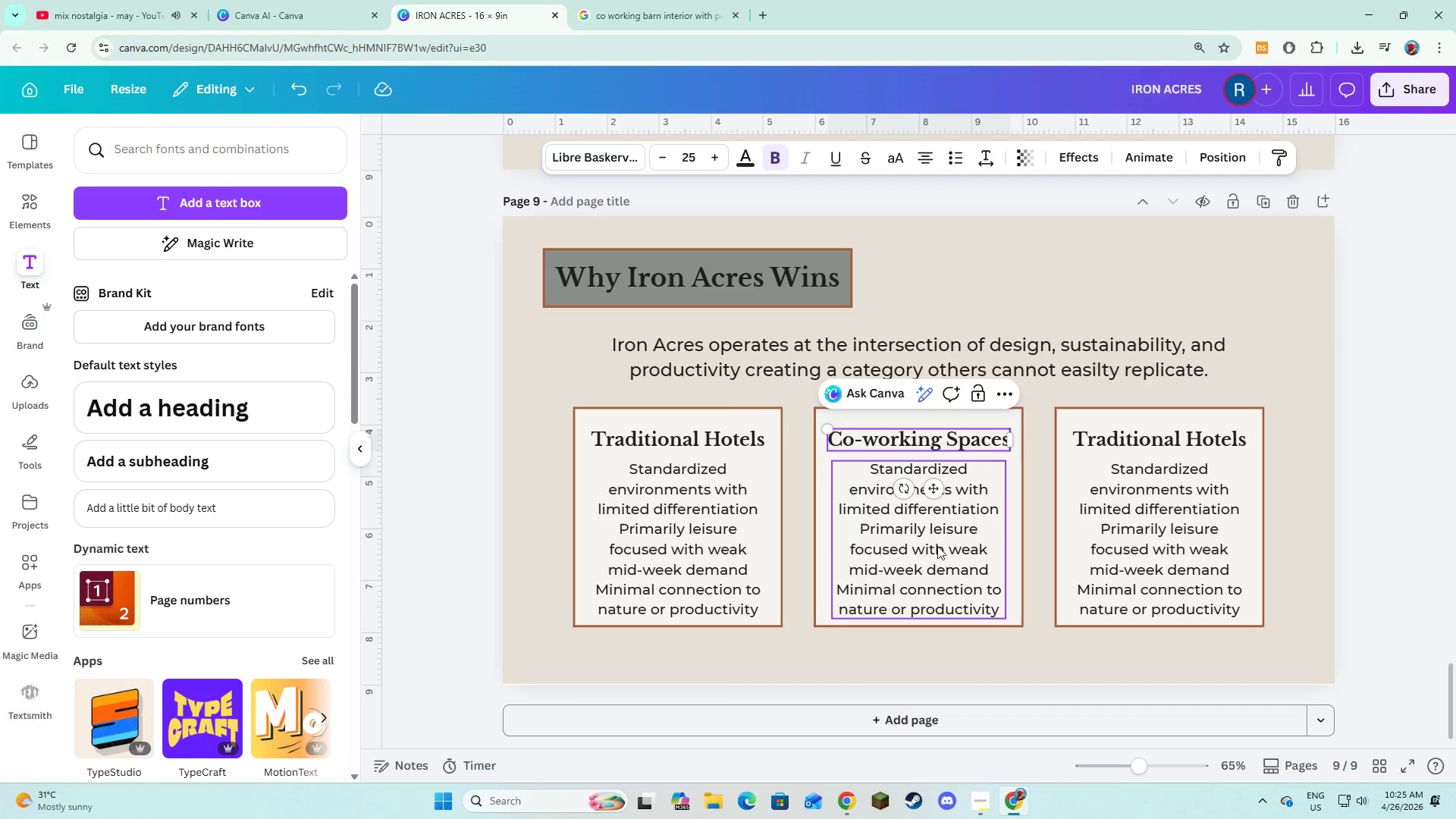 
double_click([937, 546])
 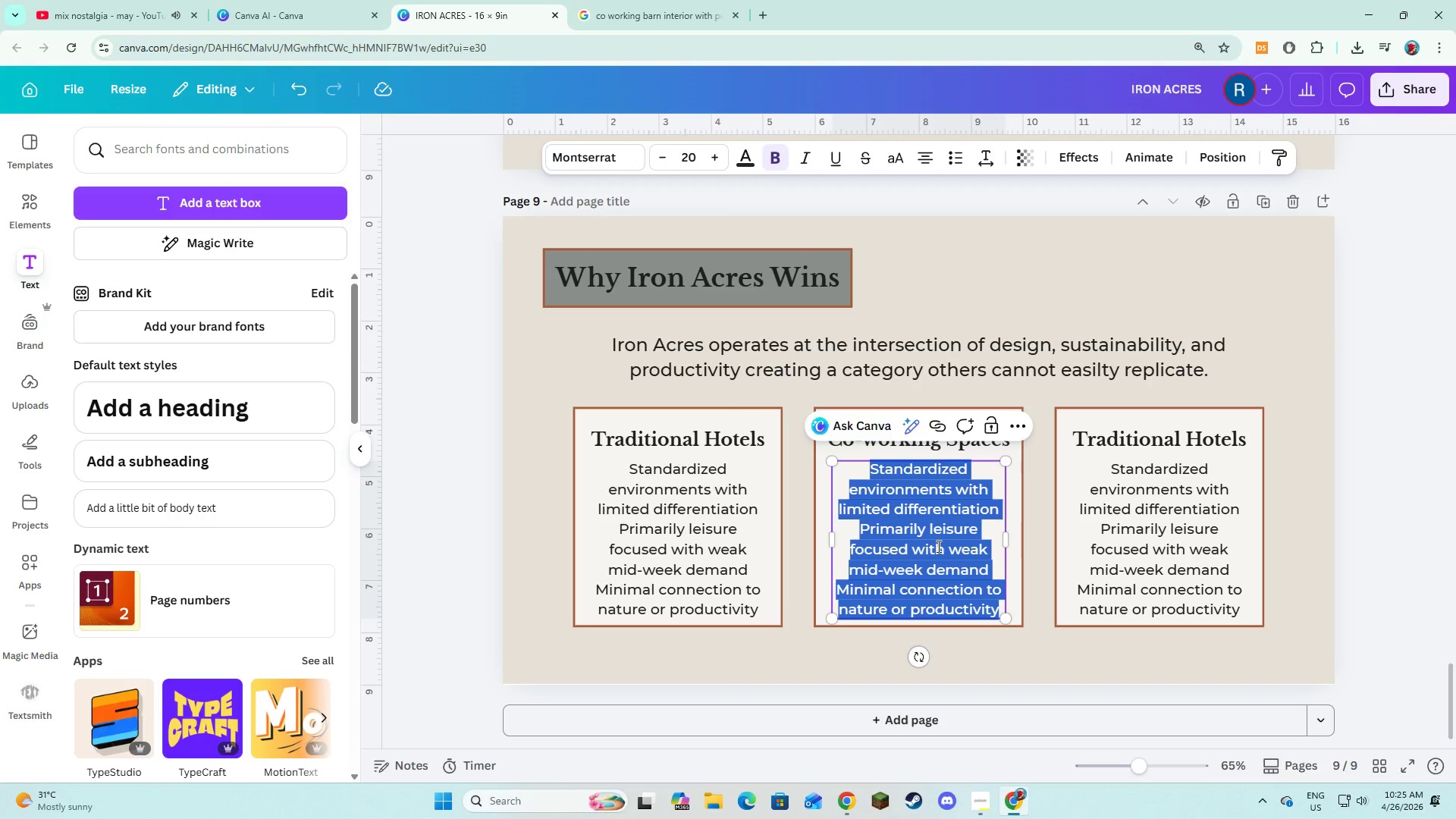 
type(Built for function, m)
key(Backspace)
type(not experience Urban, enclosed, and often overstimulating )
 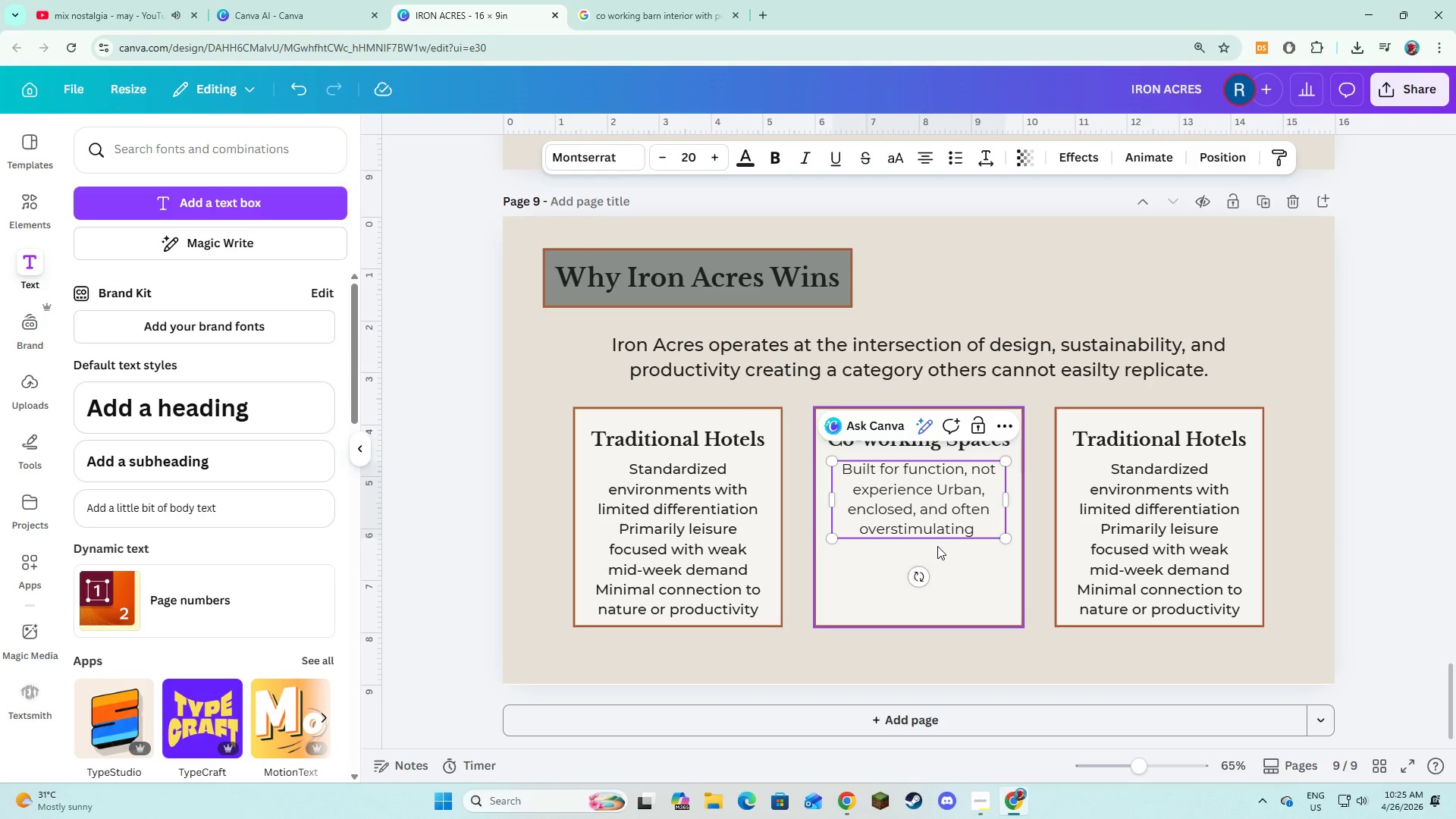 
key(Enter)
 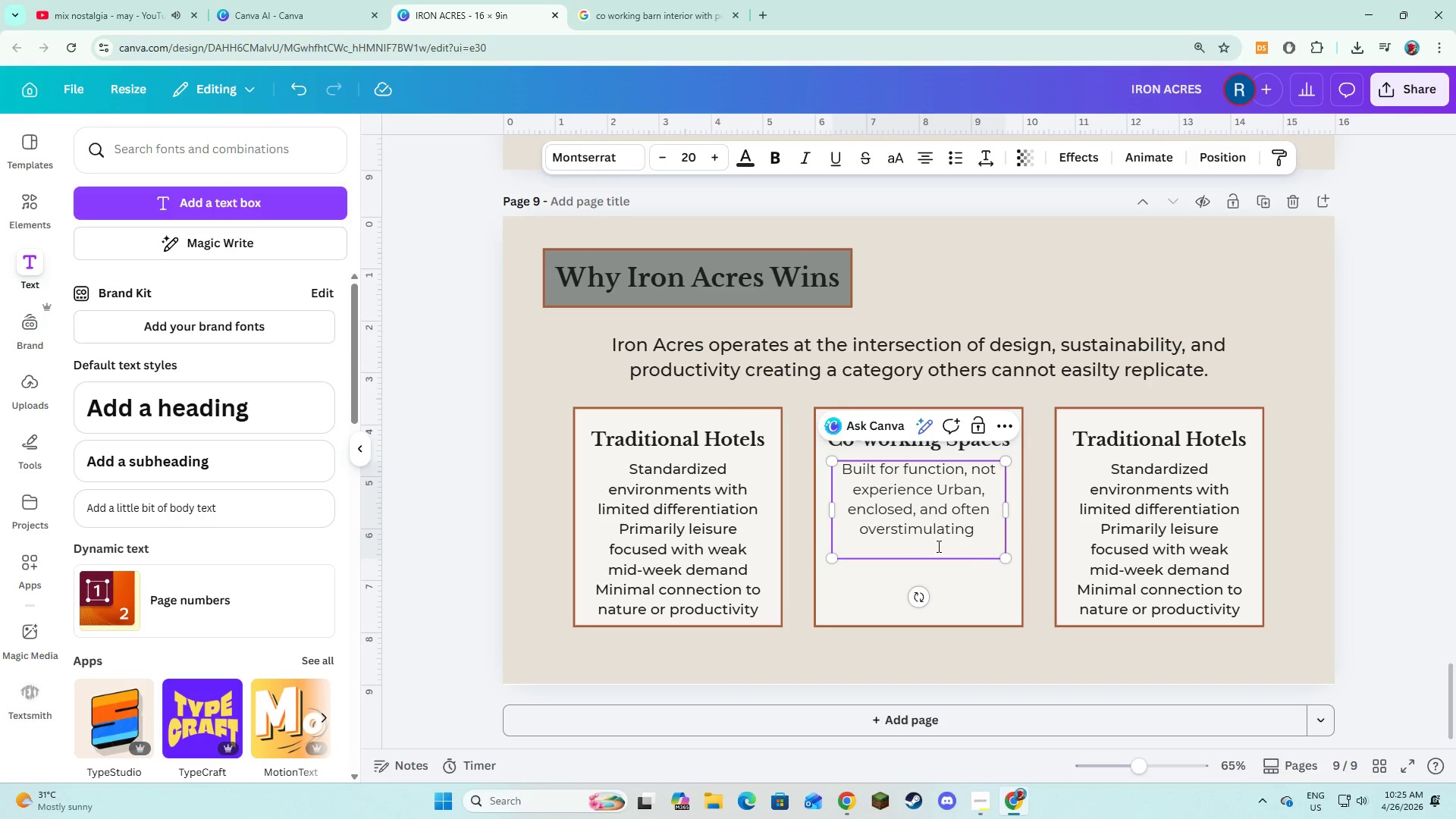 
type(No)
 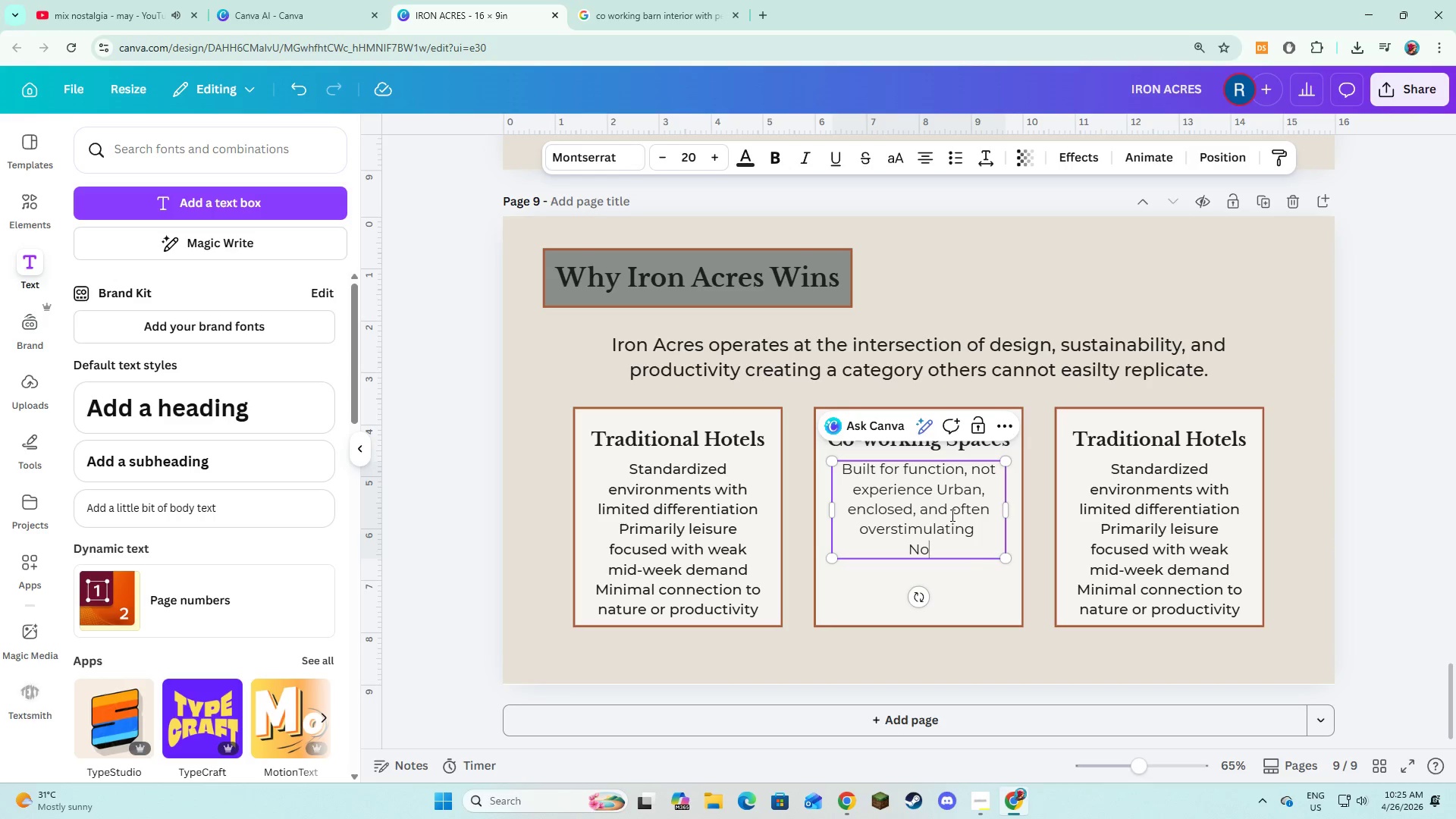 
left_click([940, 494])
 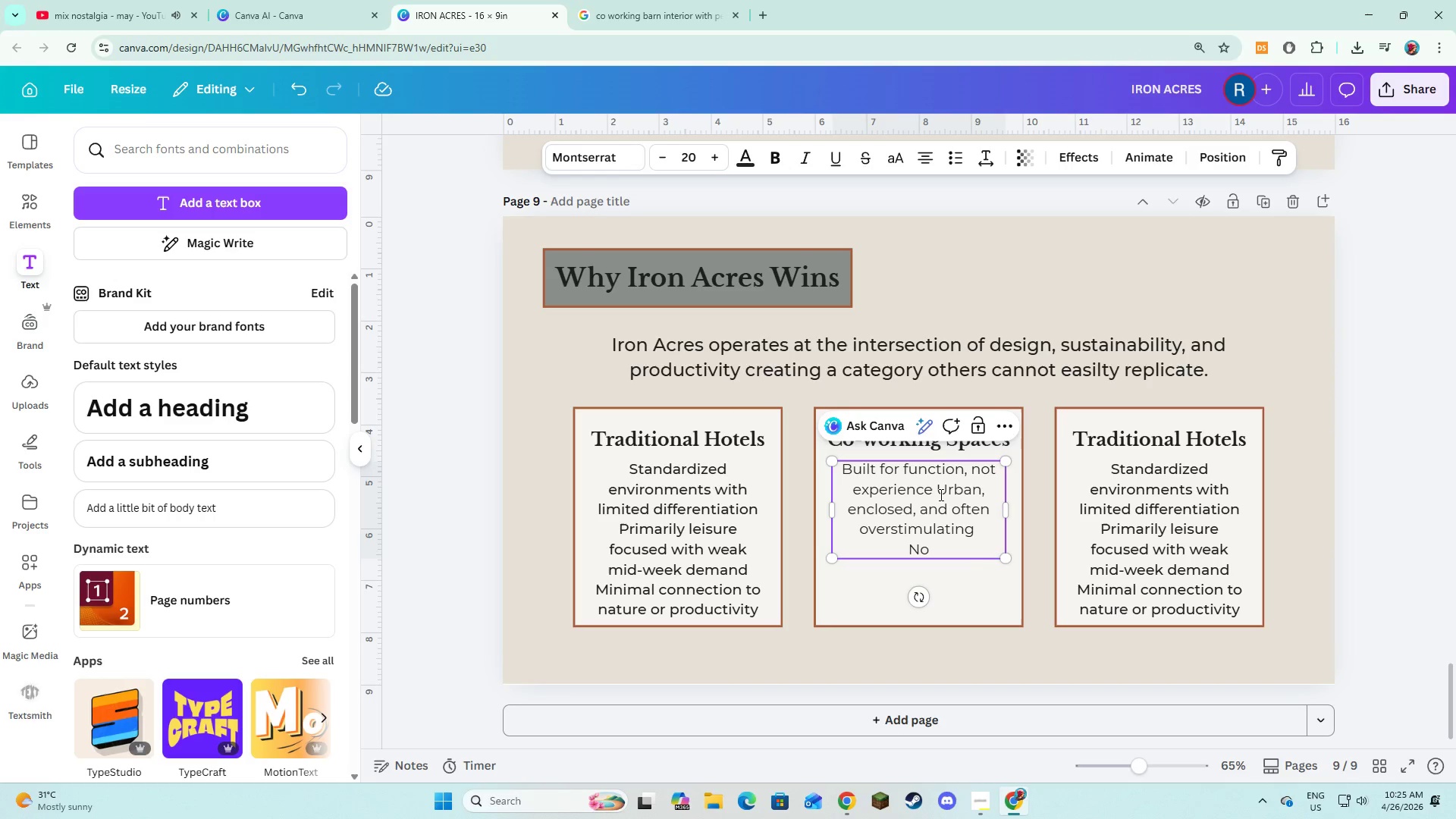 
key(Enter)
 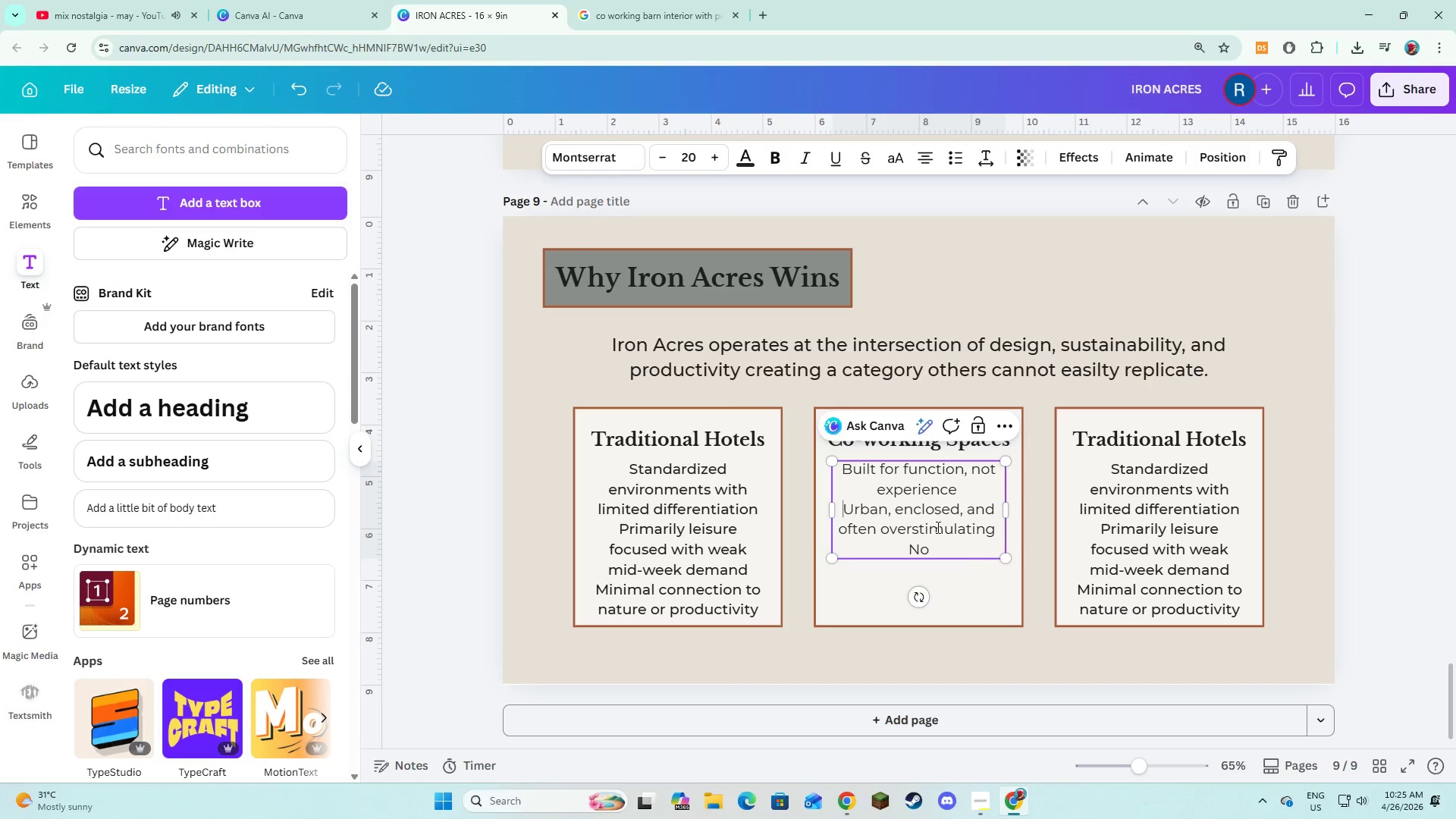 
left_click([937, 547])
 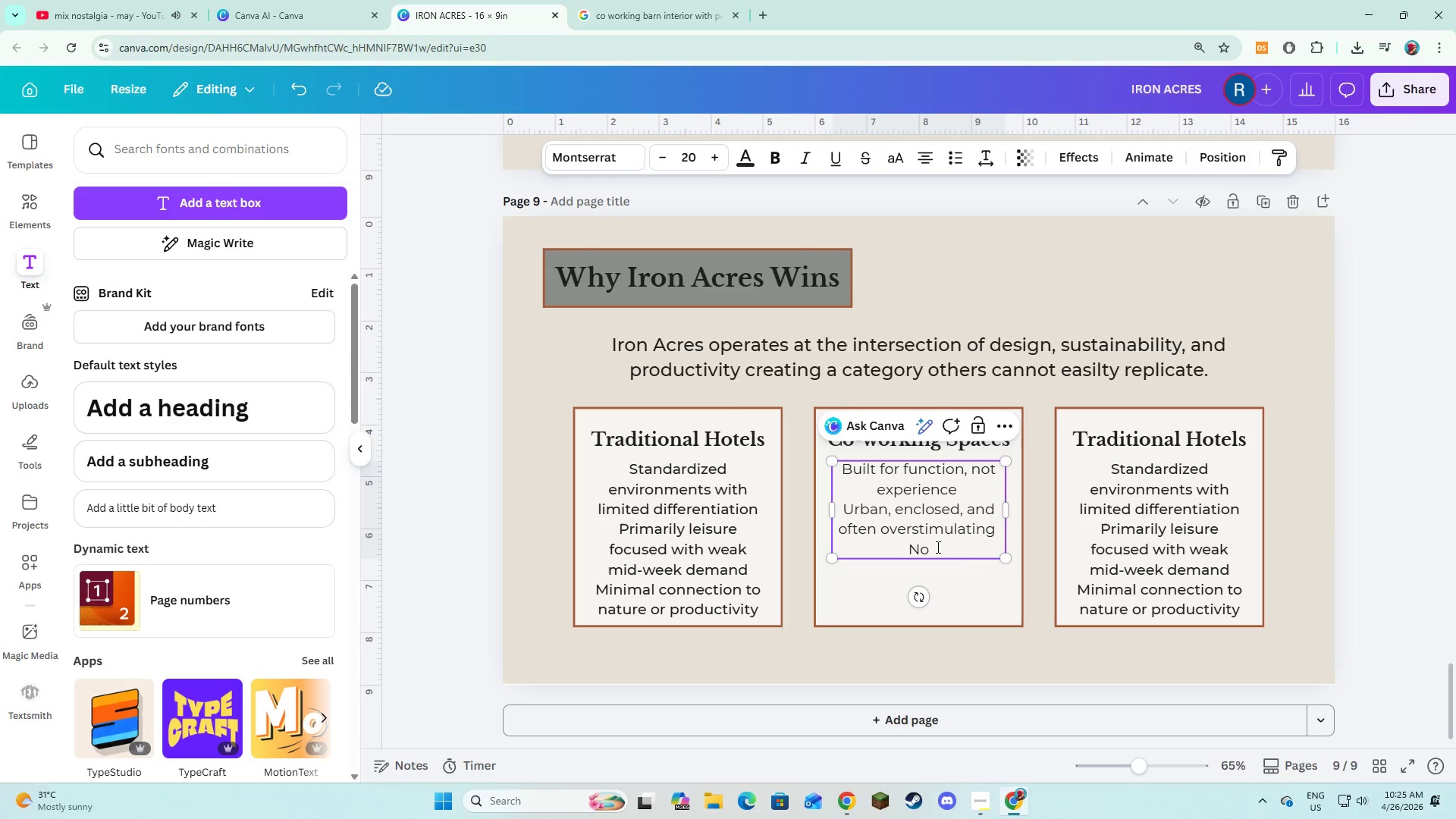 
type( inte)
 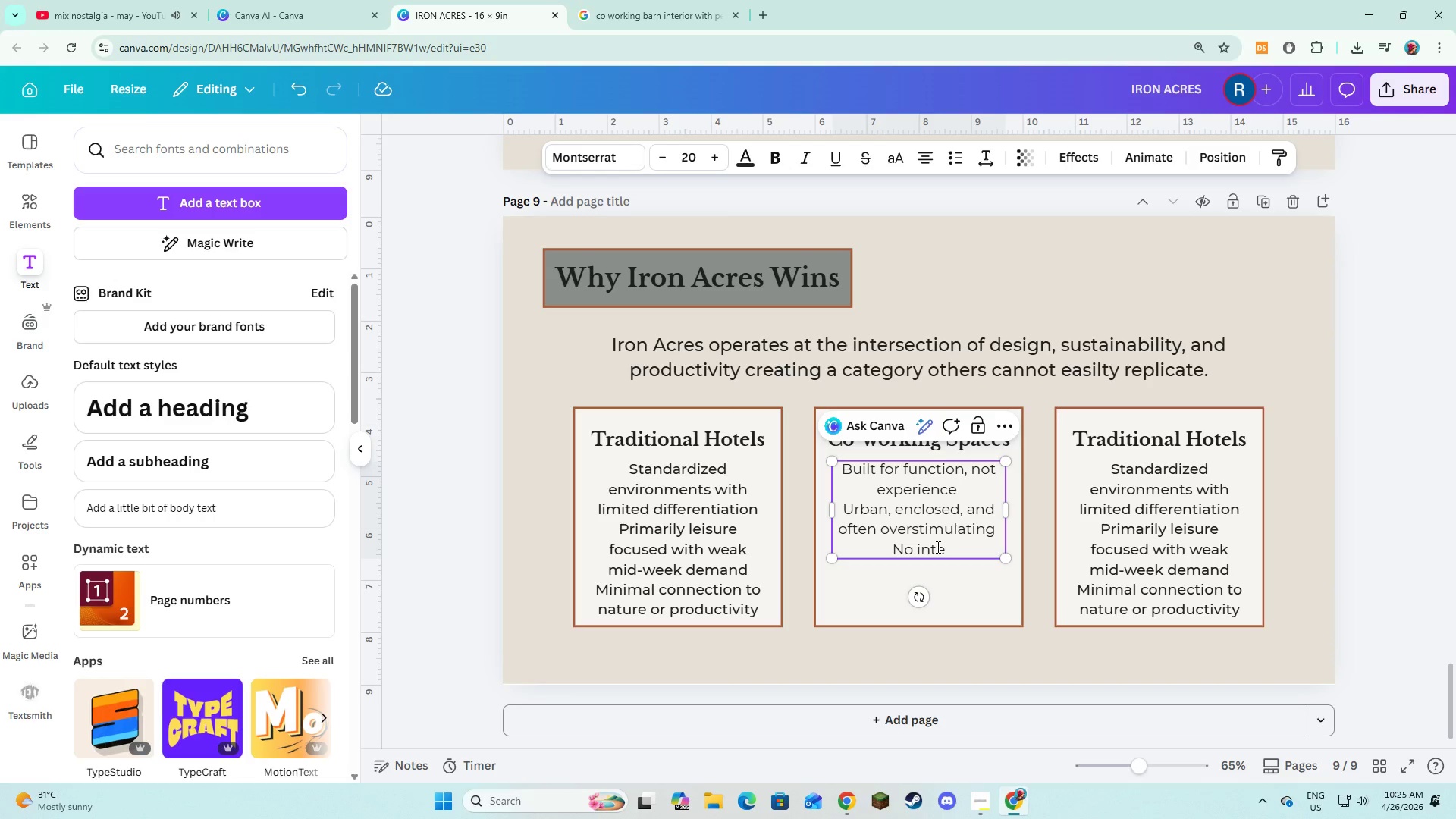 
type(grated accomodation or t)
key(Backspace)
type(retreat value)
 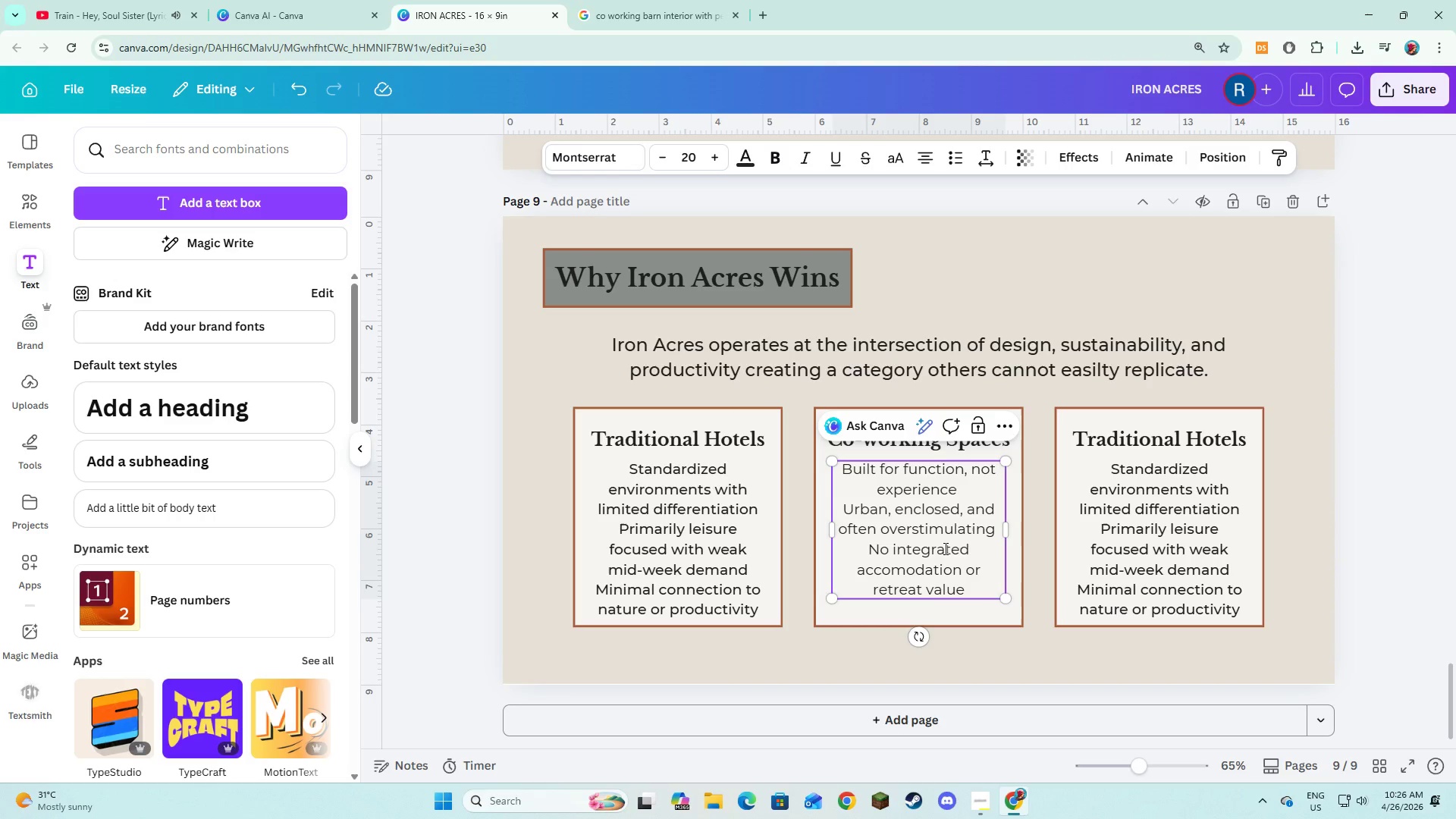 
double_click([1134, 548])
 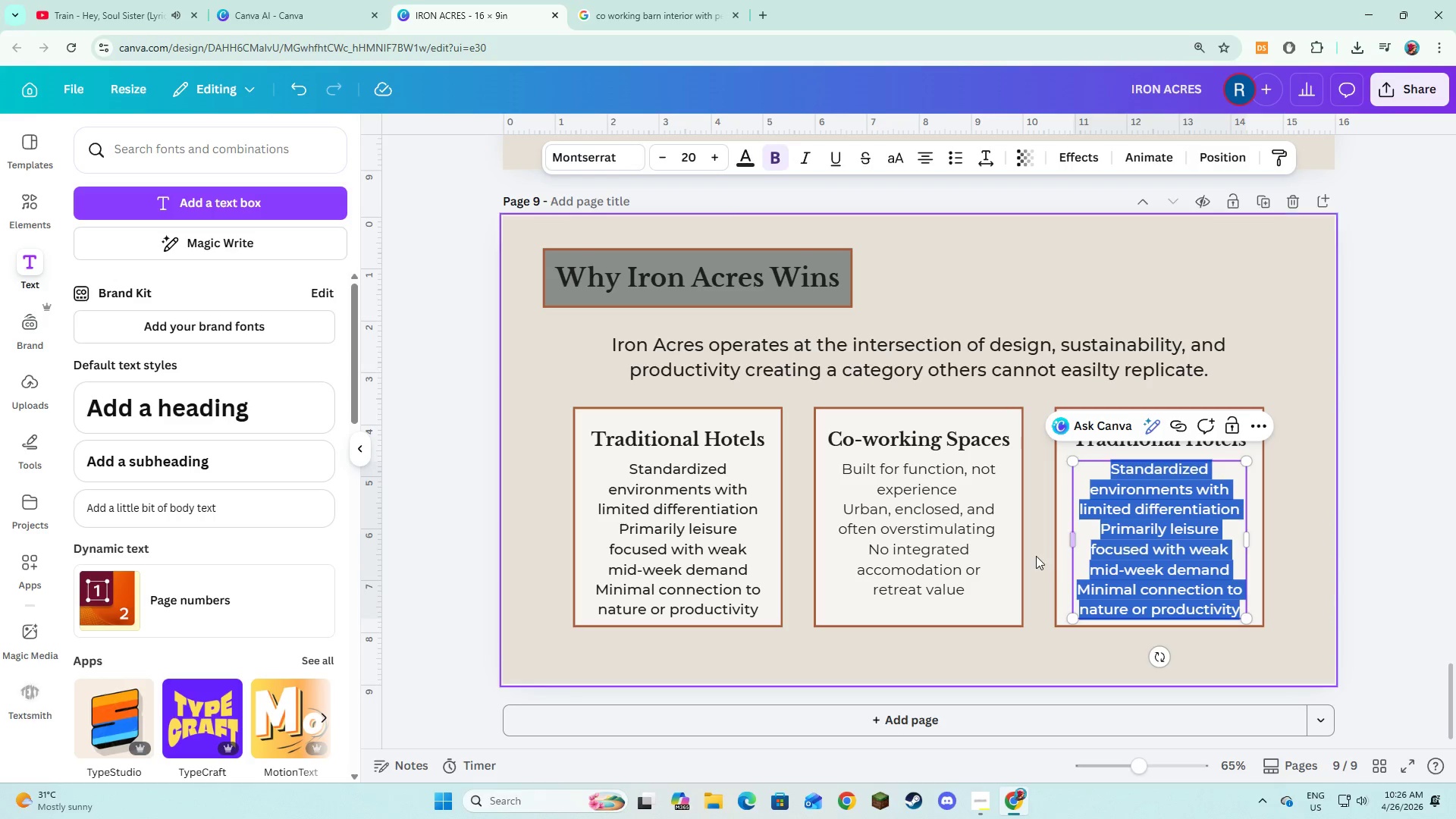 
left_click([1036, 556])
 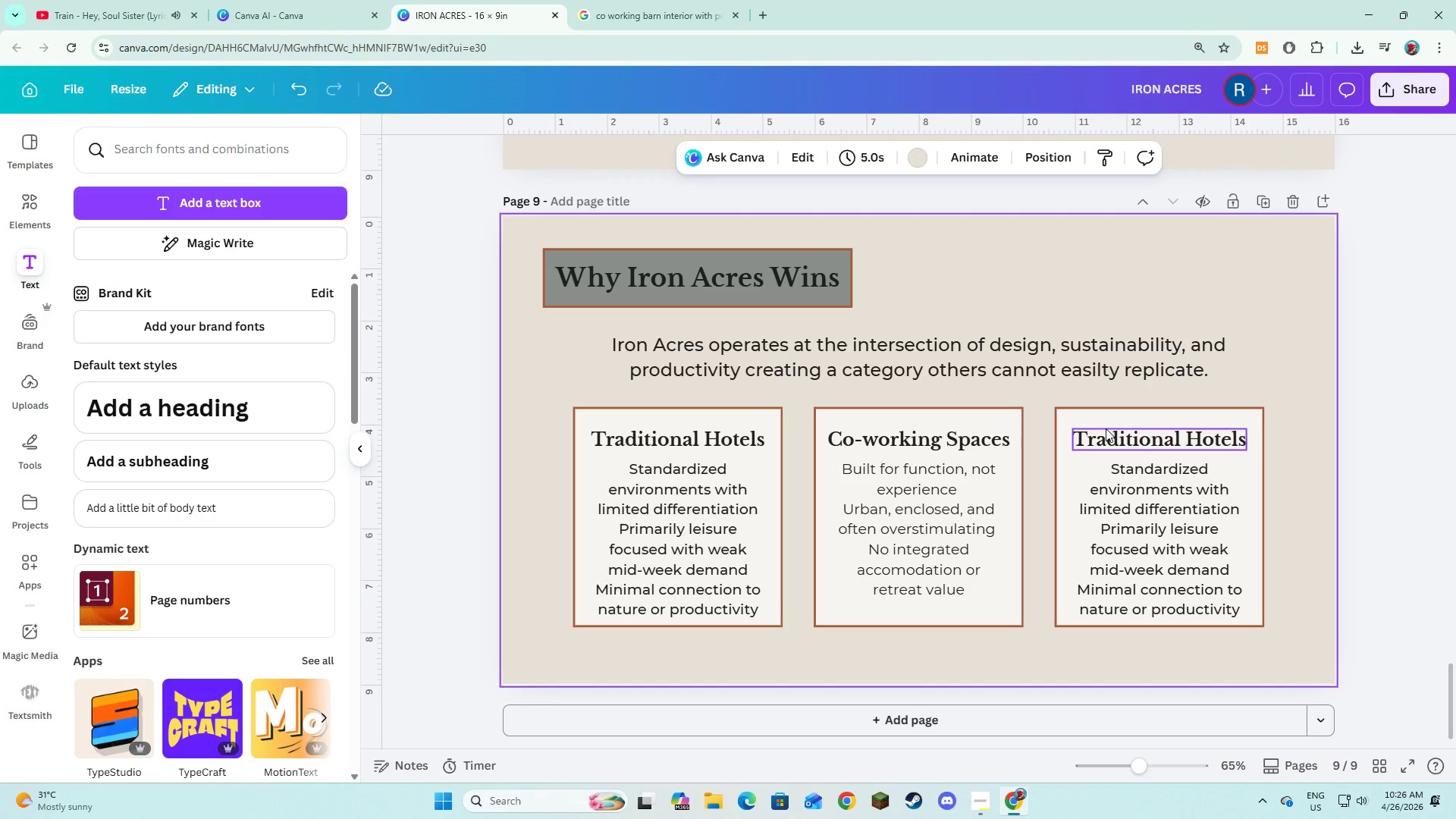 
double_click([1106, 435])
 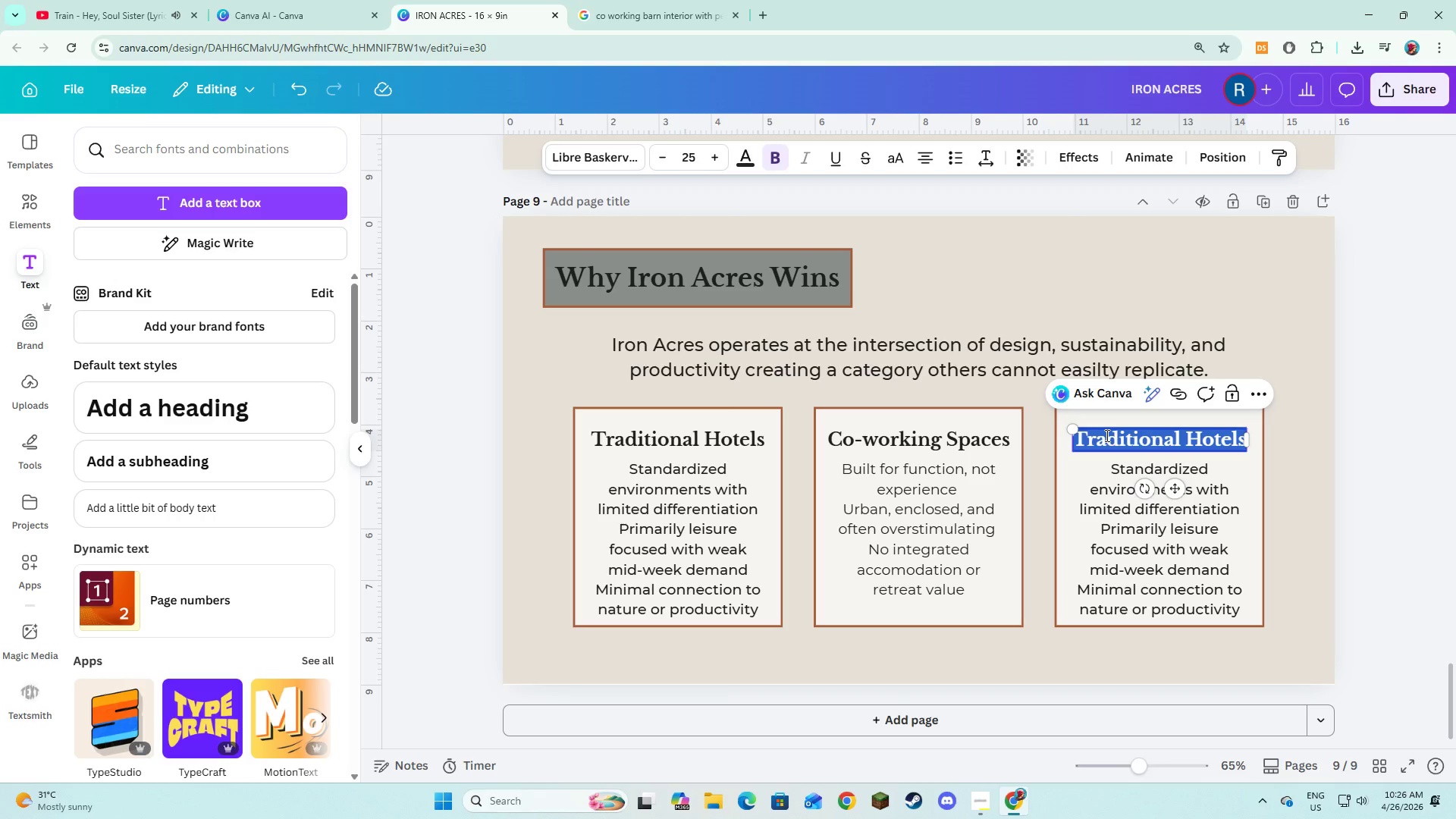 
type(Iron Acres)
 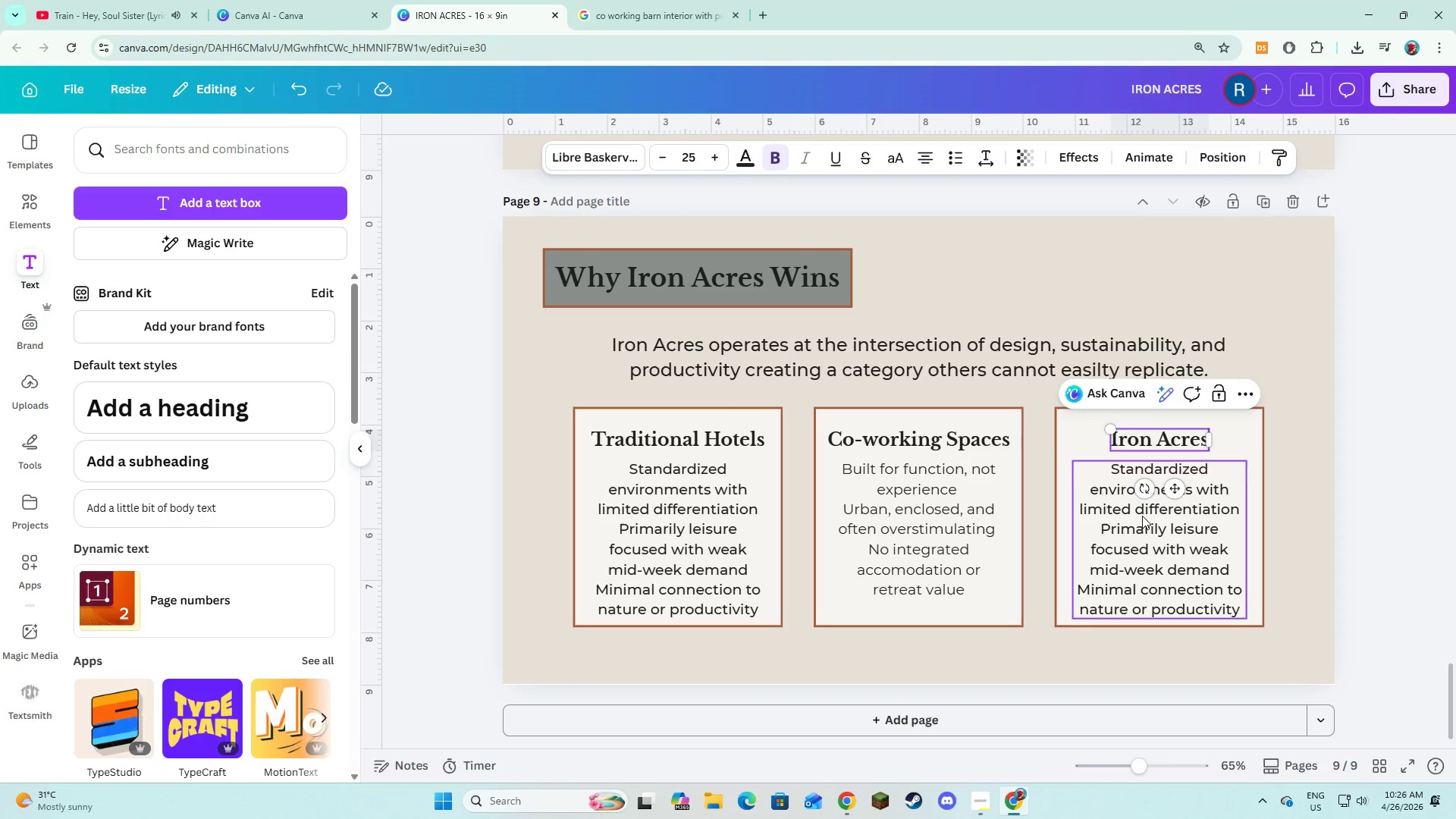 
double_click([1142, 538])
 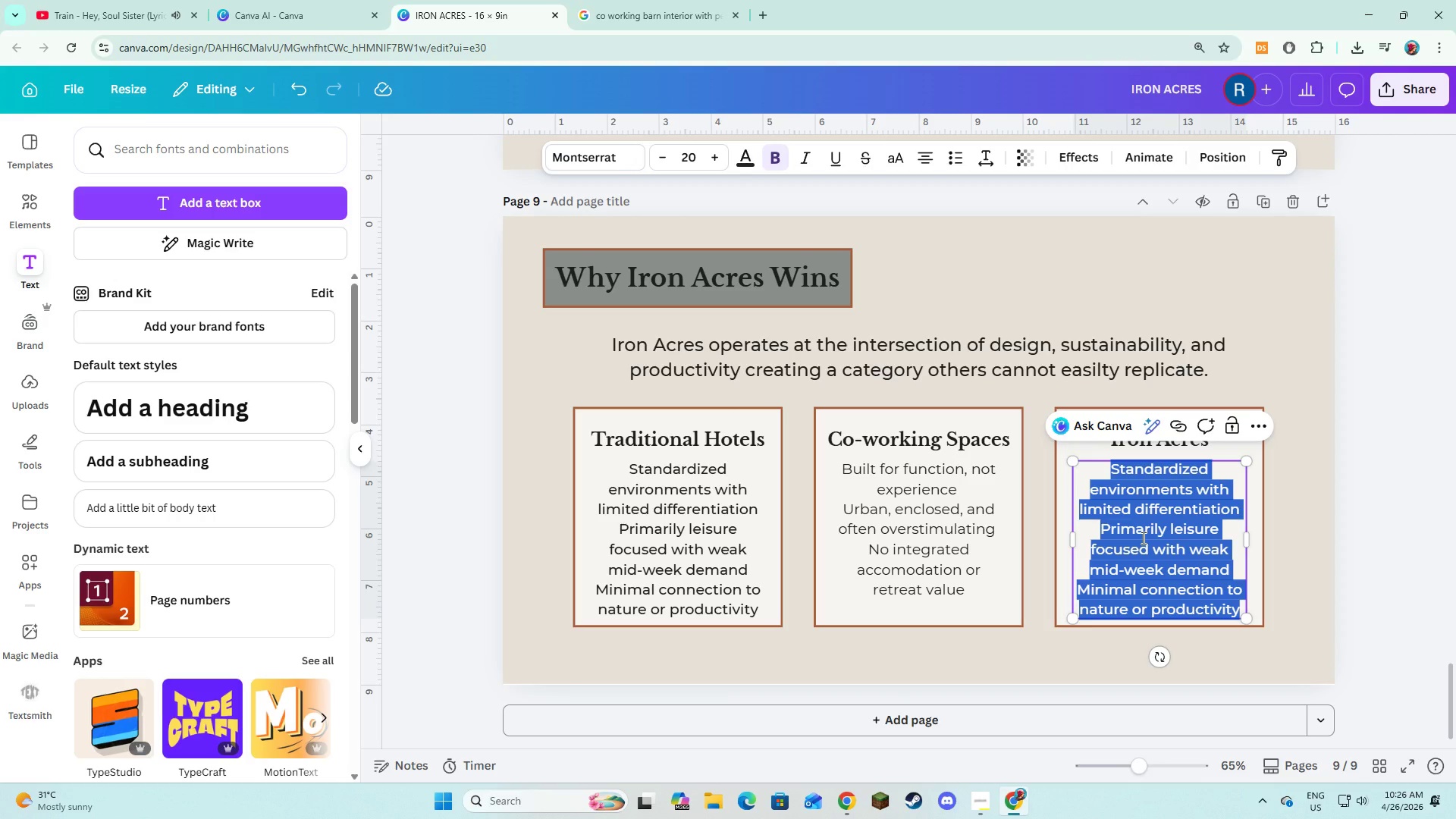 
type(Arche)
key(Backspace)
type(itectural reuse creates a unique, ownable identity )
 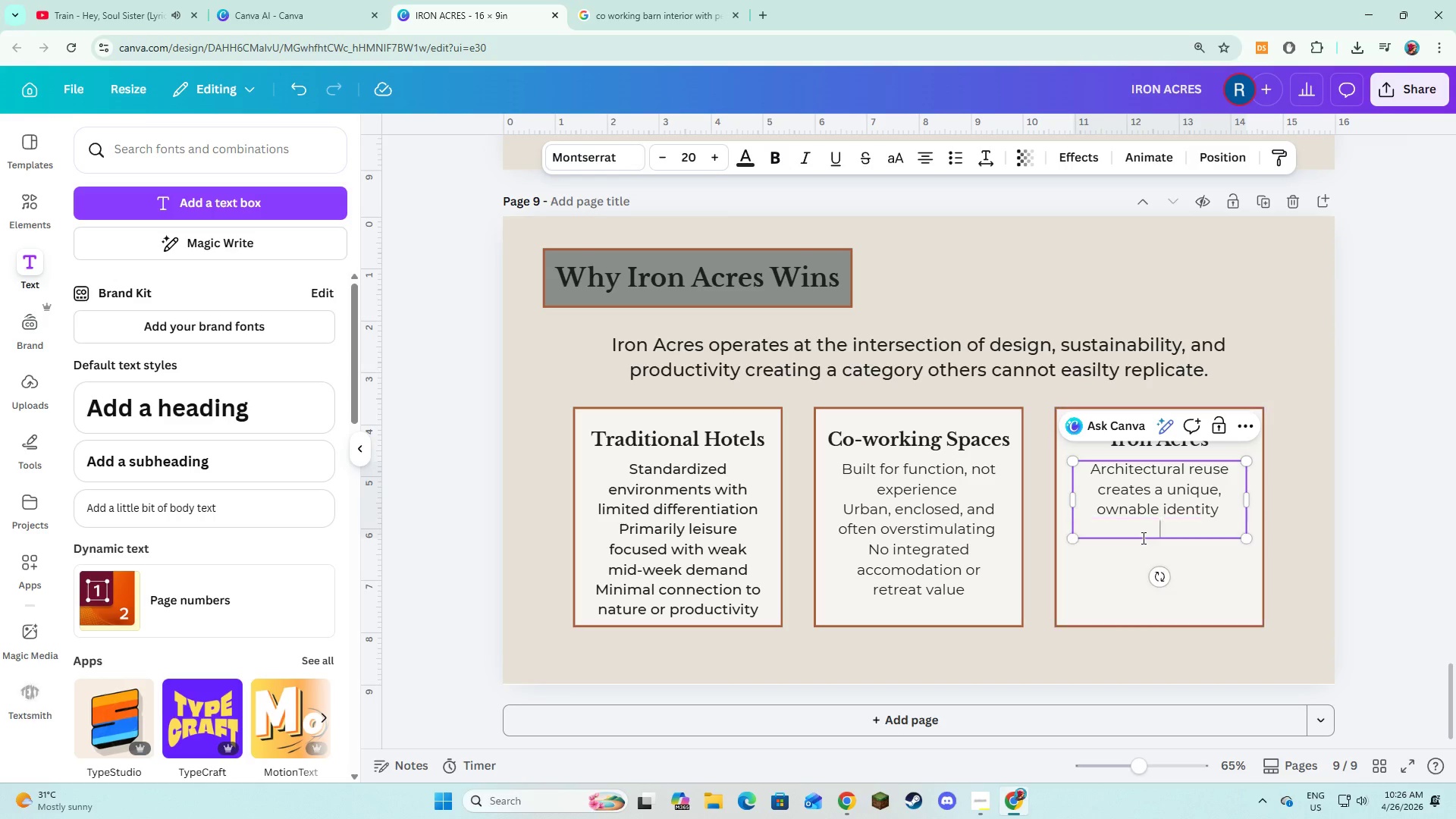 
key(Enter)
 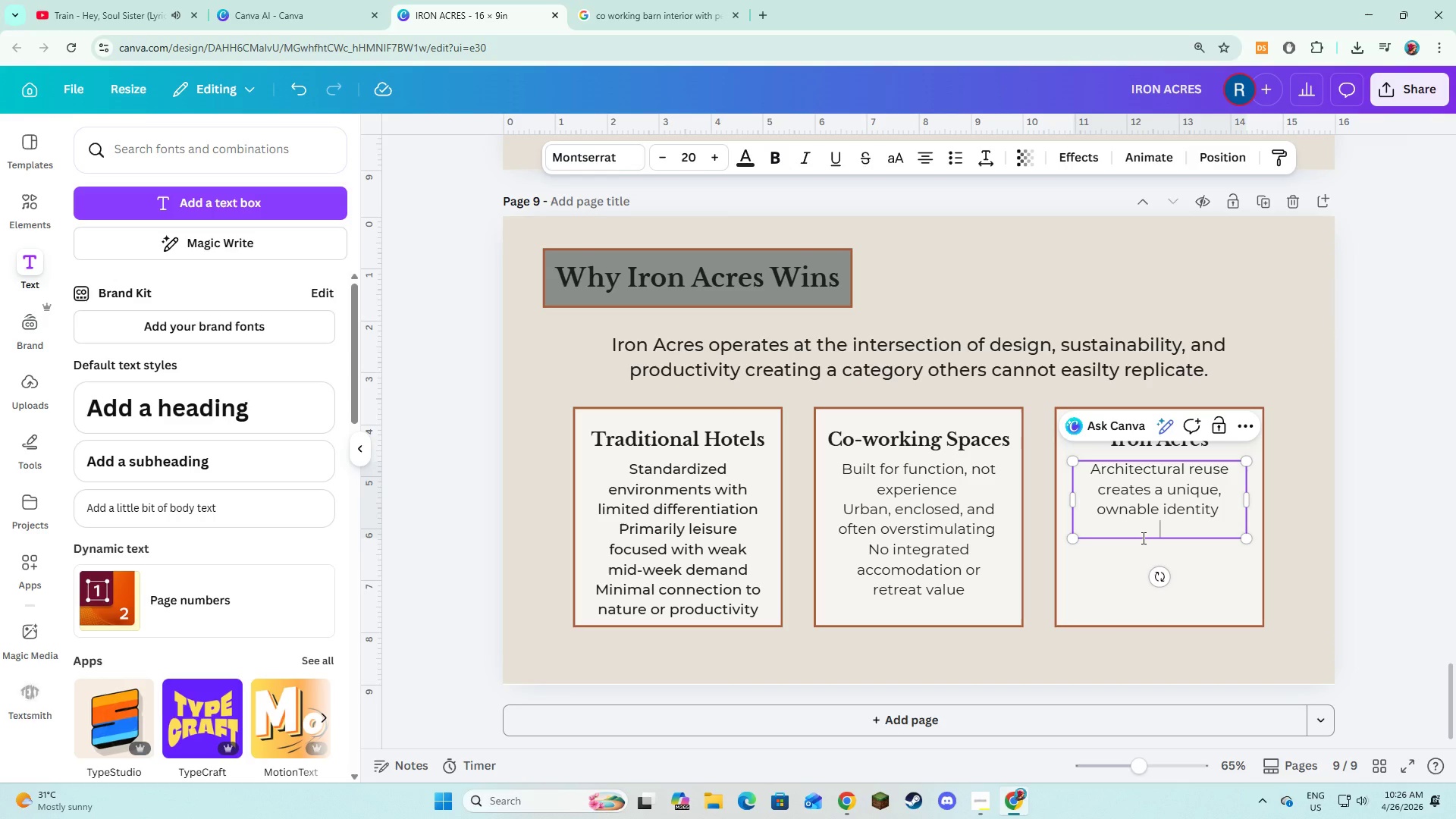 
type(Purpose built for work, rest, and connection )
 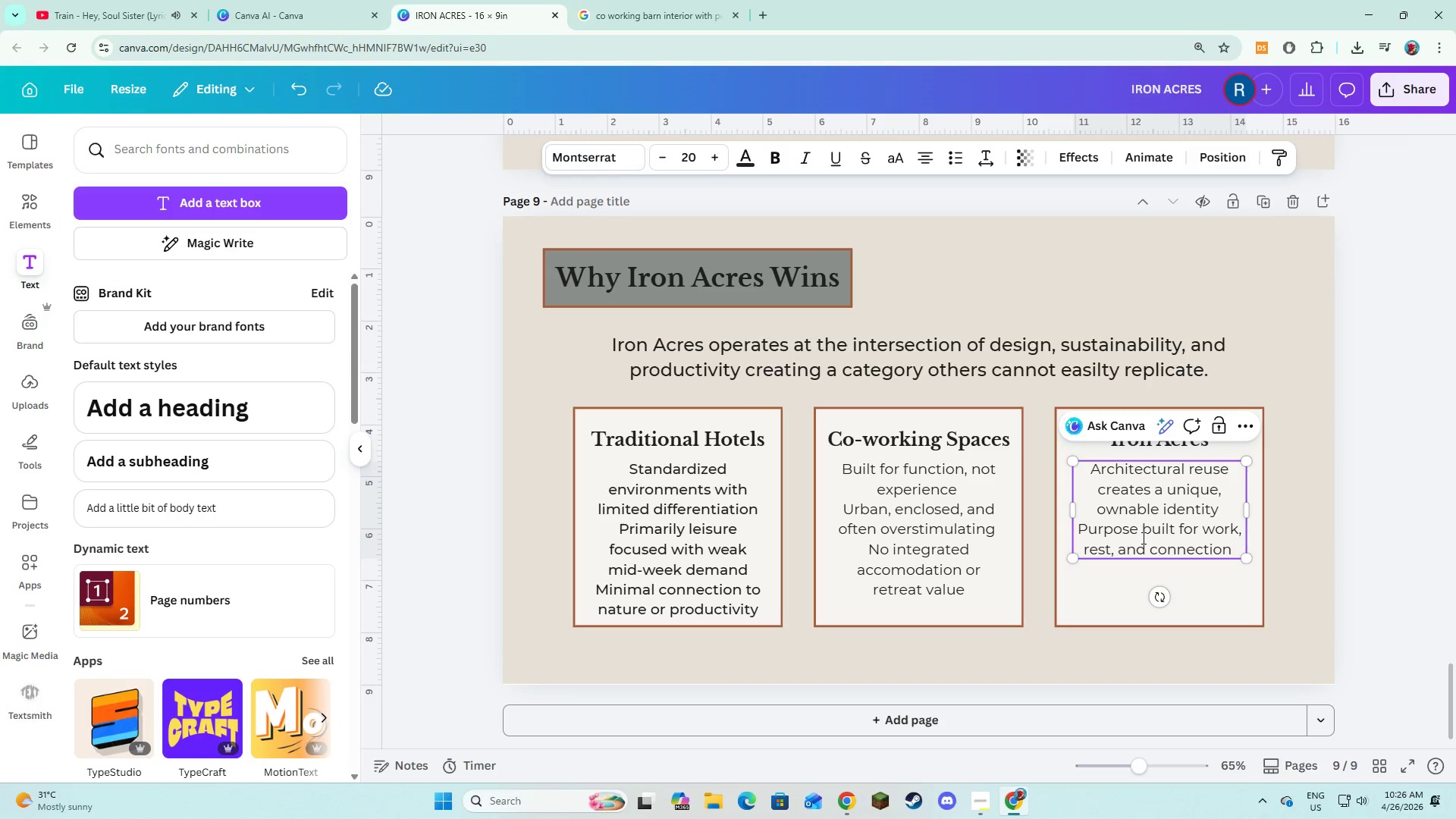 
key(Enter)
 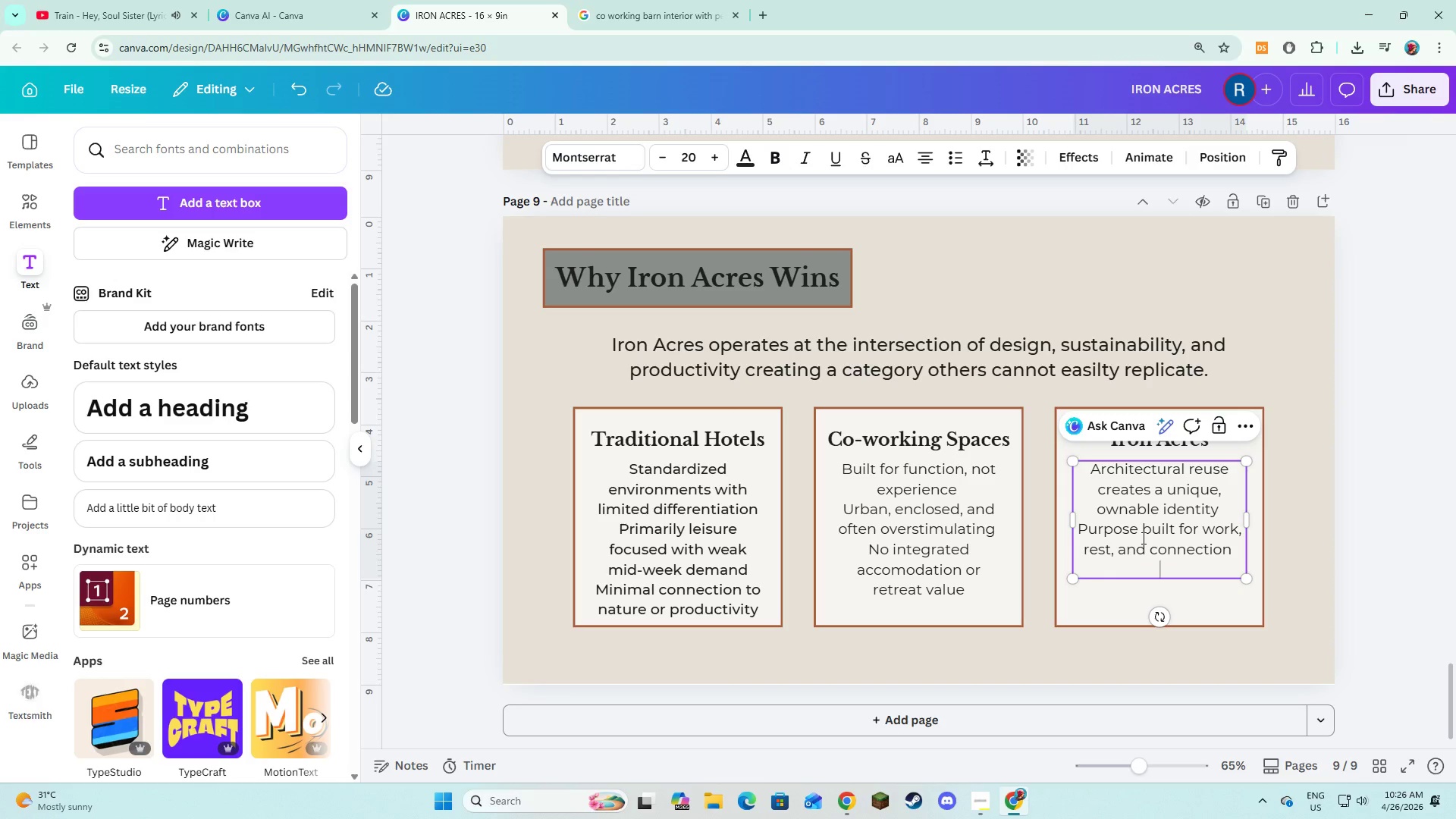 
type(Captures bith corporate and indic)
key(Backspace)
type(vidual demand sef)
key(Backspace)
type(gmants)
 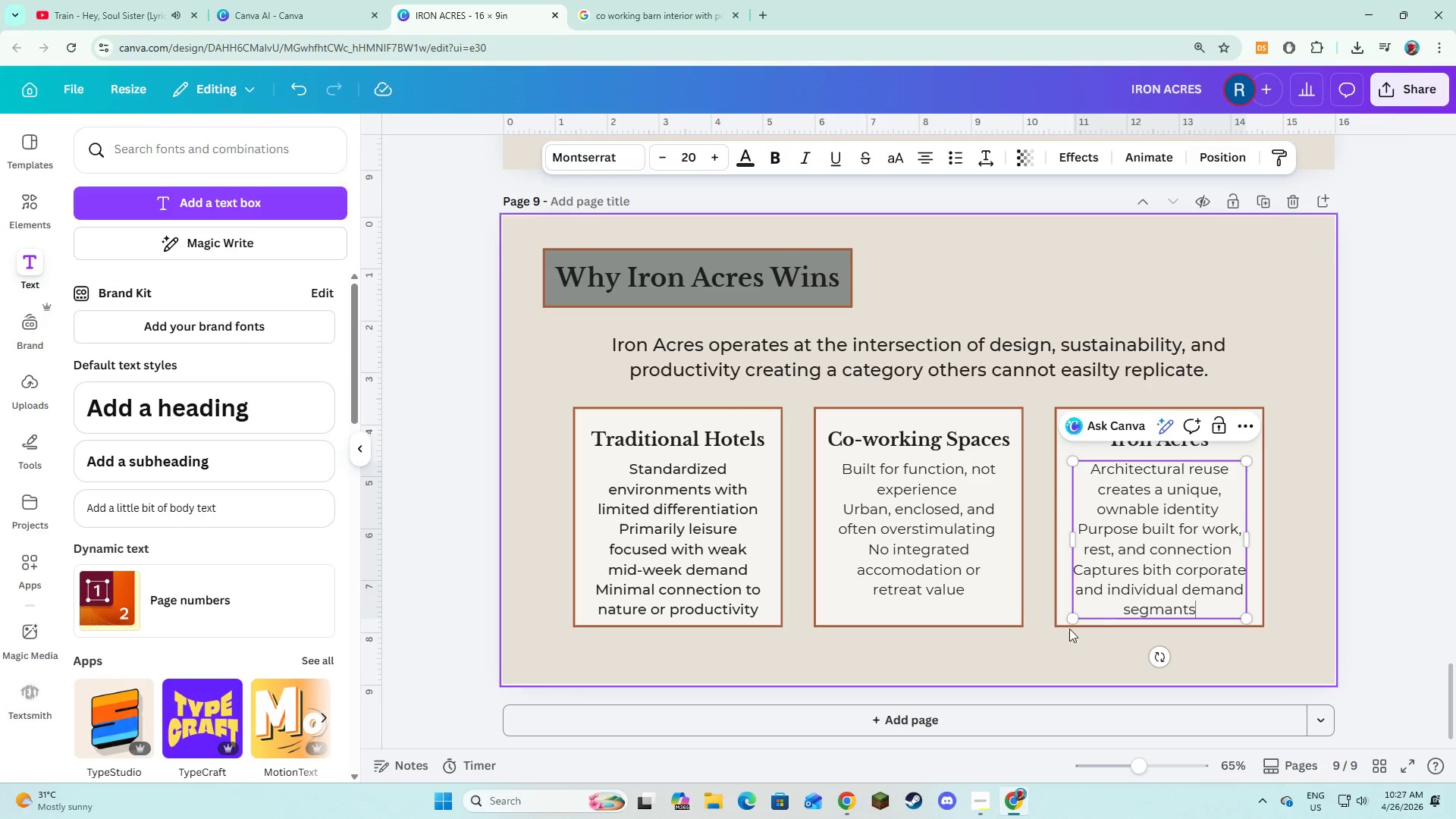 
left_click([1062, 639])
 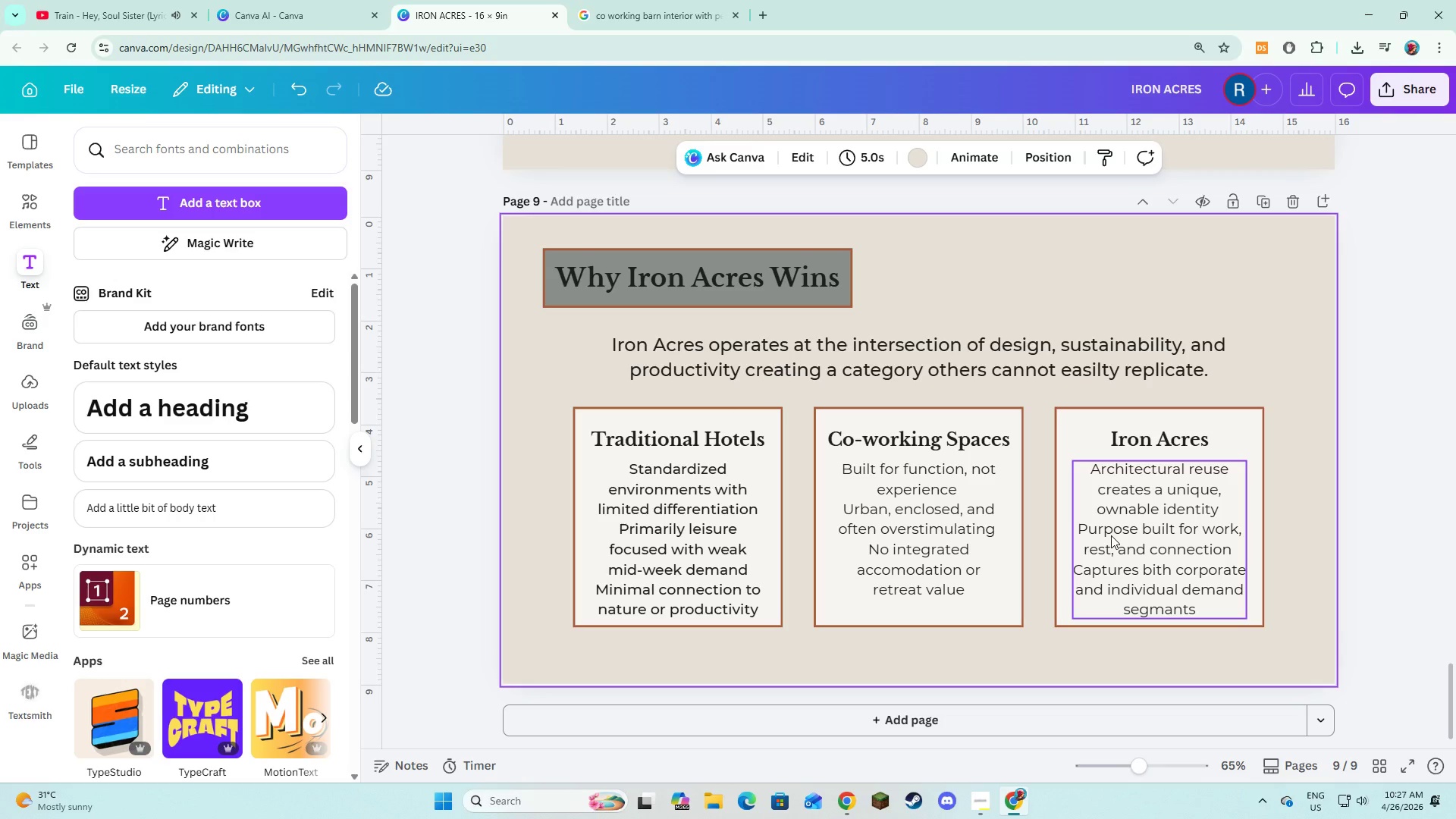 
left_click([1111, 532])
 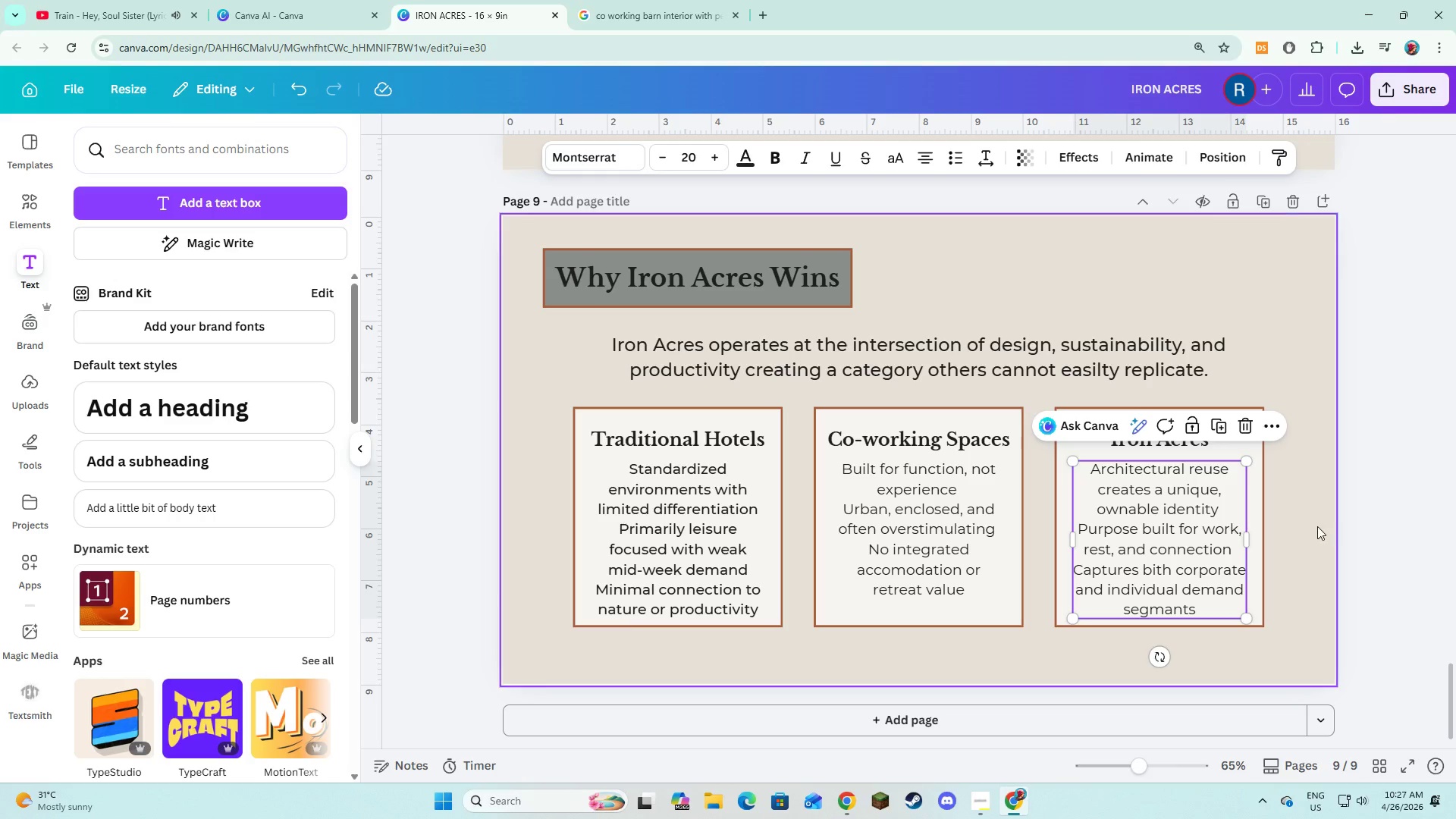 
left_click([1317, 526])
 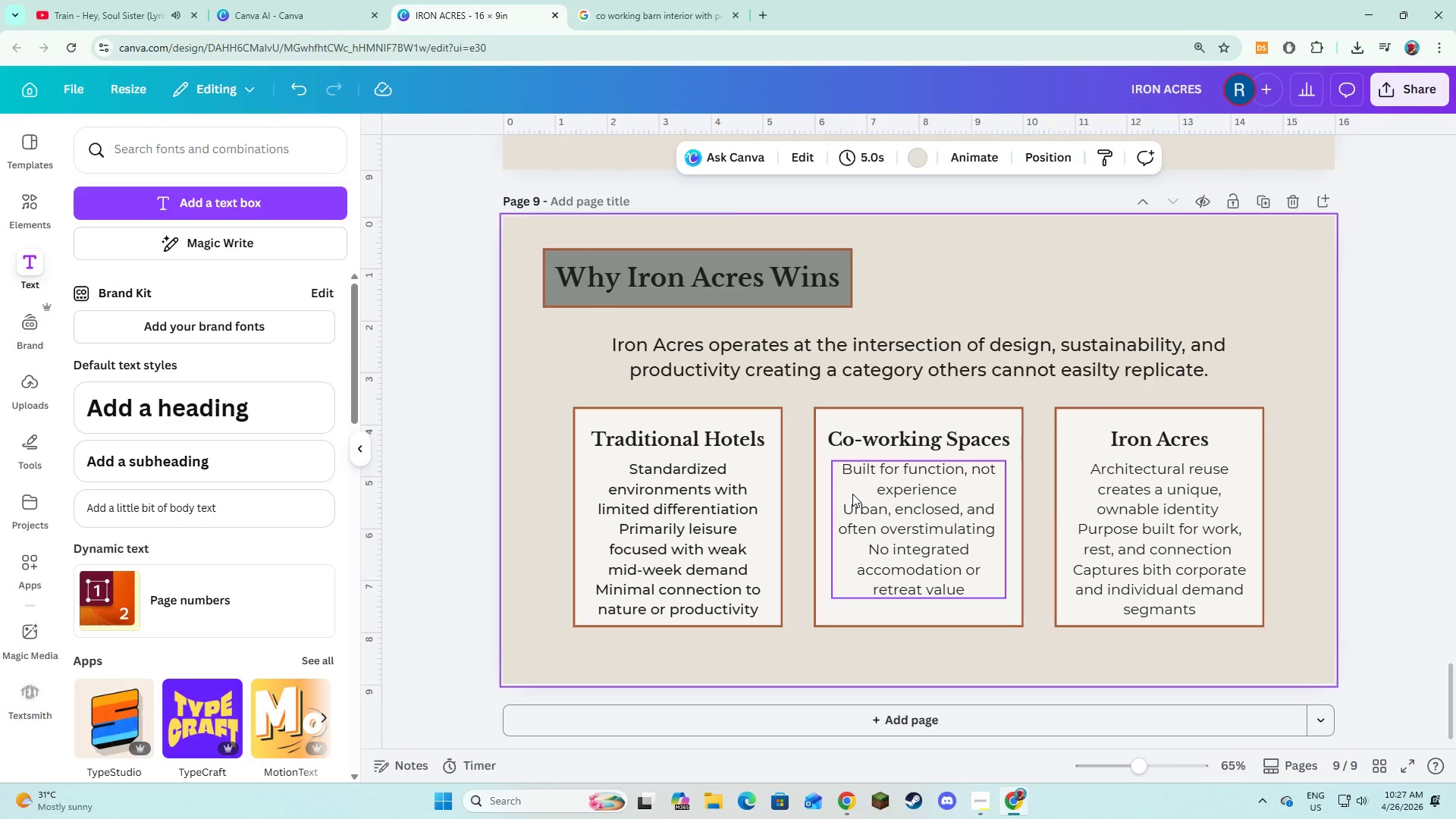 
wait(12.89)
 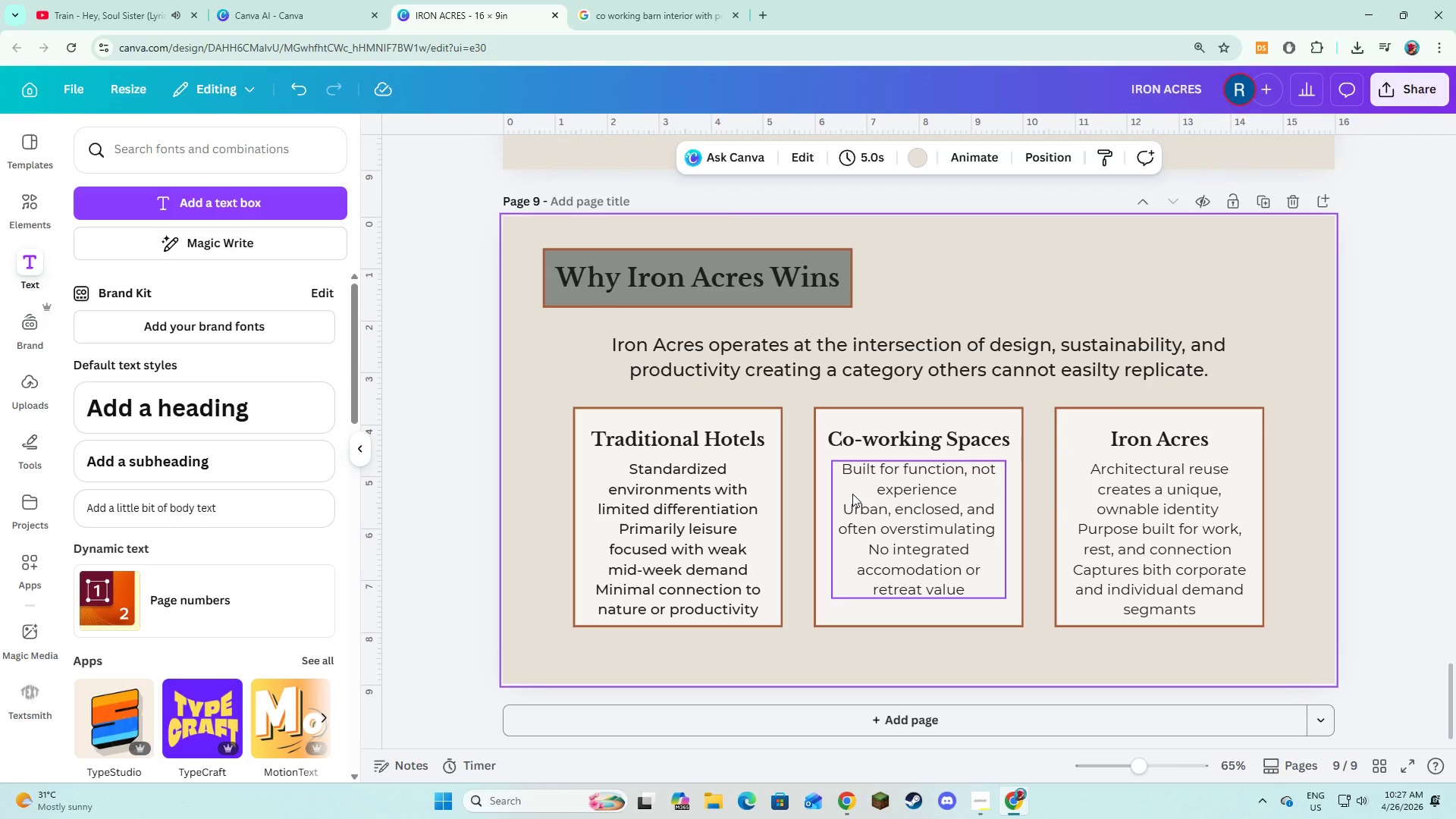 
left_click([699, 568])
 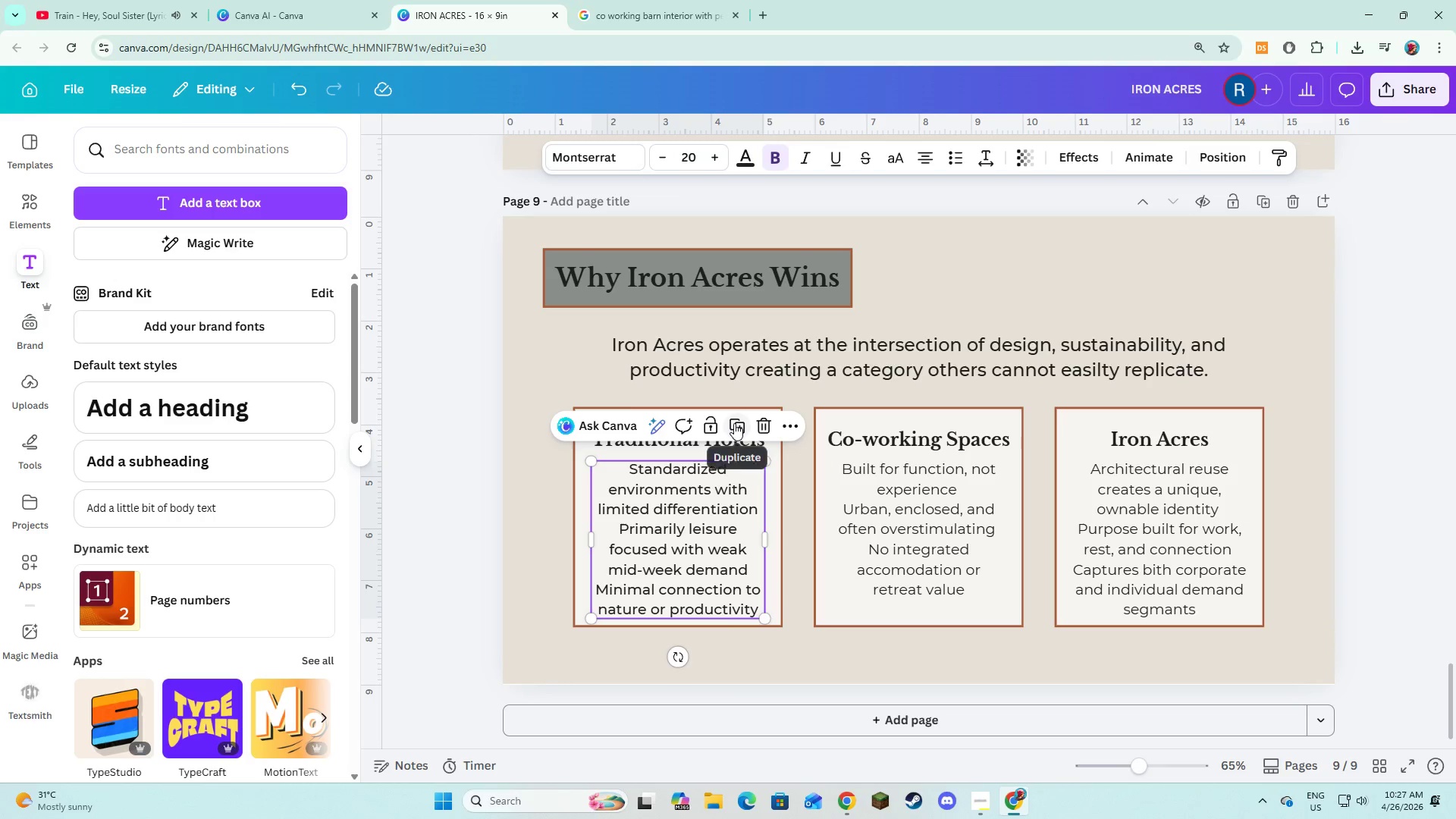 
left_click([734, 423])
 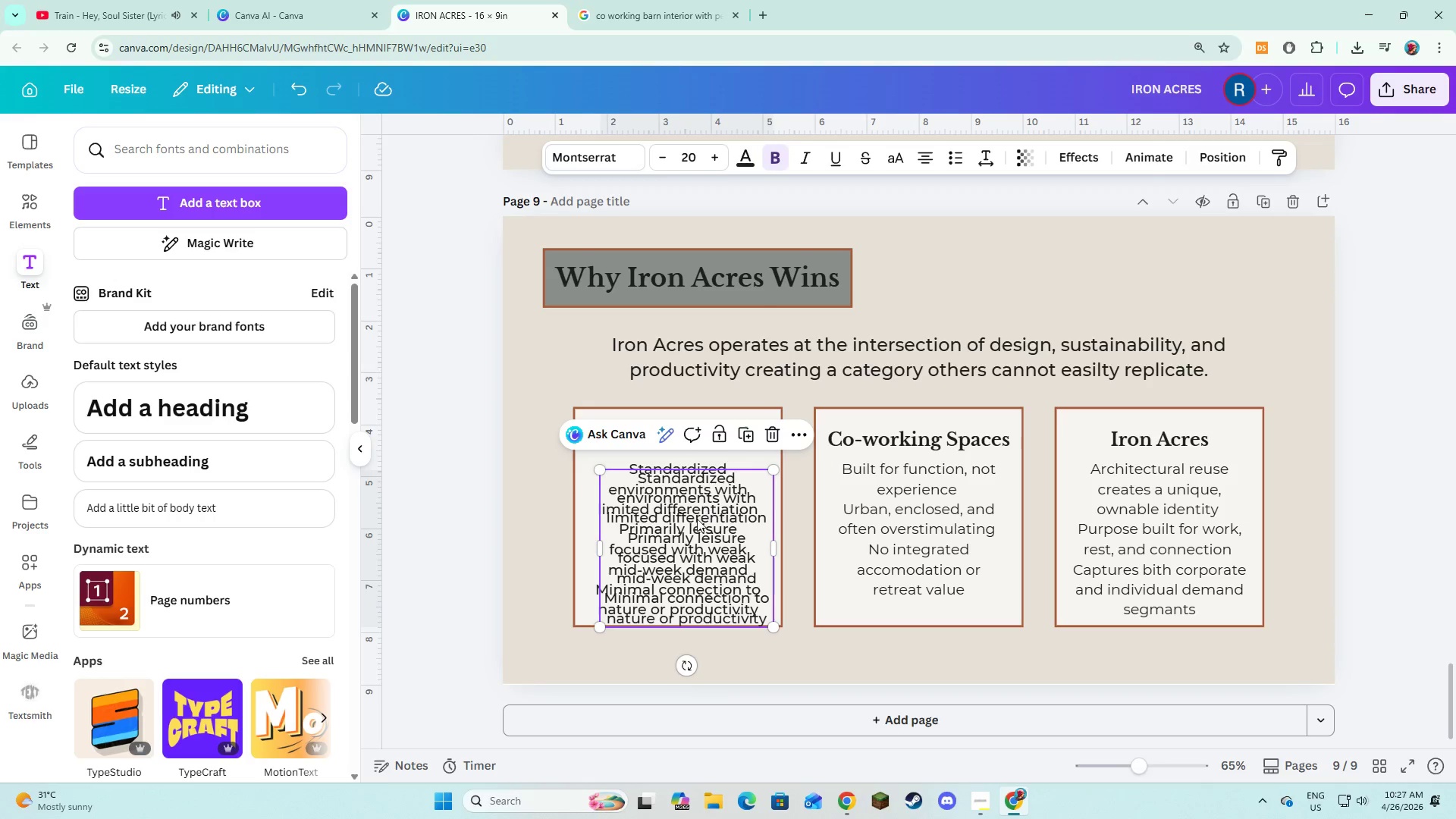 
left_click_drag(start_coordinate=[697, 519], to_coordinate=[733, 559])
 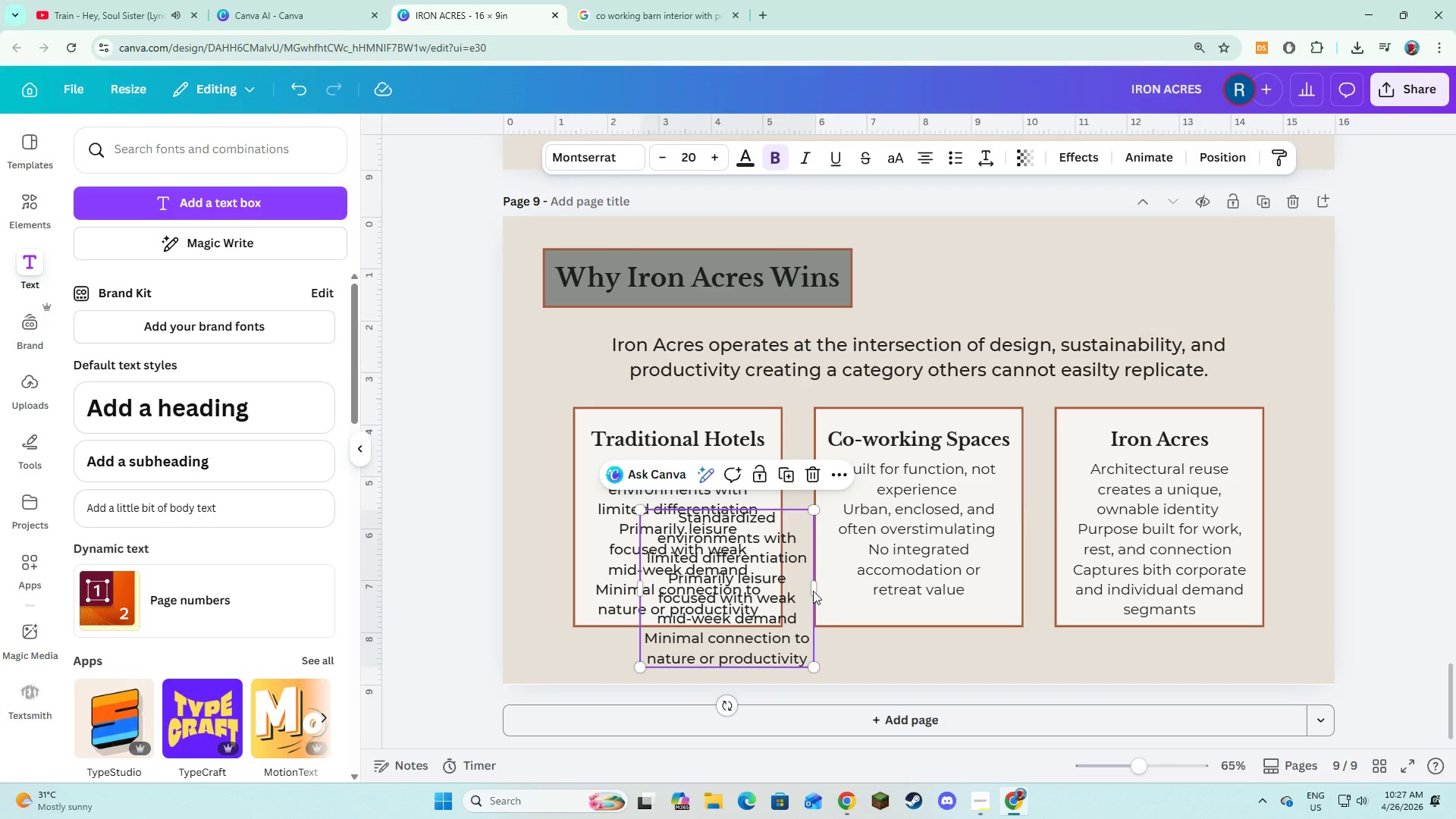 
left_click_drag(start_coordinate=[816, 591], to_coordinate=[1250, 658])
 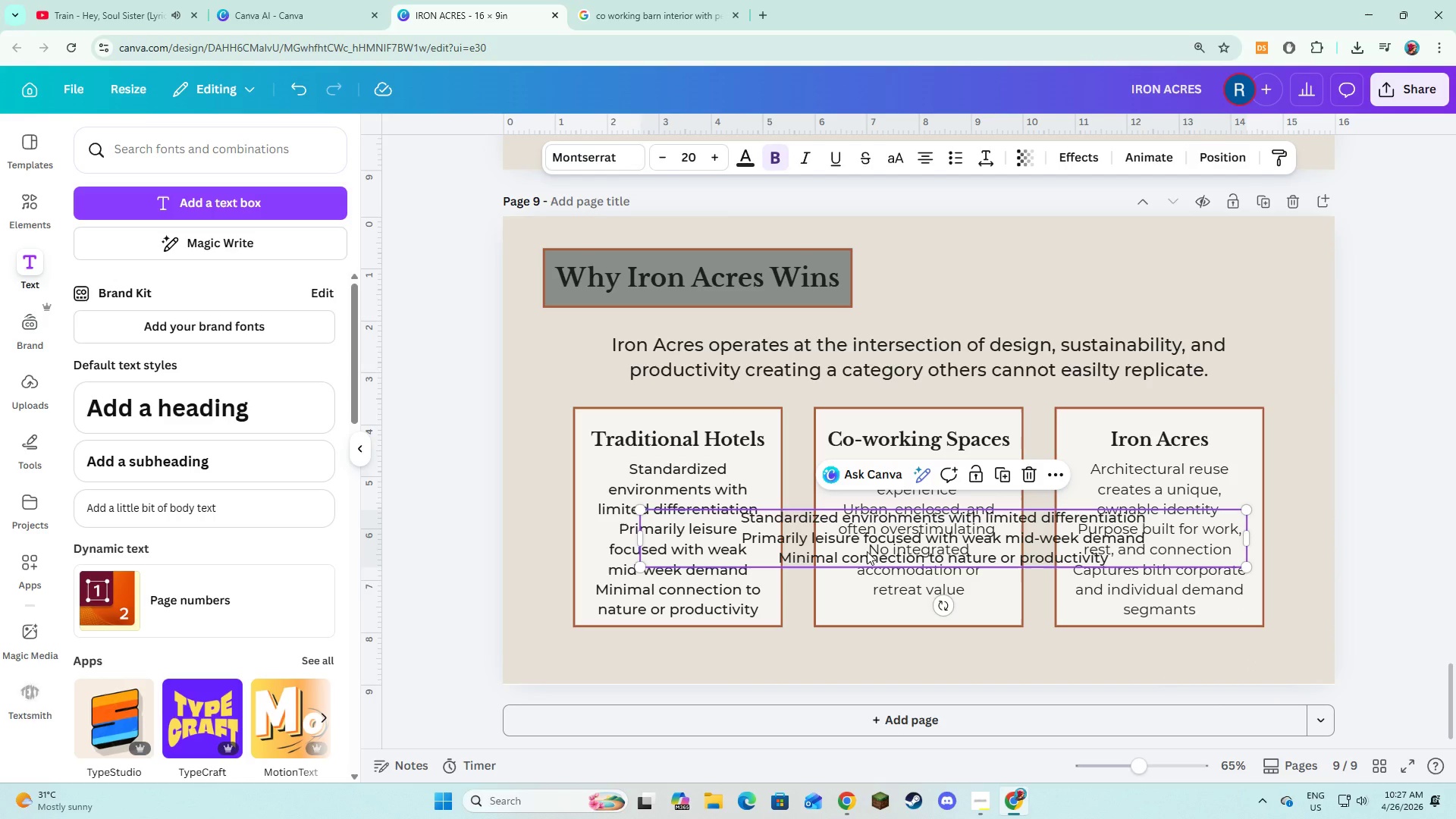 
key(Control+ControlLeft)
 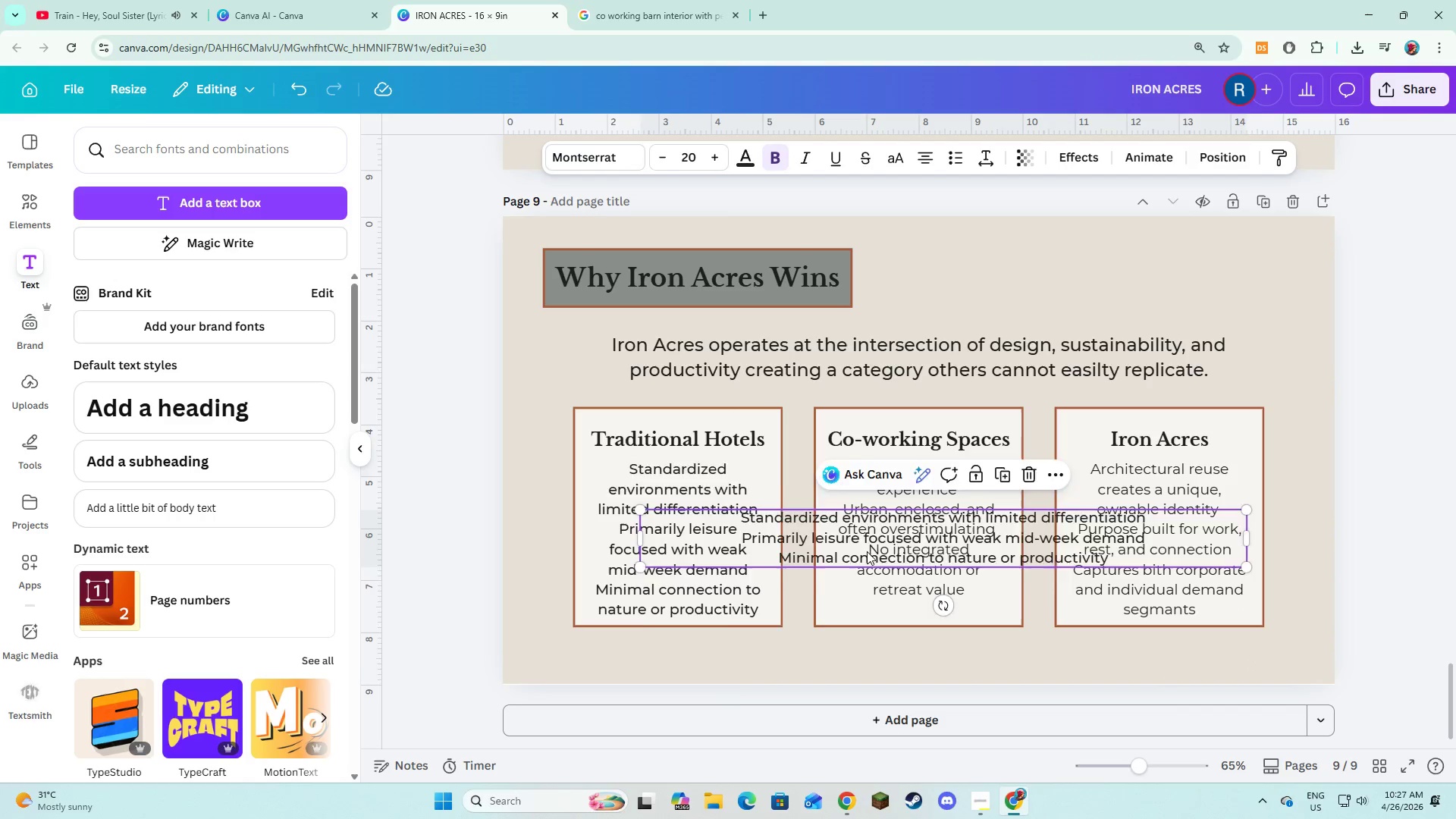 
key(Control+Z)
 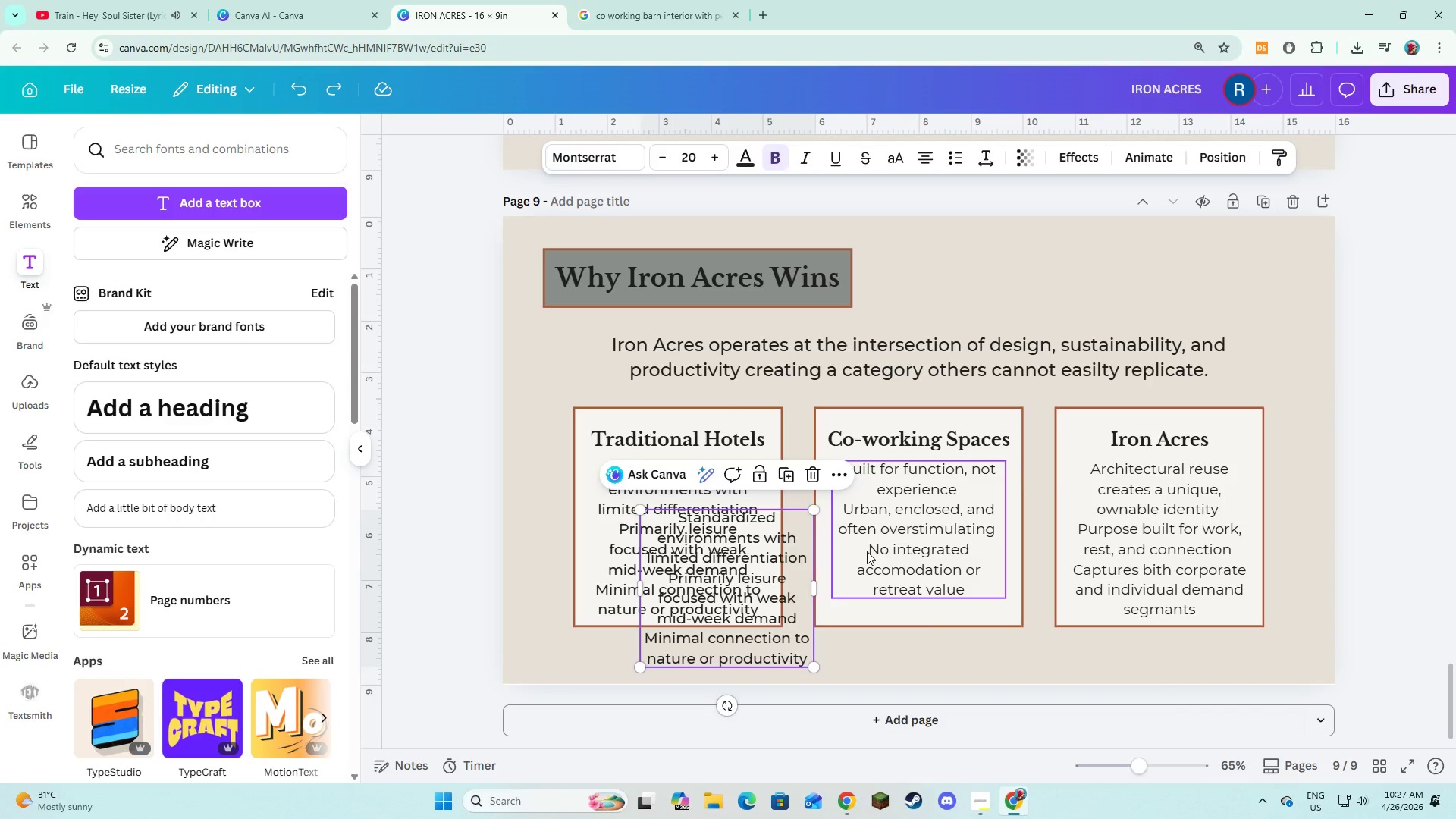 
key(Backspace)
 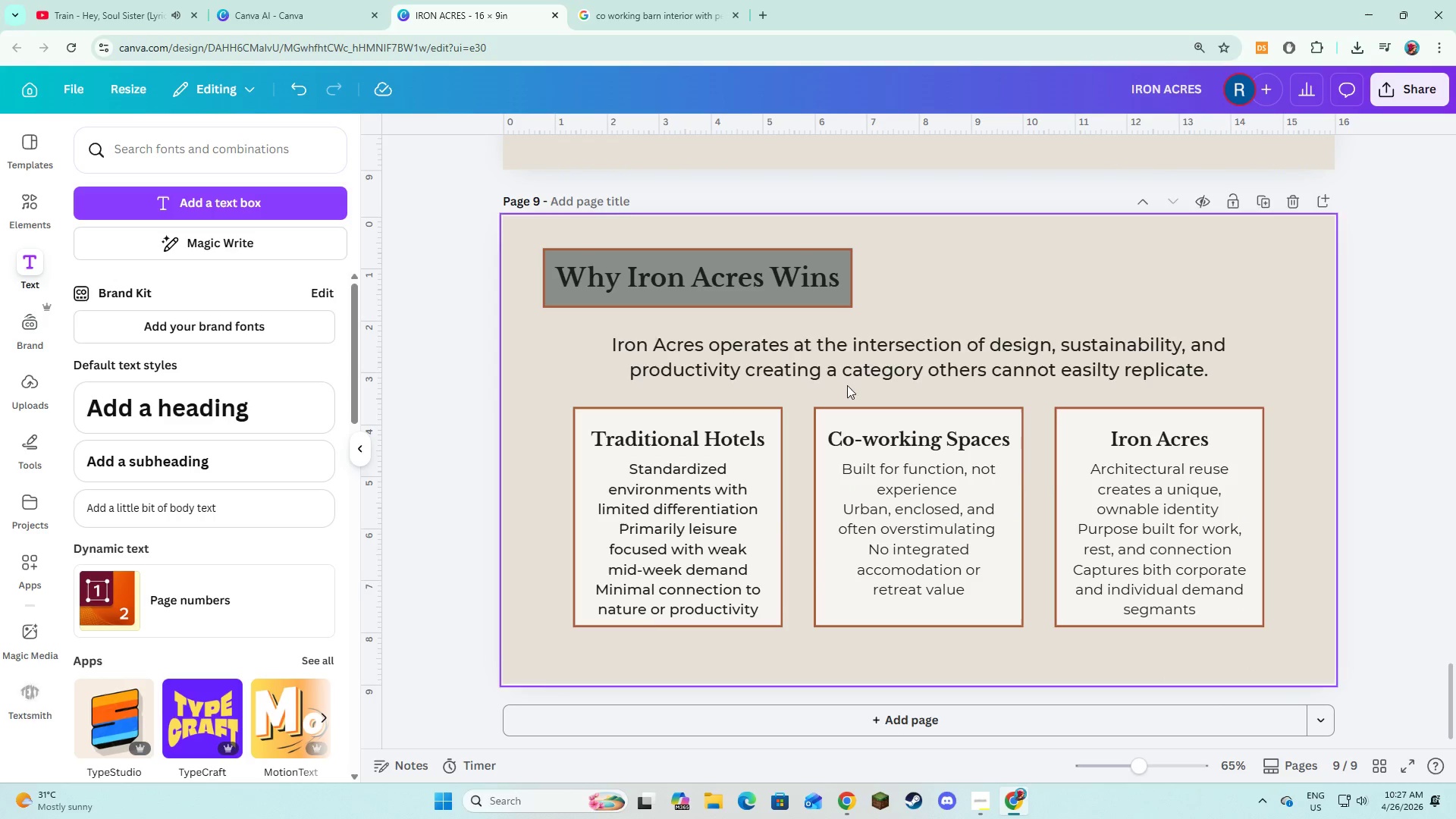 
left_click([843, 349])
 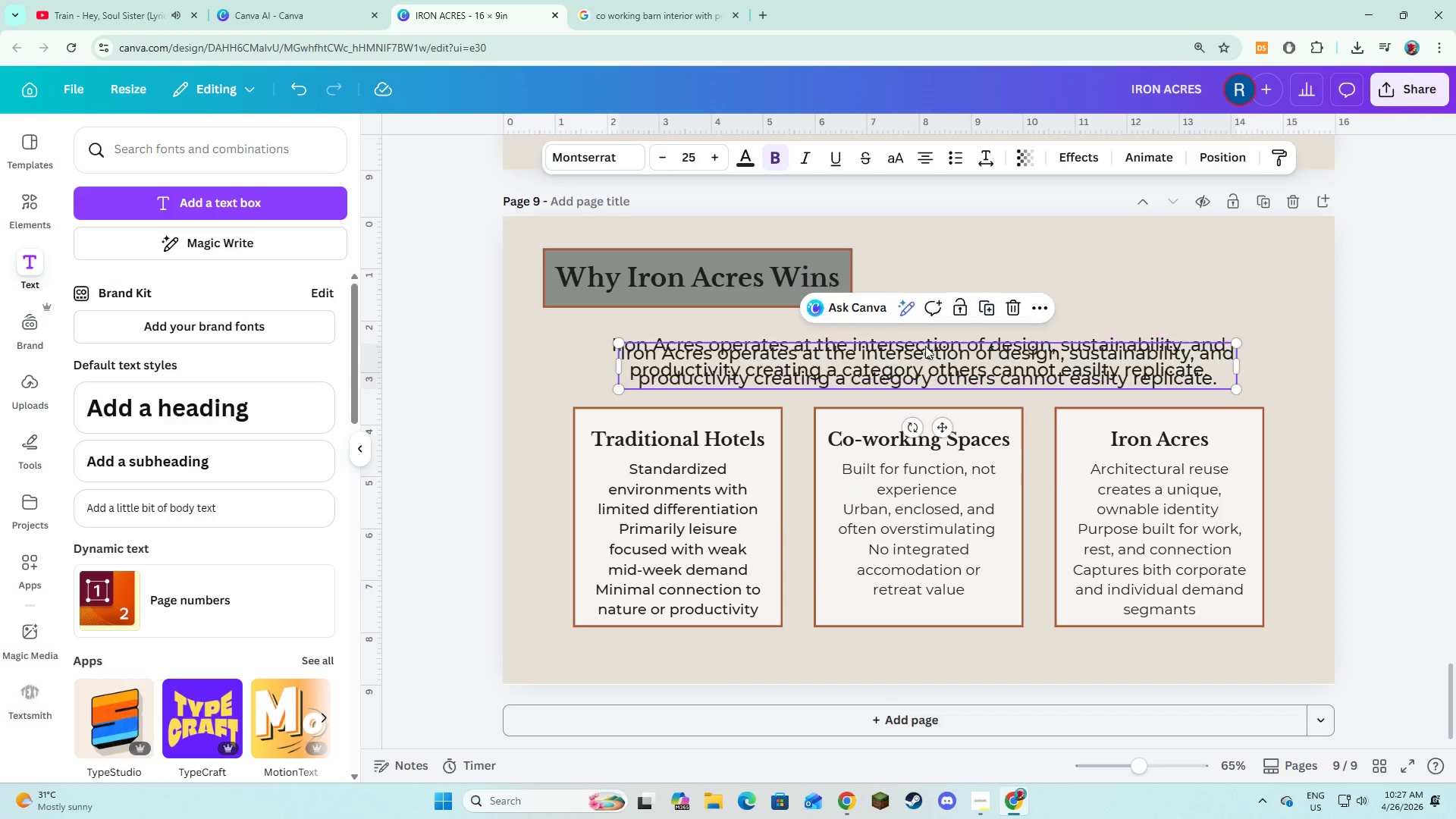 
left_click_drag(start_coordinate=[924, 362], to_coordinate=[904, 654])
 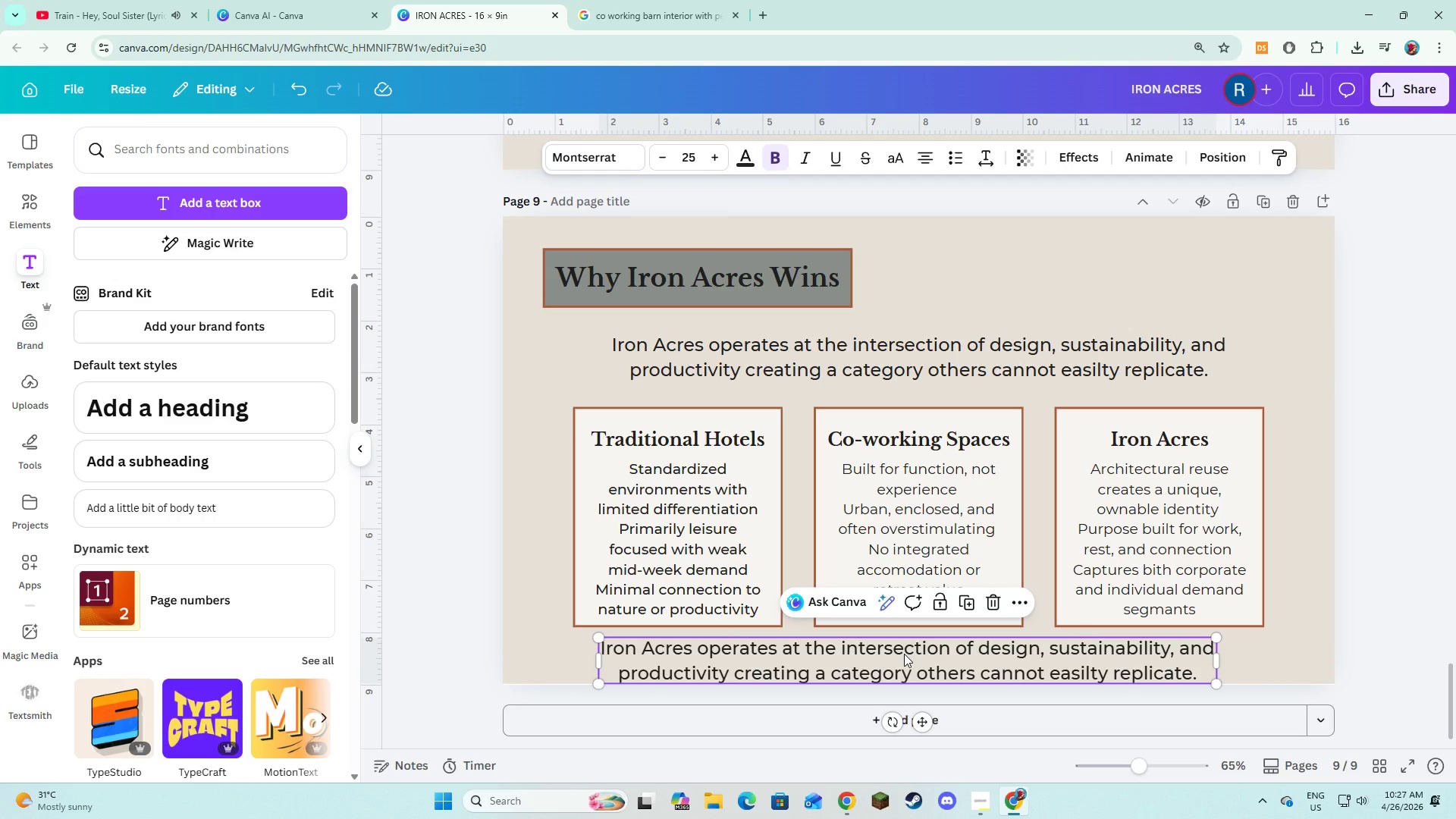 
left_click_drag(start_coordinate=[904, 654], to_coordinate=[903, 661])
 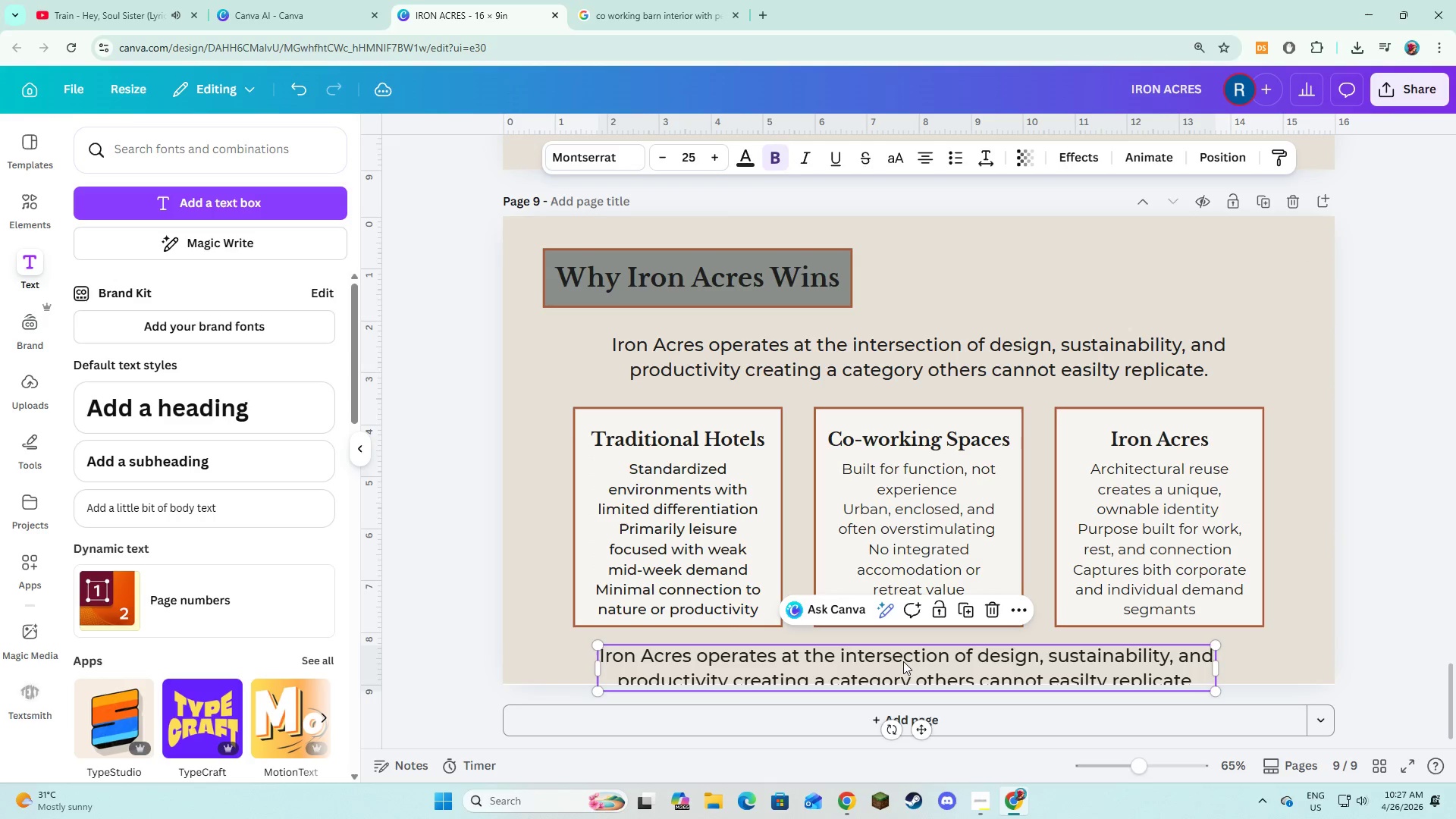 
left_click([903, 661])
 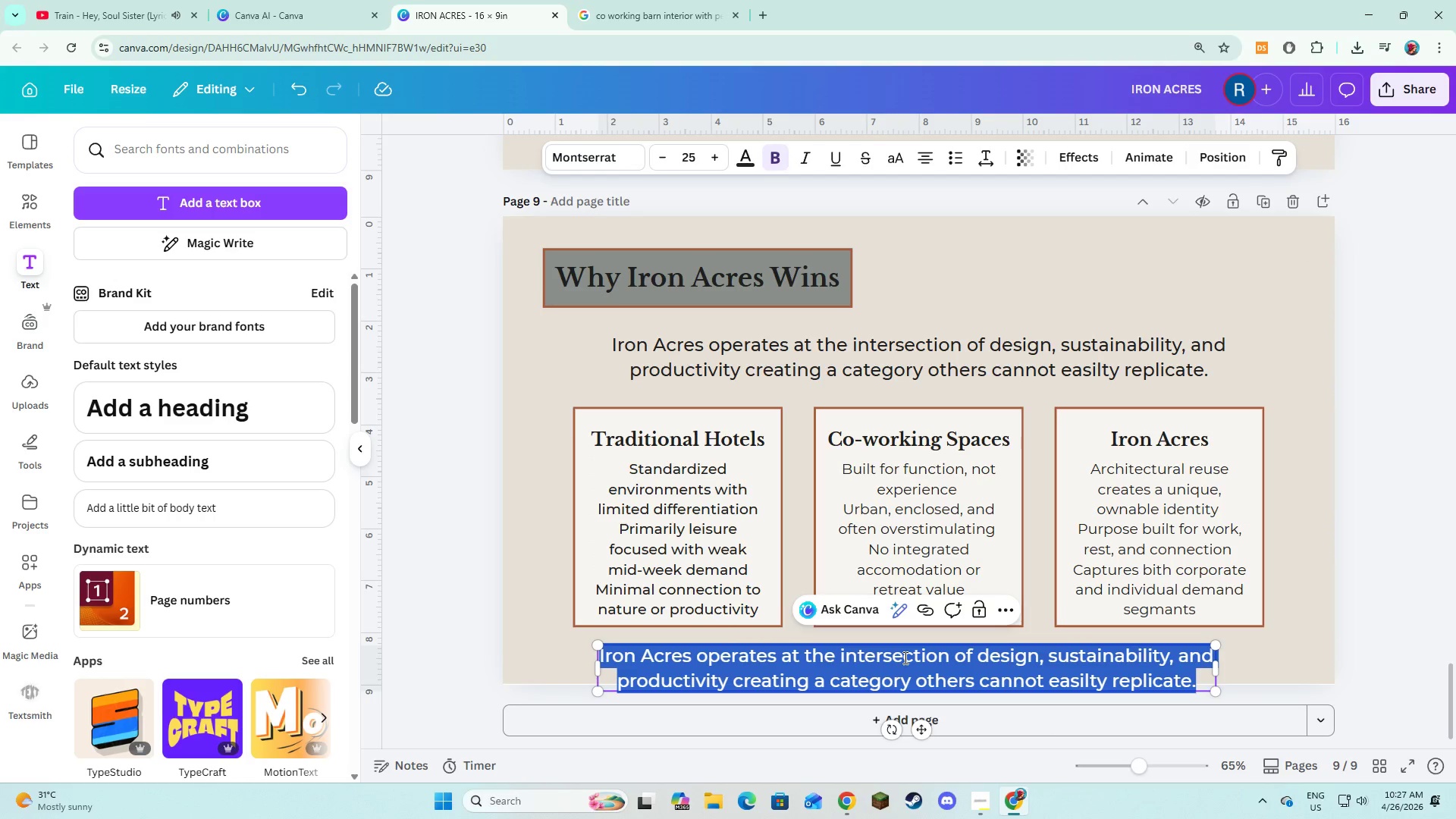 
type(No )
key(Backspace)
type(t a c)
 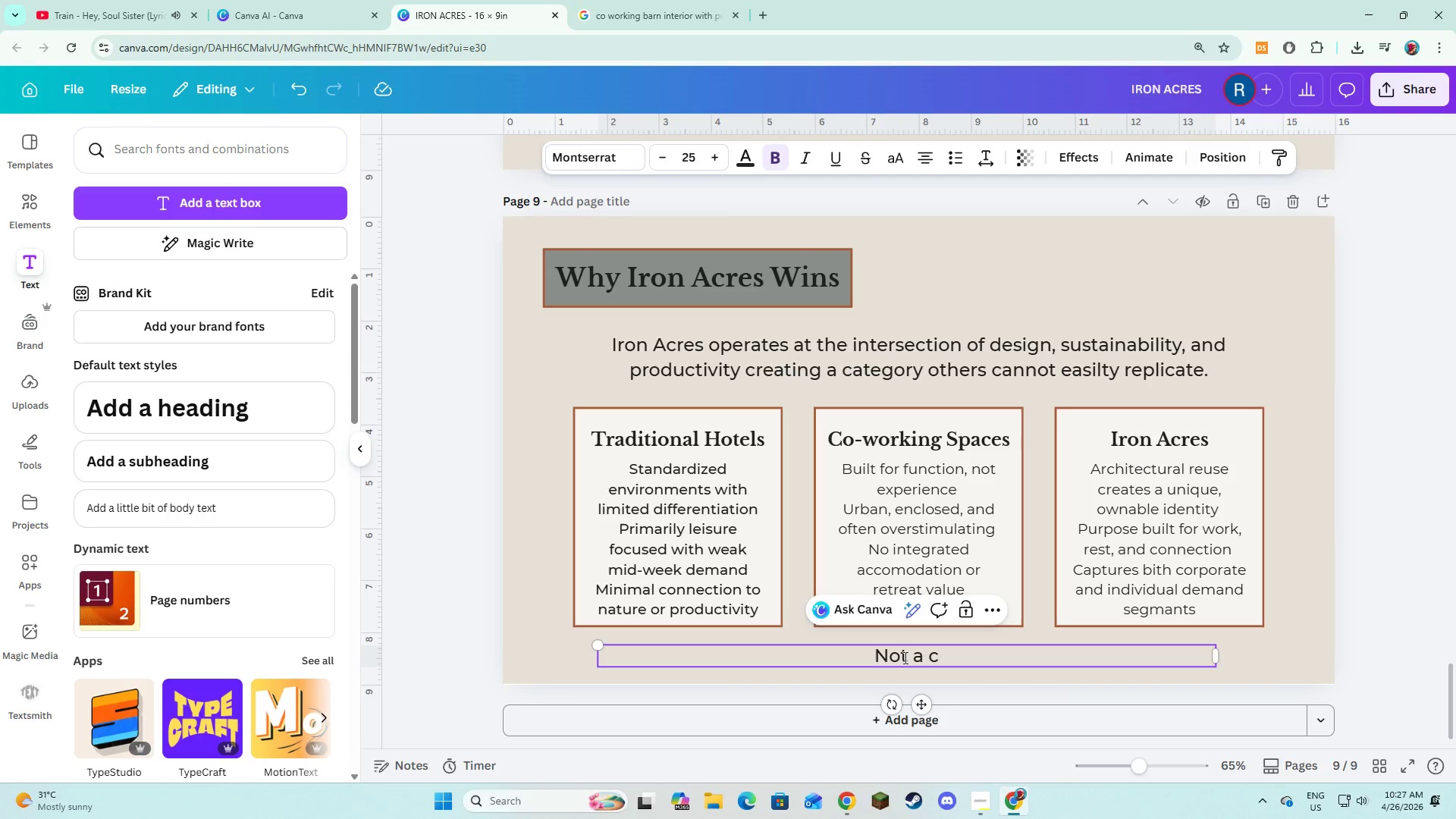 
type(ompeto)
key(Backspace)
type(itor. A new category.)
 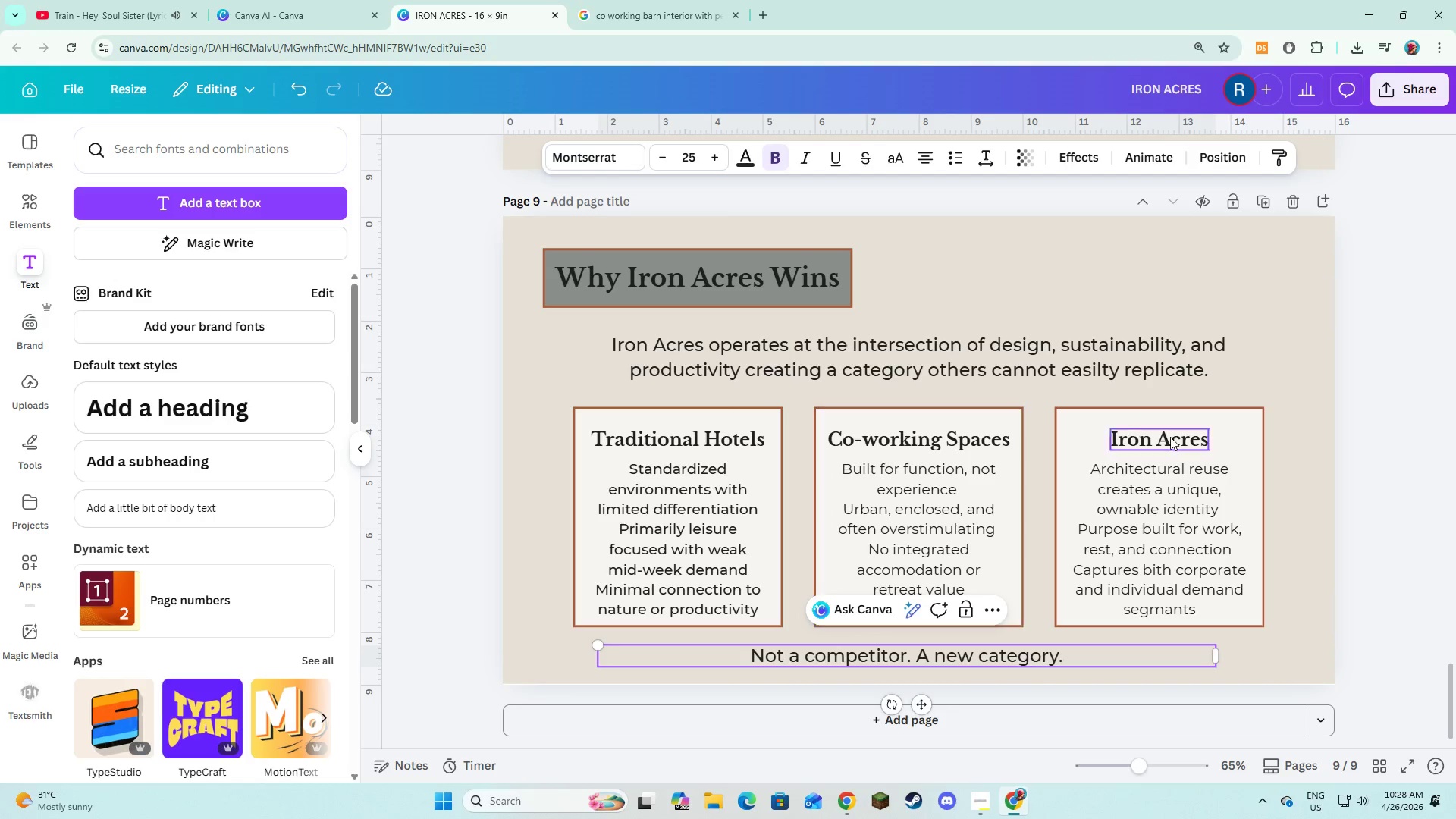 
left_click([1325, 372])
 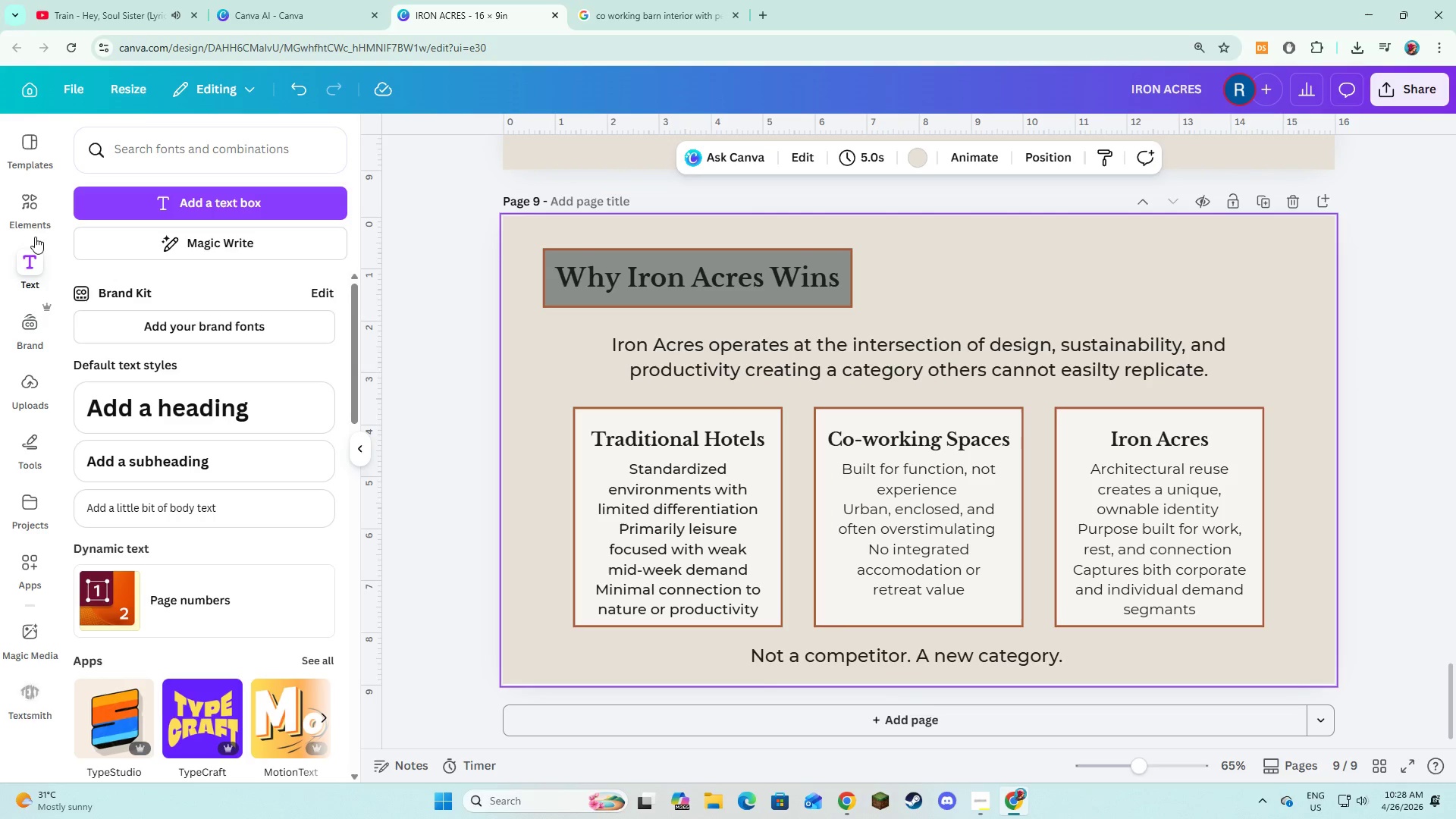 
left_click([28, 222])
 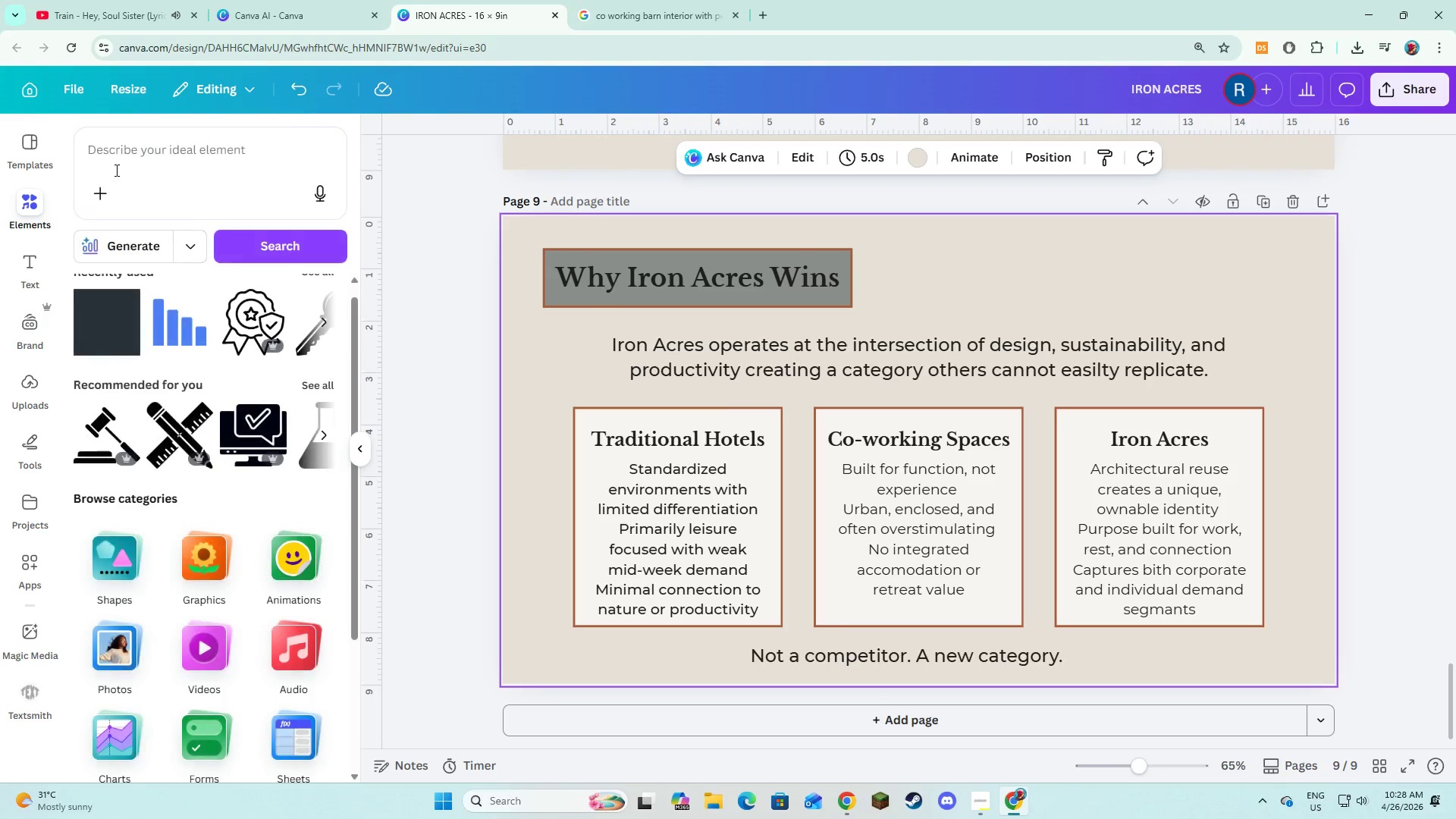 
left_click([115, 170])
 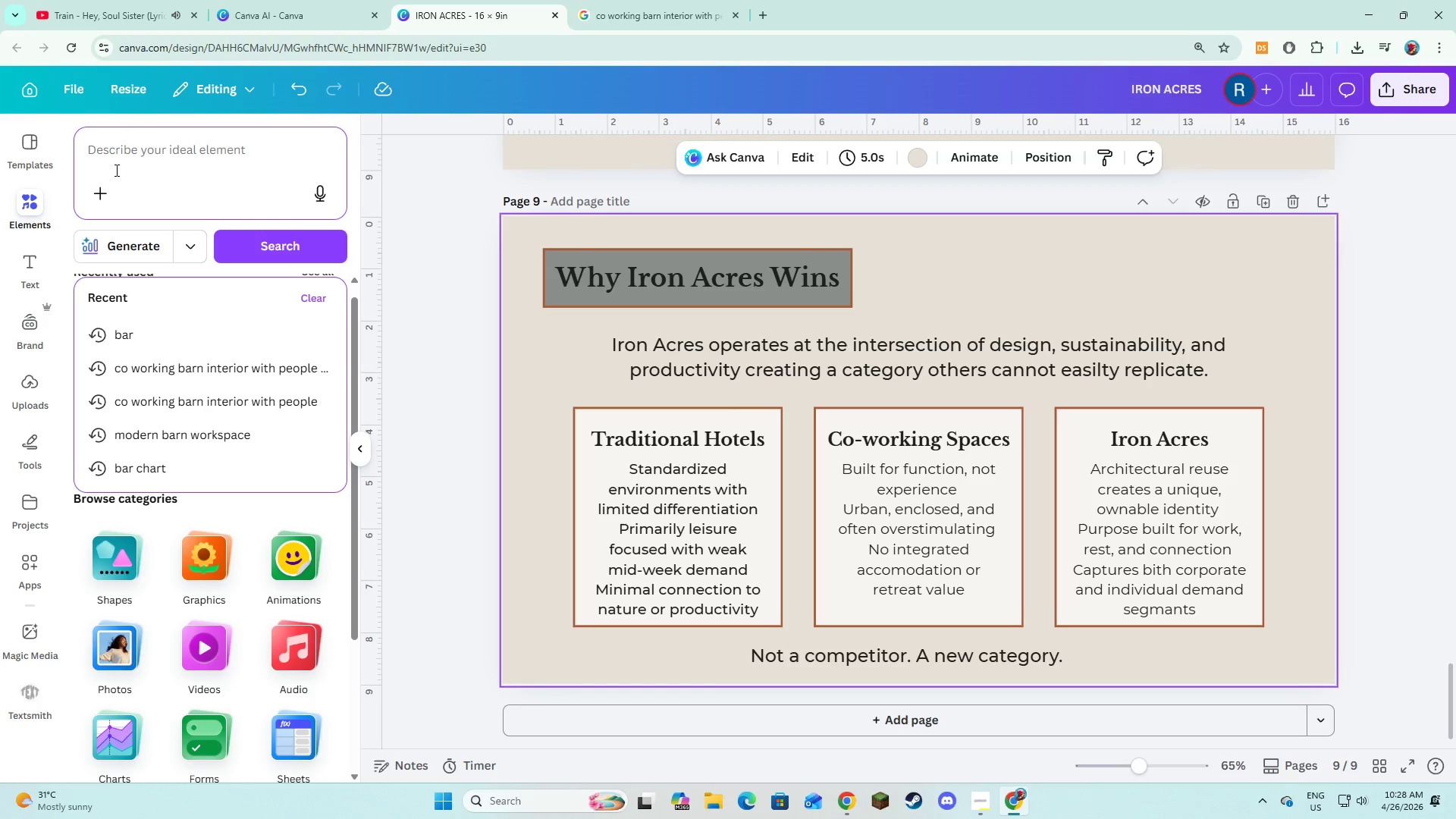 
wait(6.41)
 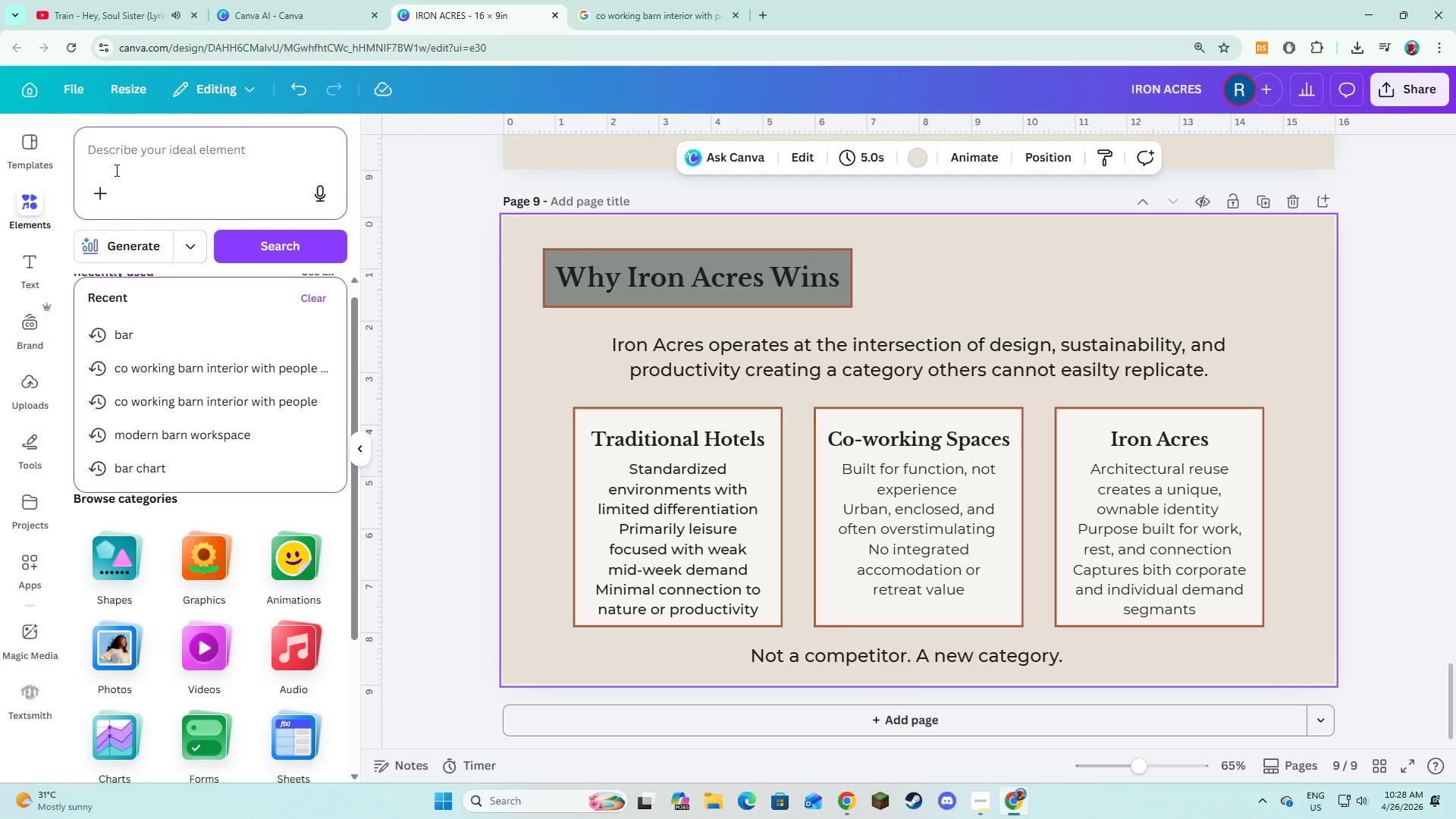 
type(PLace a faint ac)
key(Backspace)
type(rchitectural image behind the O)
key(Backspace)
type(Iron Acres )
 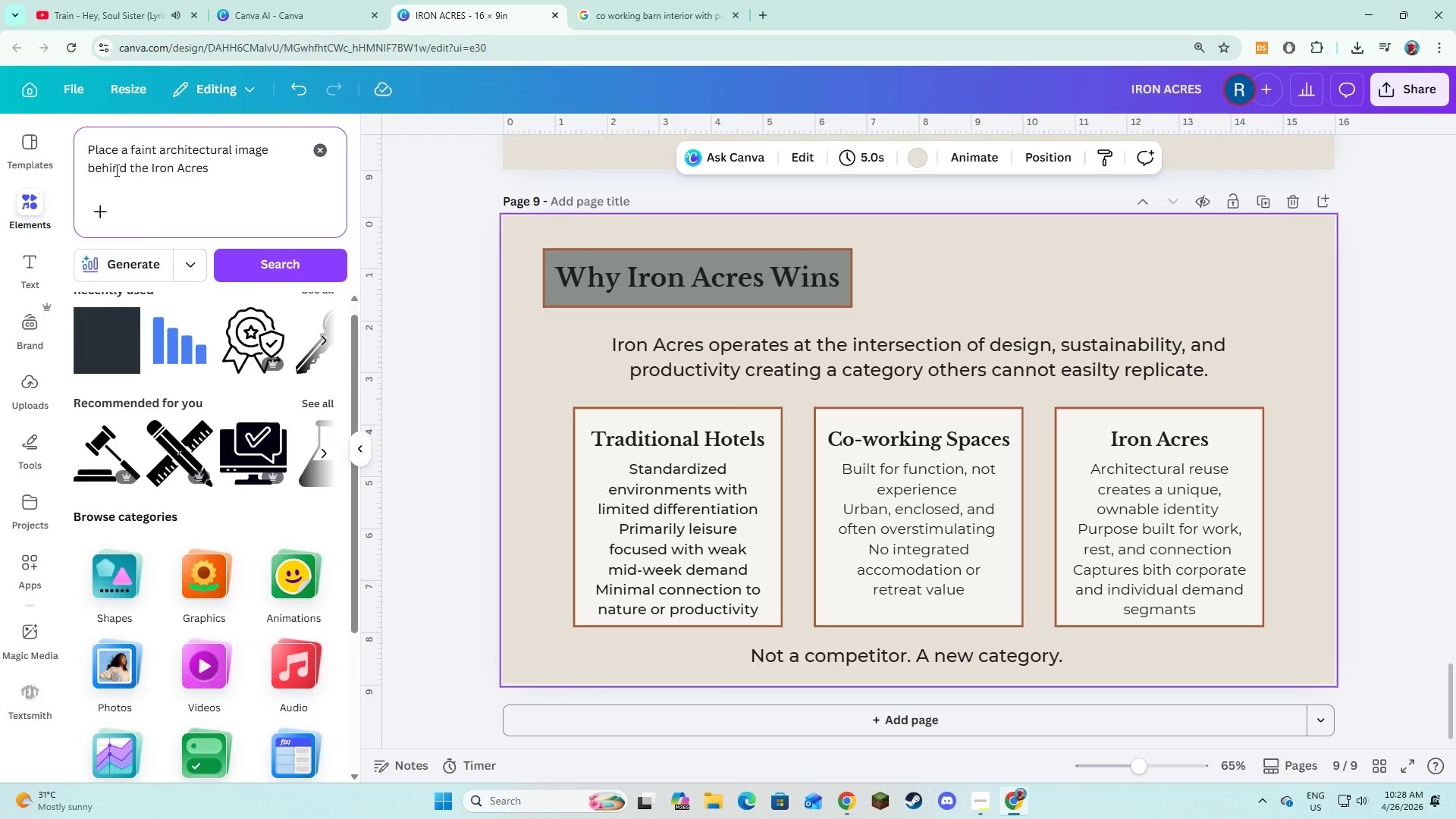 
key(Enter)
 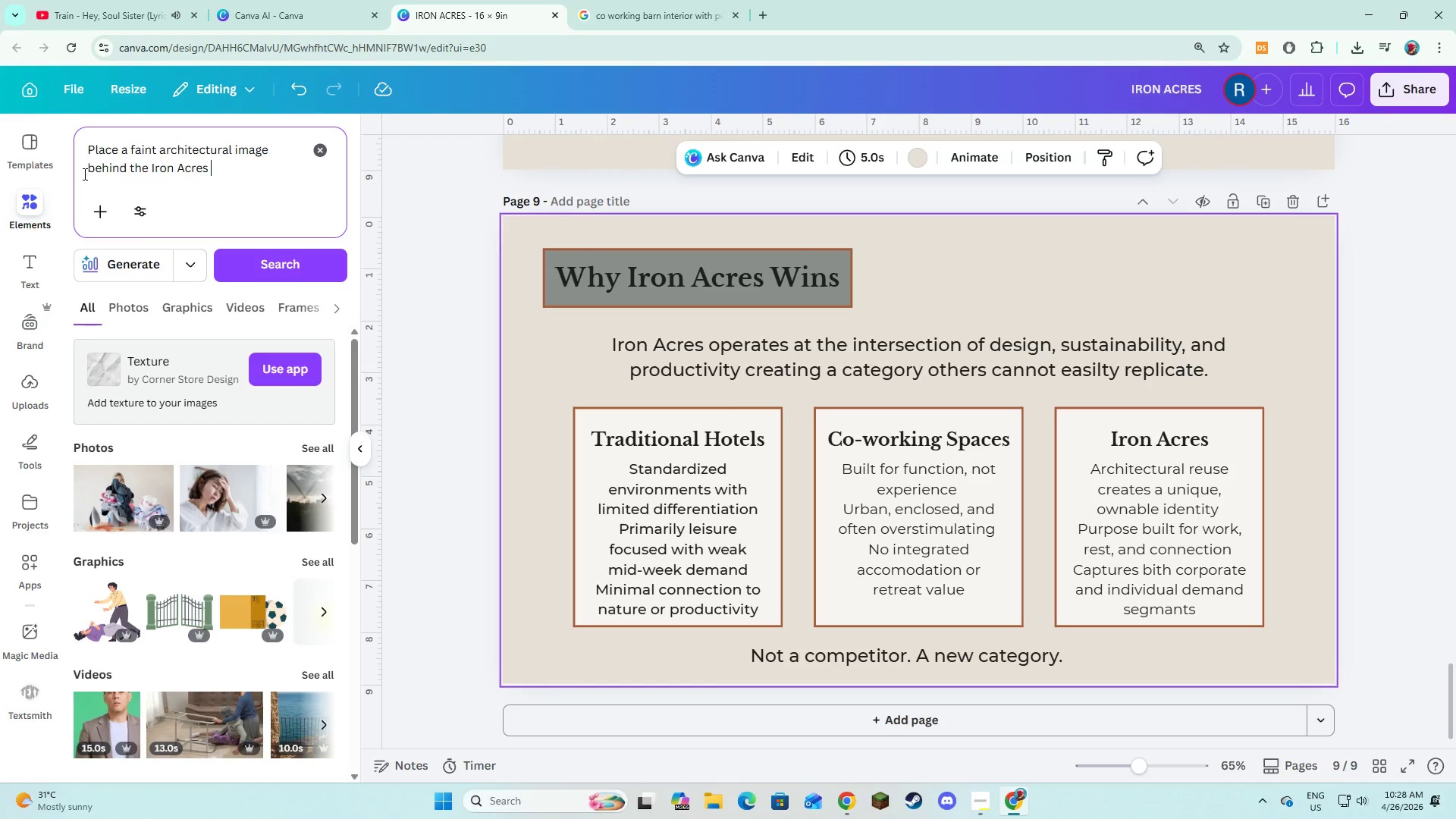 
left_click_drag(start_coordinate=[216, 166], to_coordinate=[91, 138])
 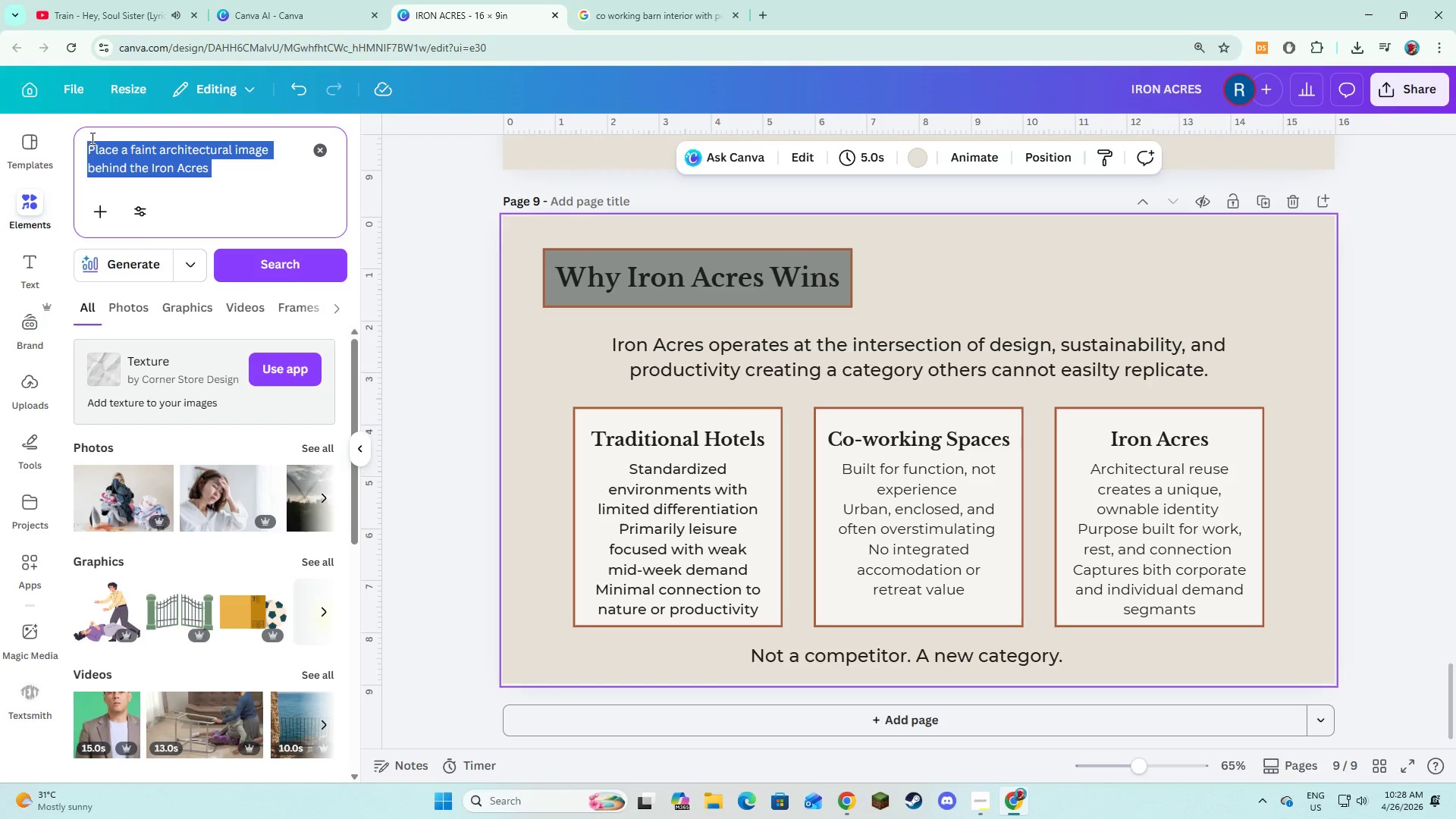 
key(Control+C)
 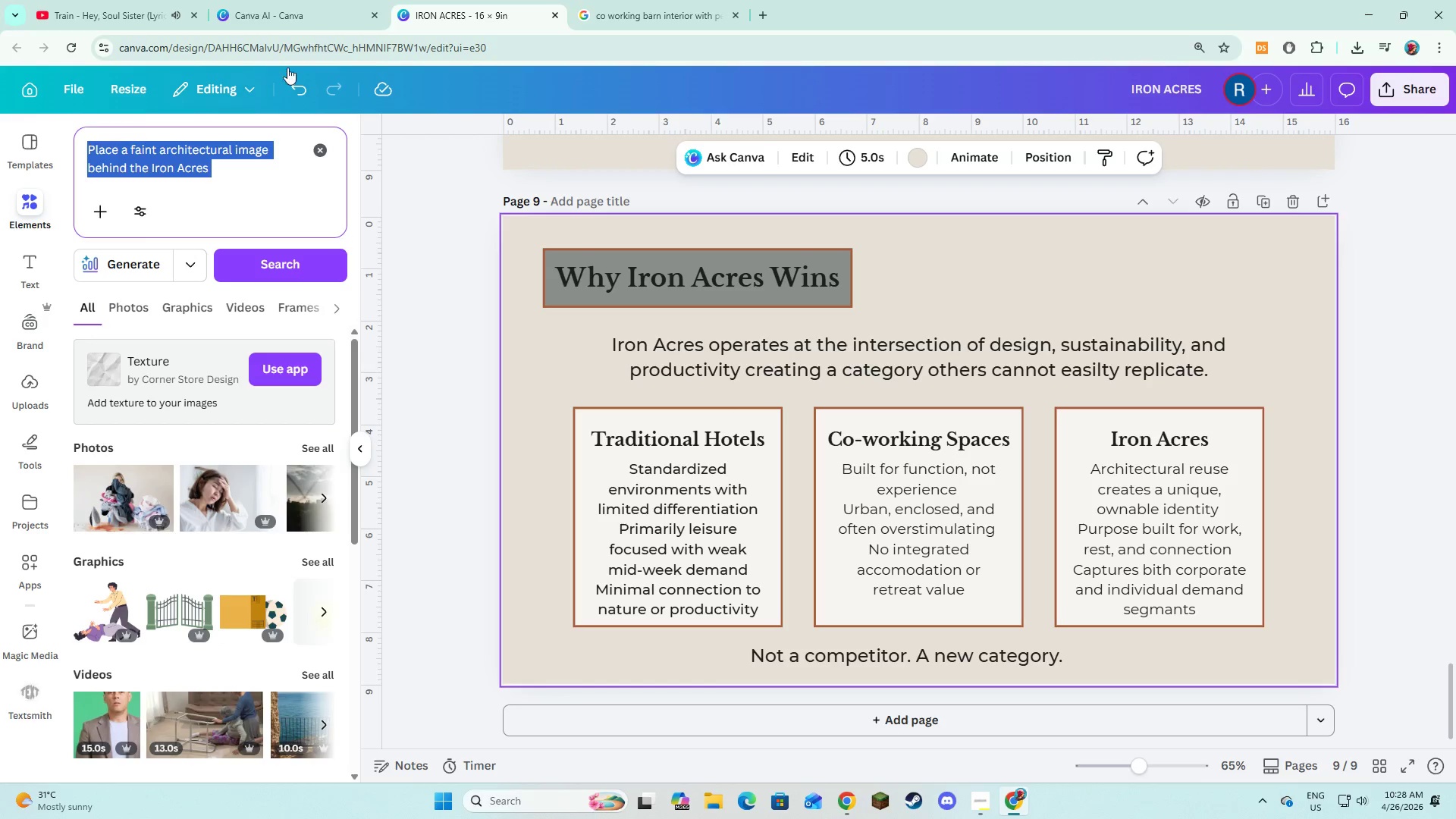 
key(Control+C)
 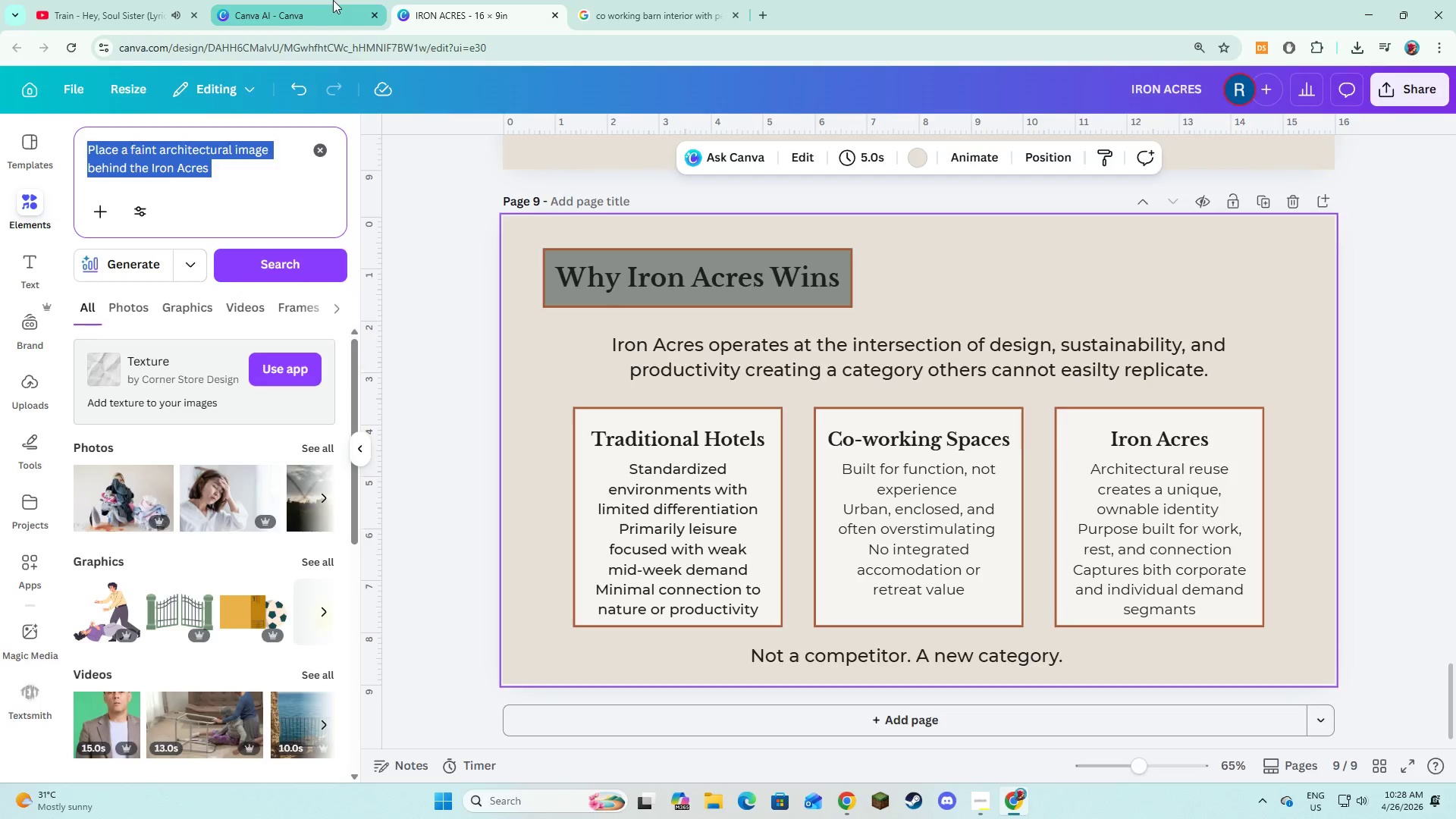 
left_click([333, 0])
 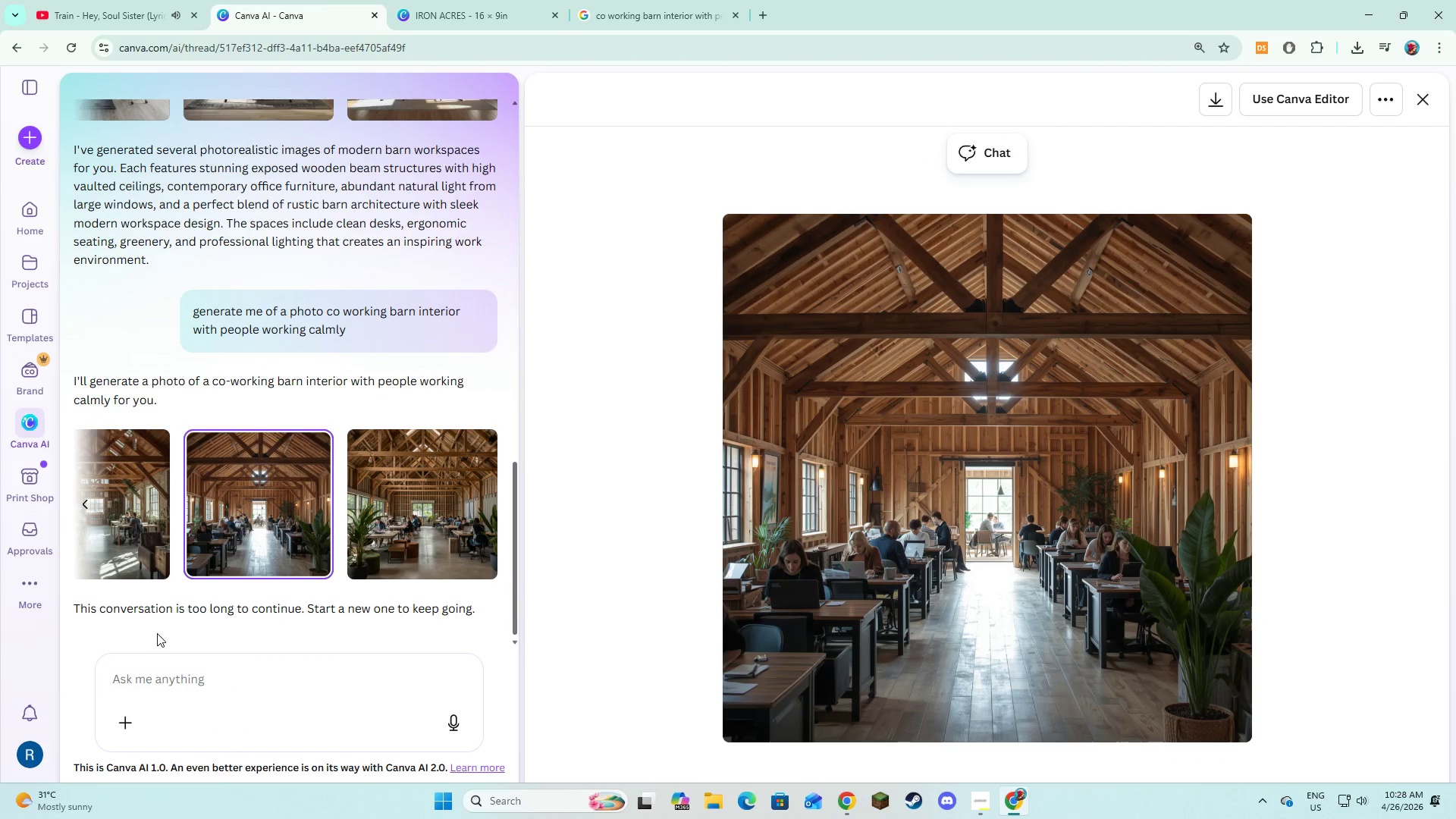 
left_click([165, 682])
 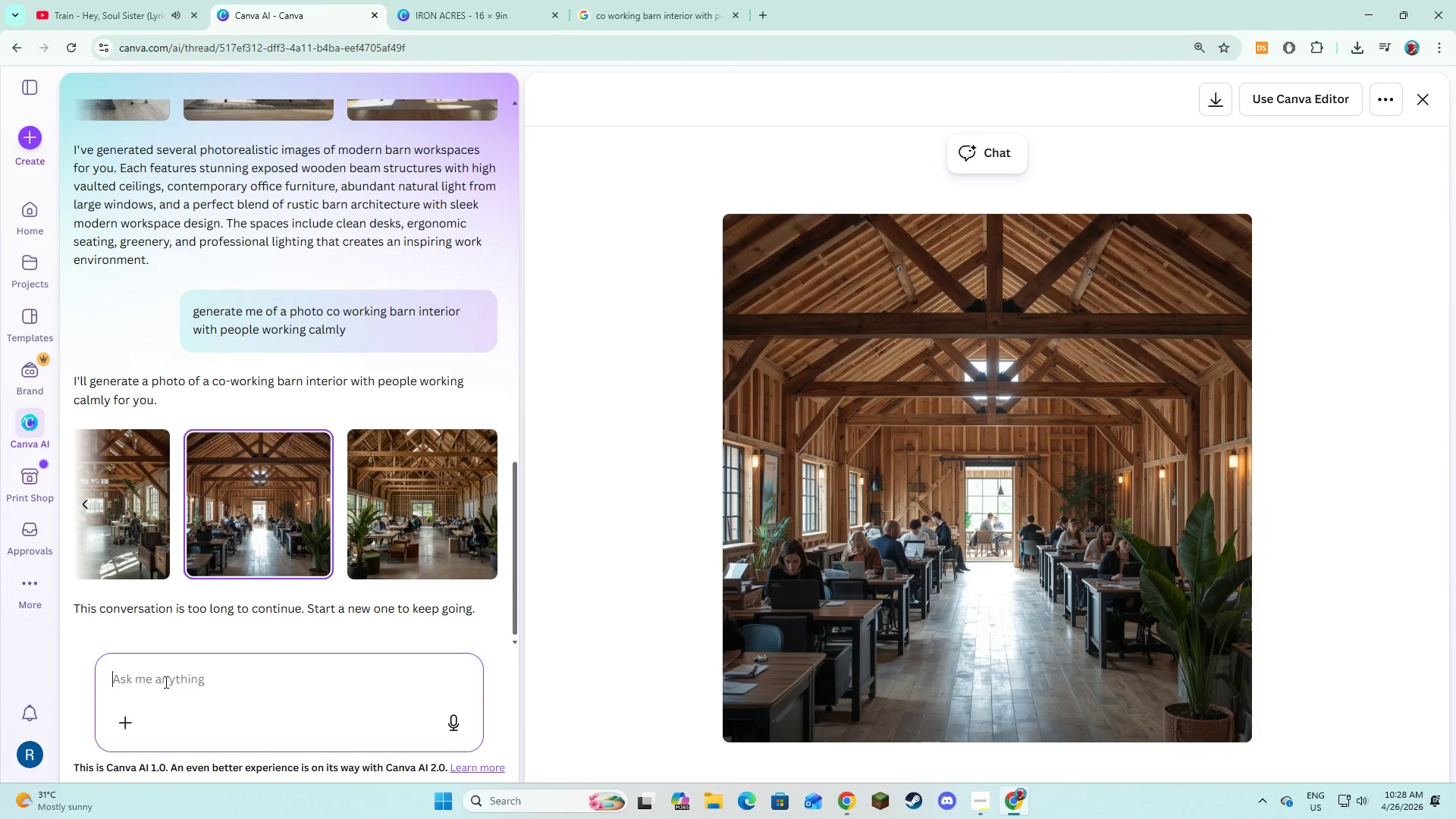 
key(Control+V)
 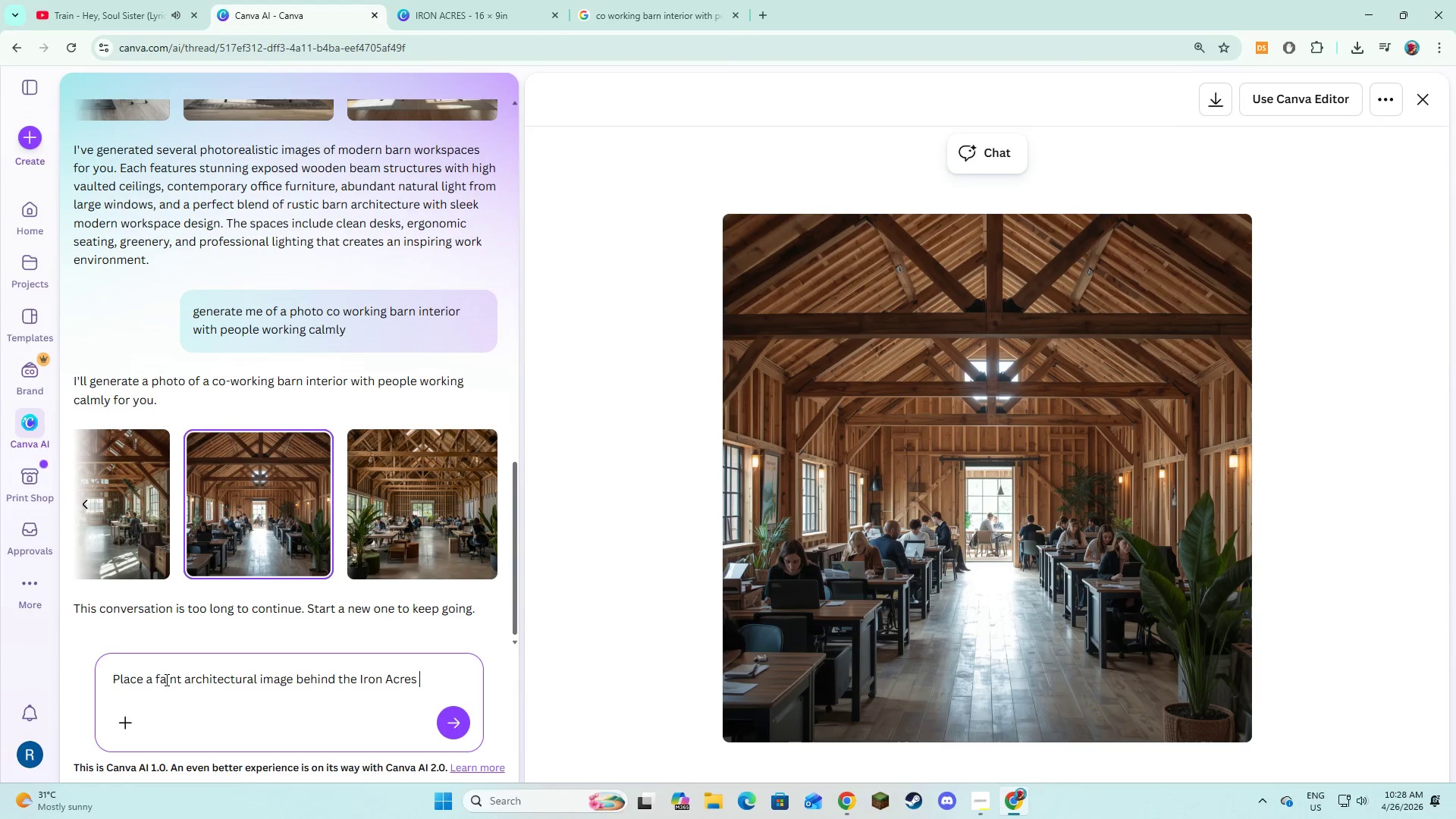 
key(NumpadEnter)
 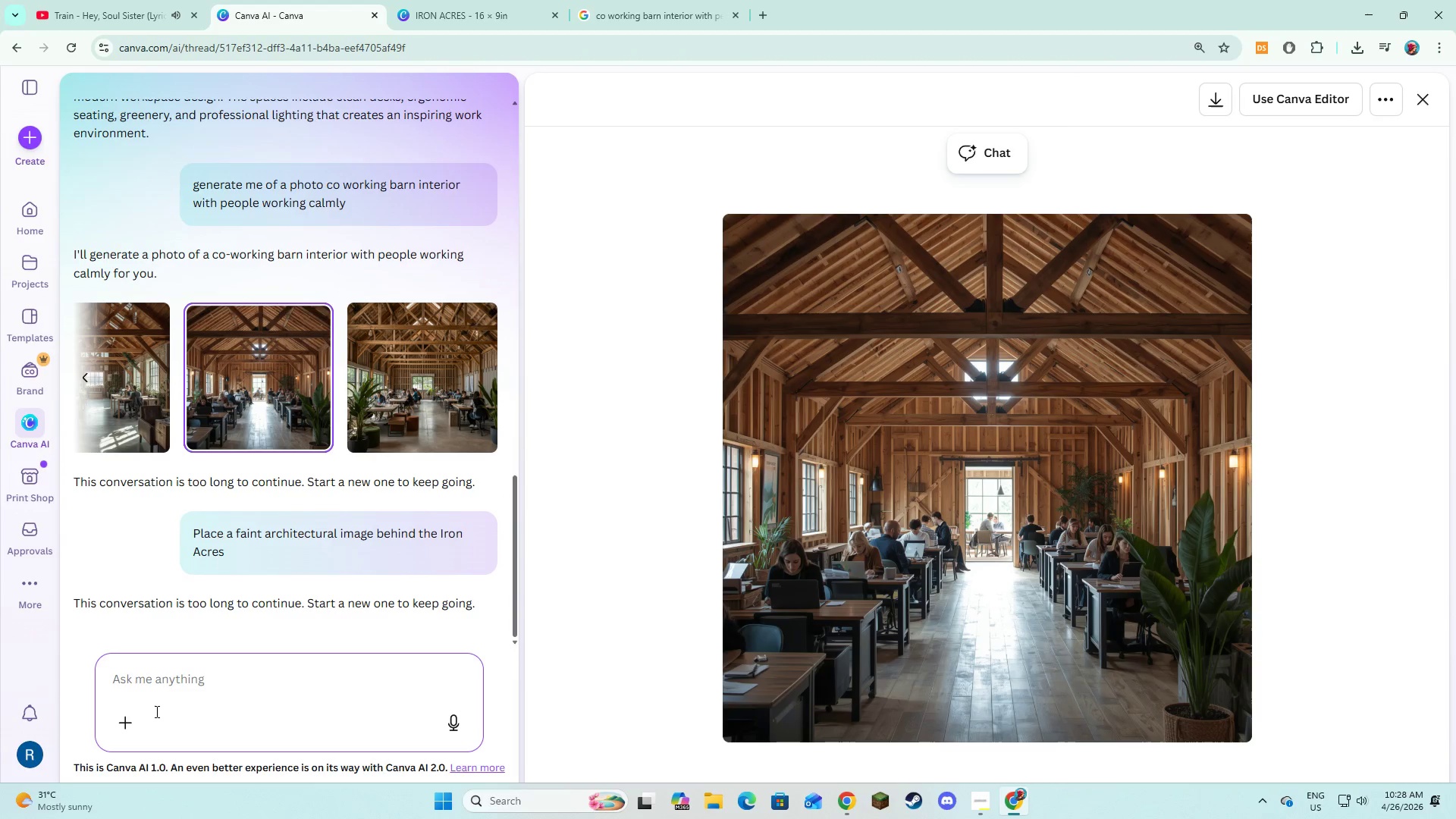 
wait(5.53)
 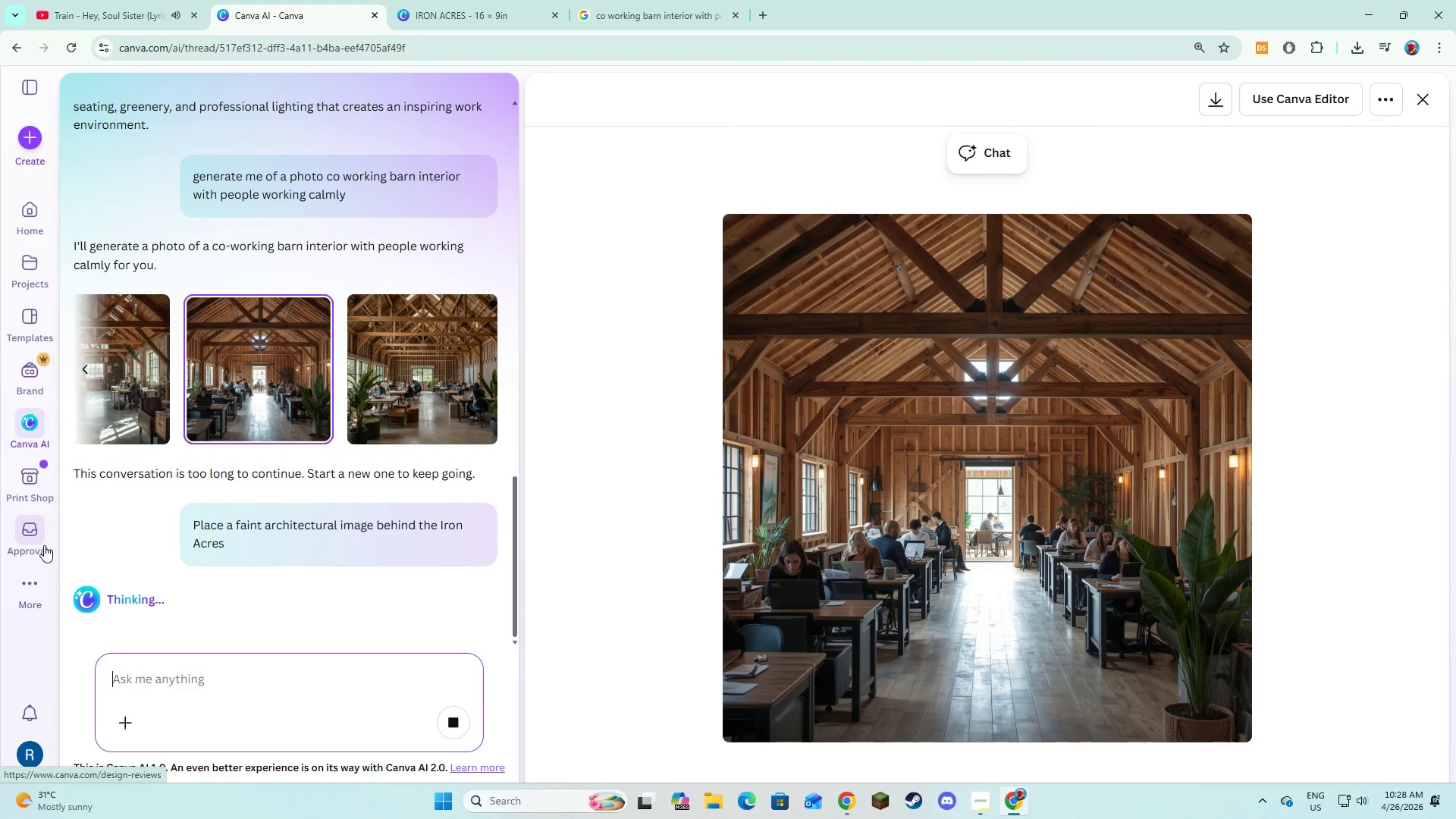 
left_click([30, 433])
 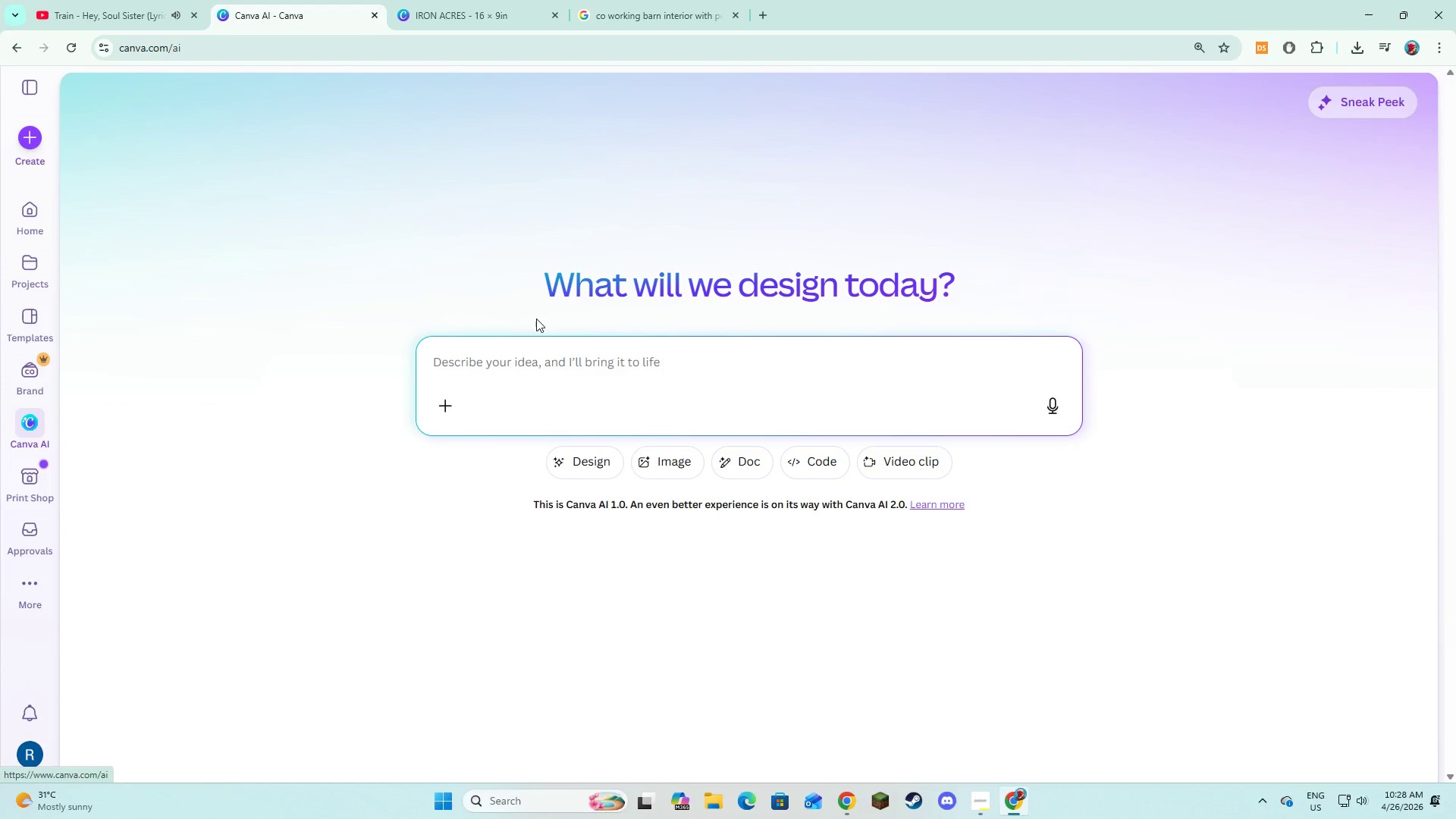 
left_click([523, 353])
 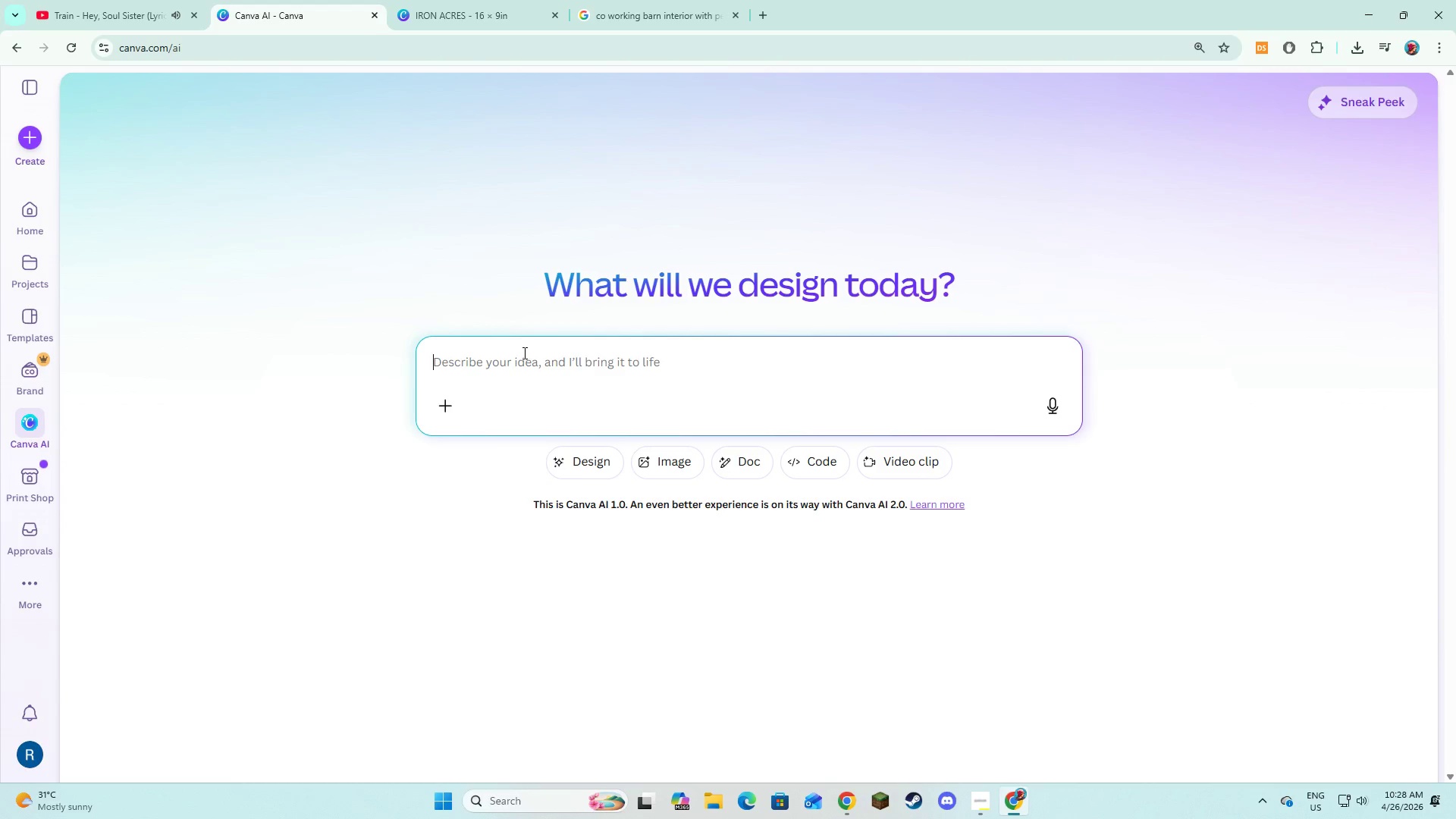 
type(Generate me a photo realistic of modern silo architecture exterior)
 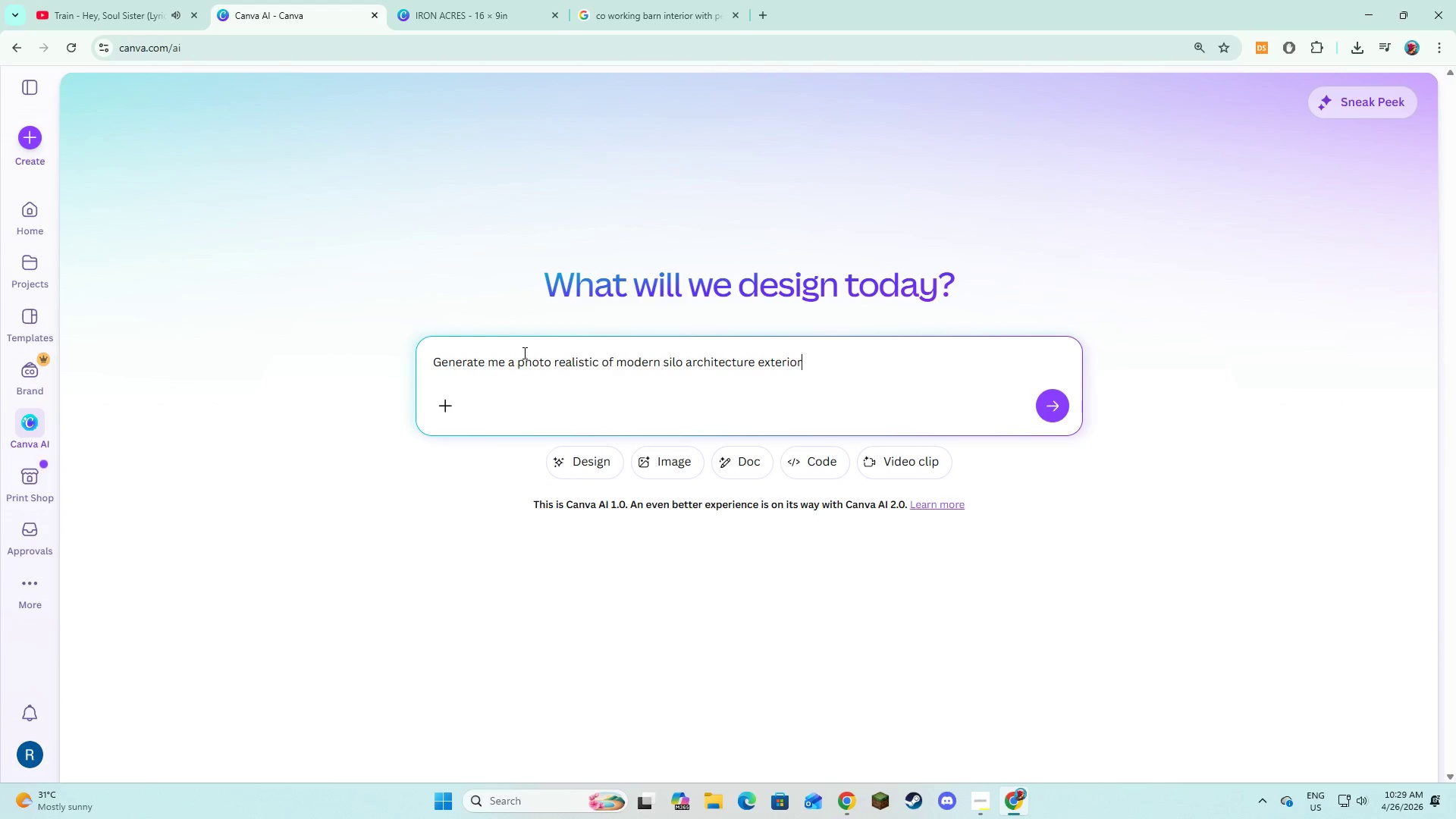 
key(Enter)
 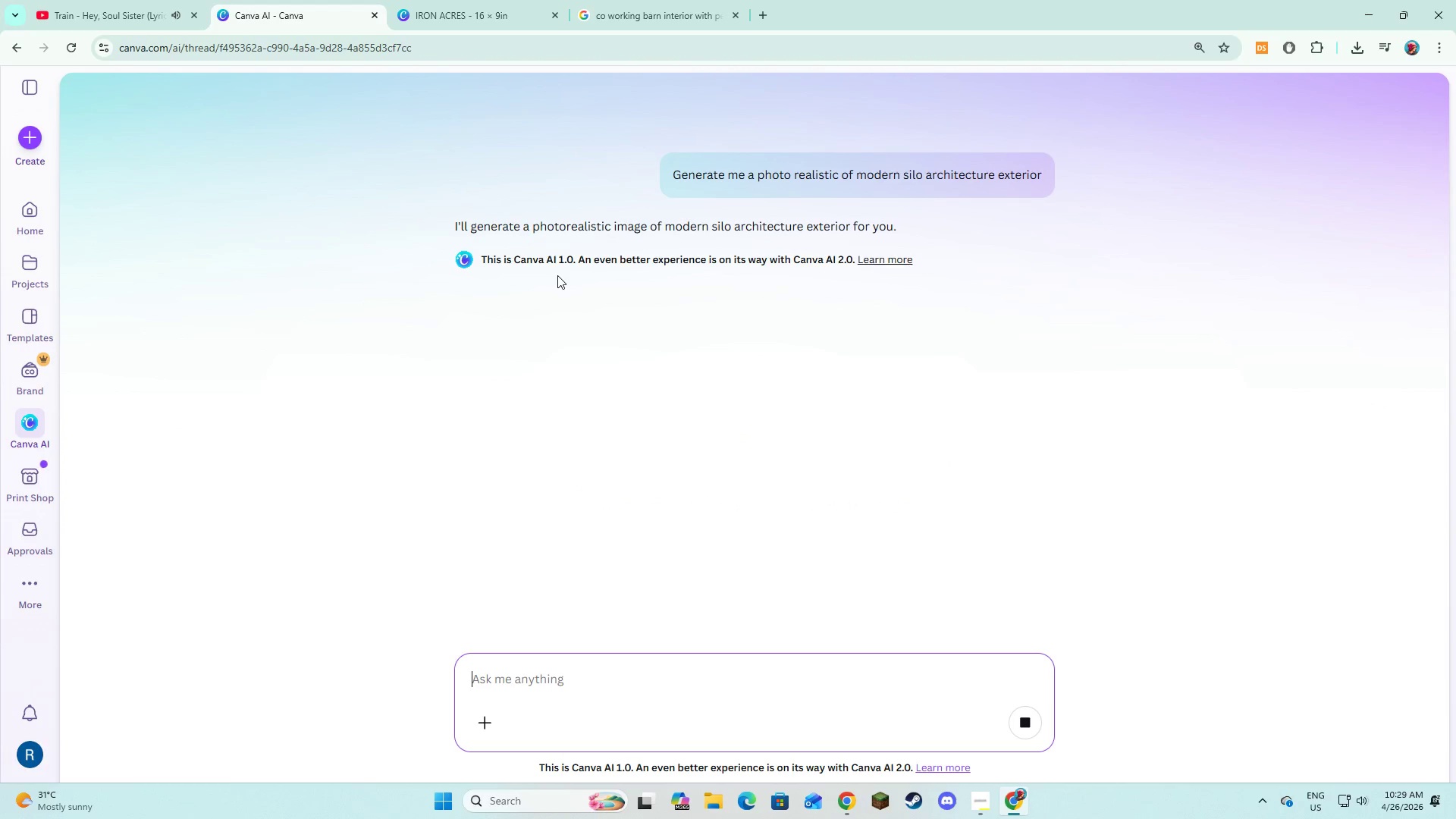 
wait(5.88)
 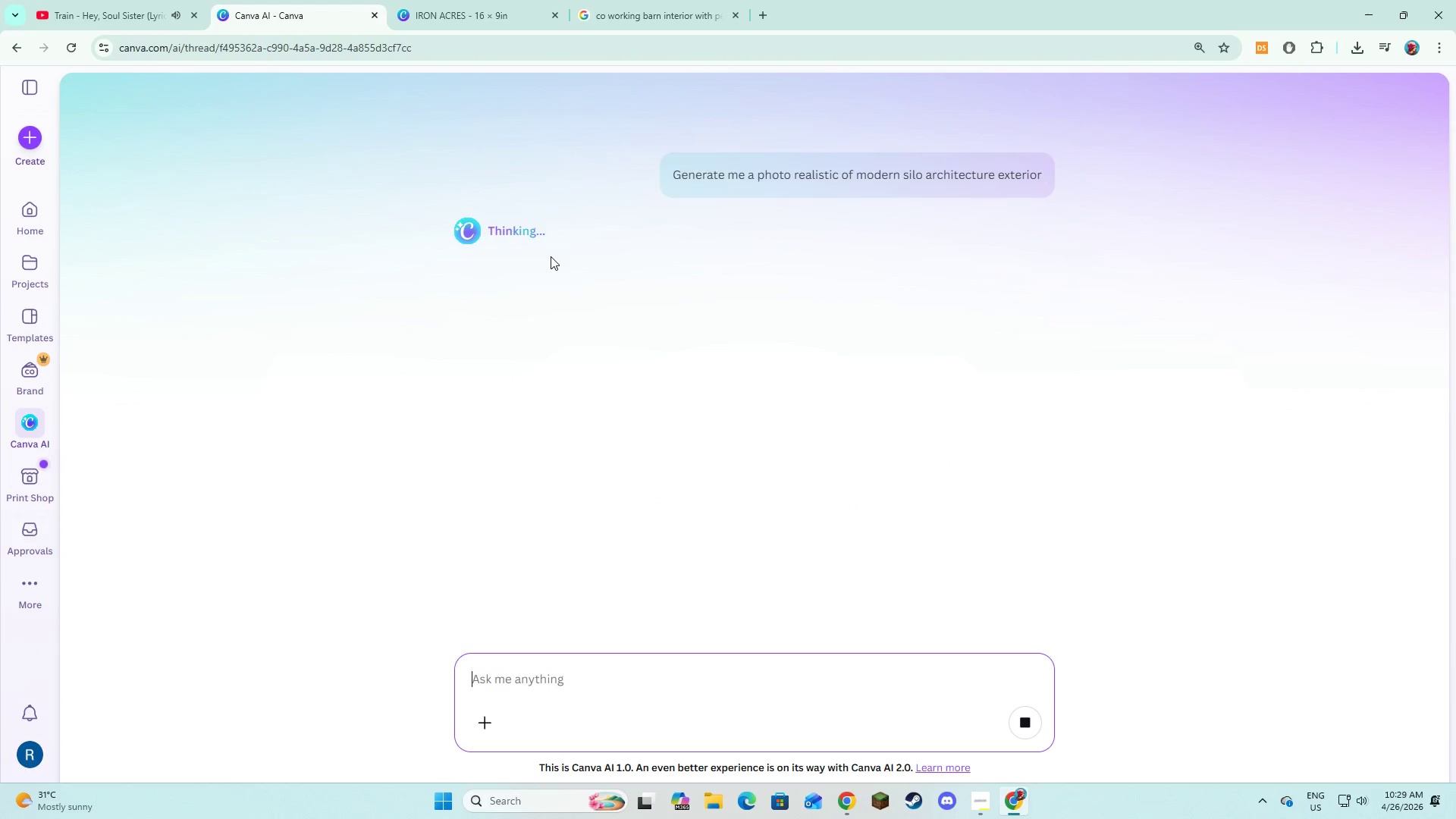 
left_click([429, 0])
 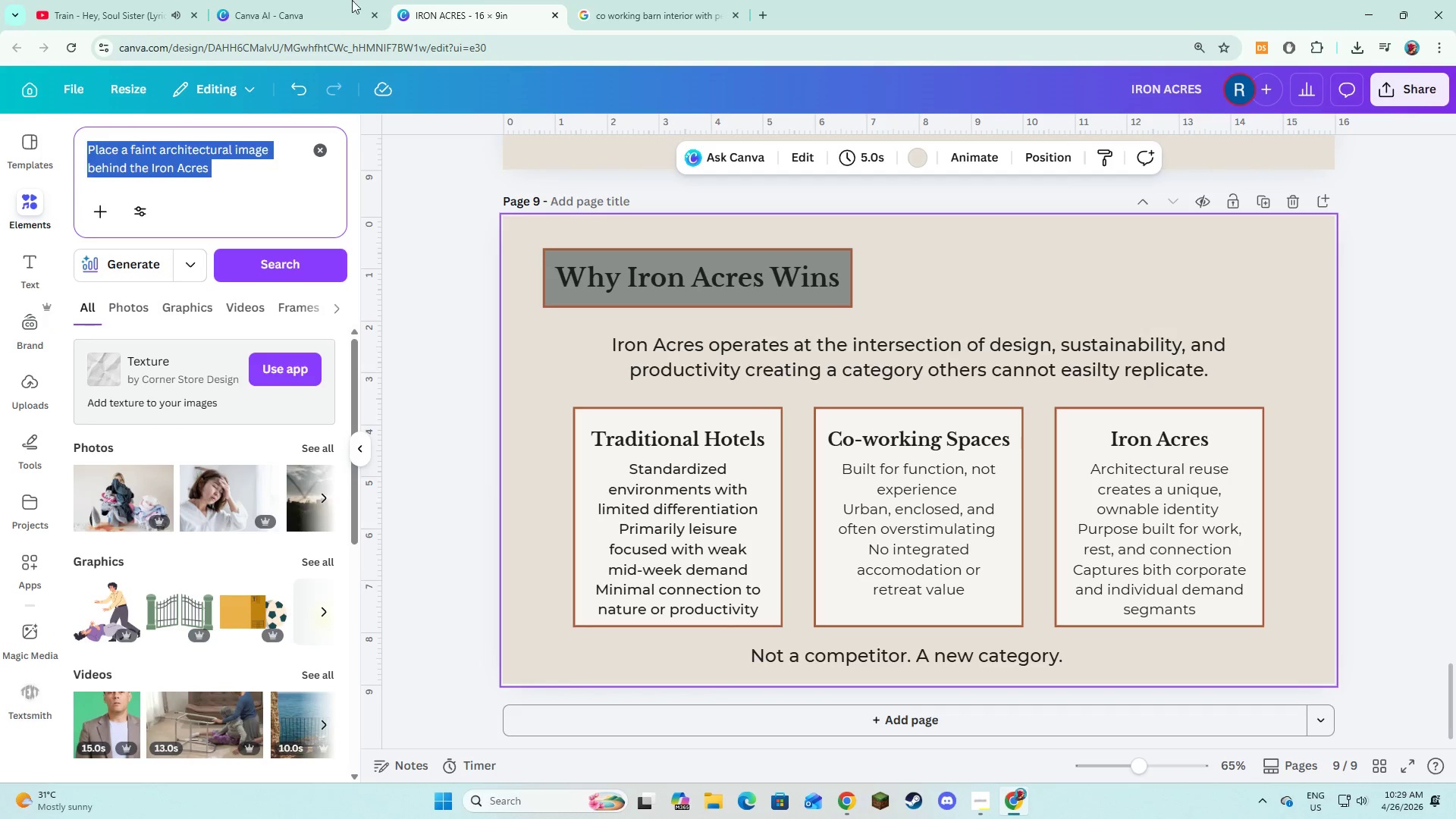 
left_click([321, 0])
 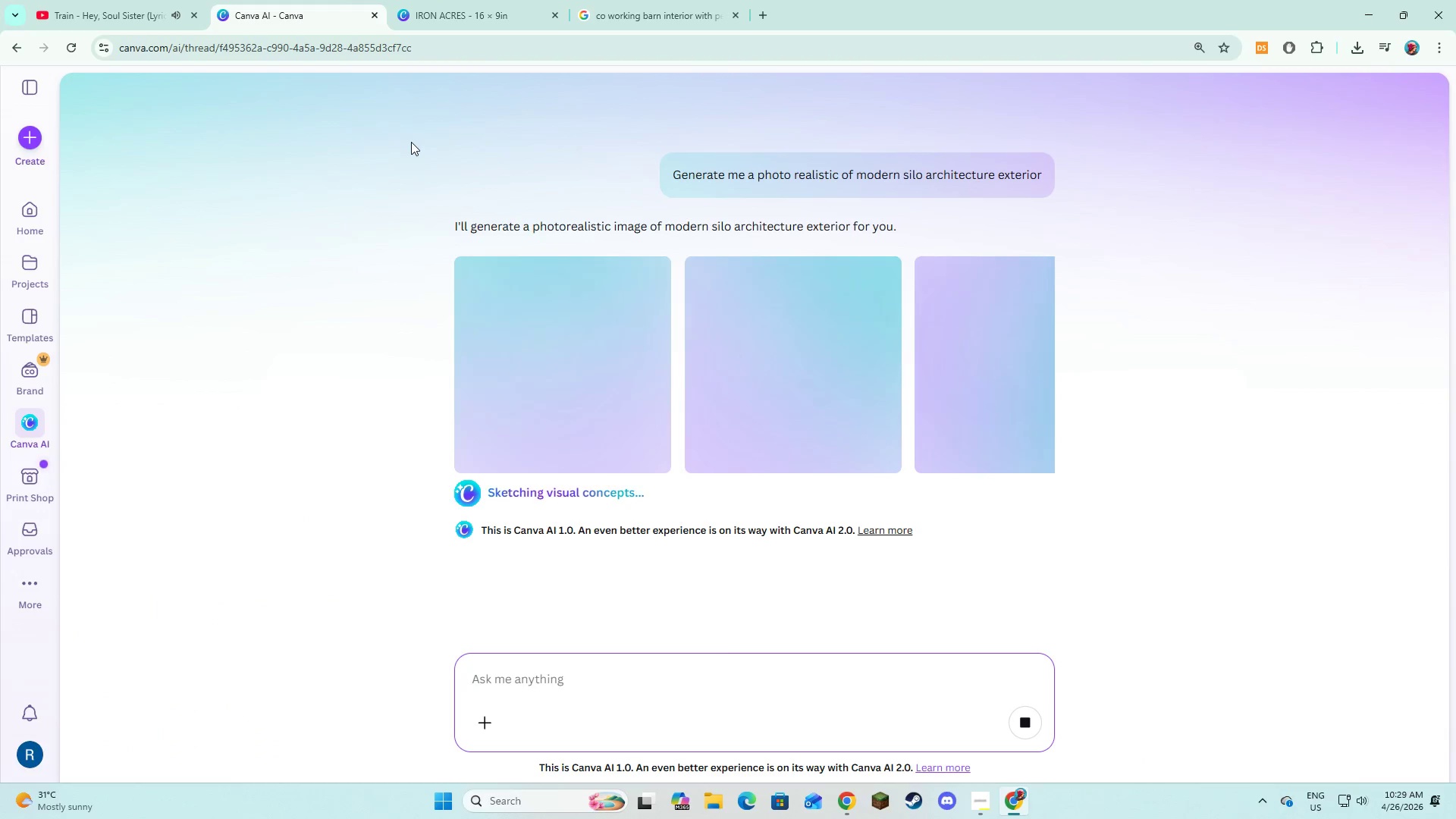 
key(Alt+AltLeft)
 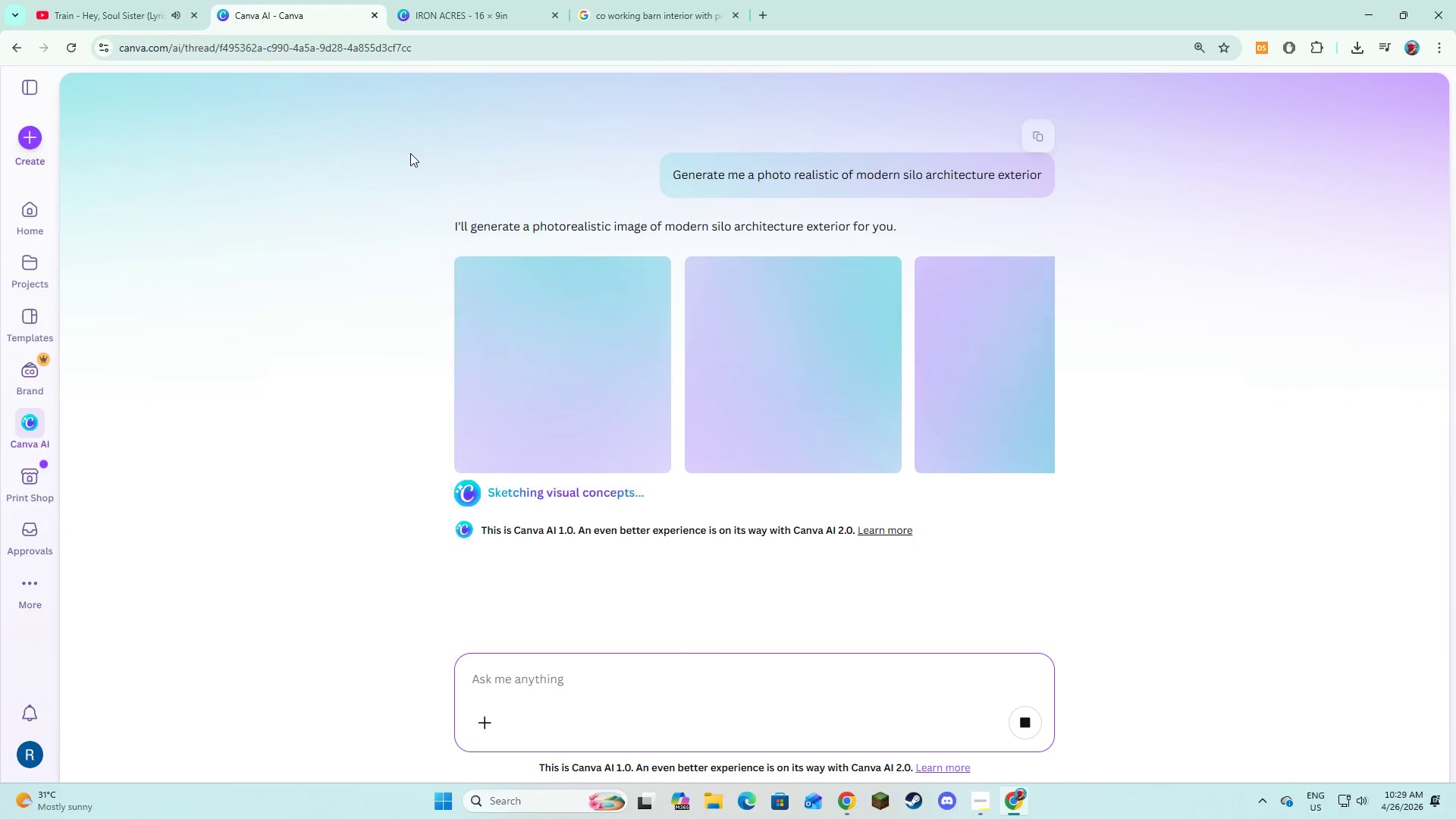 
key(Alt+Tab)